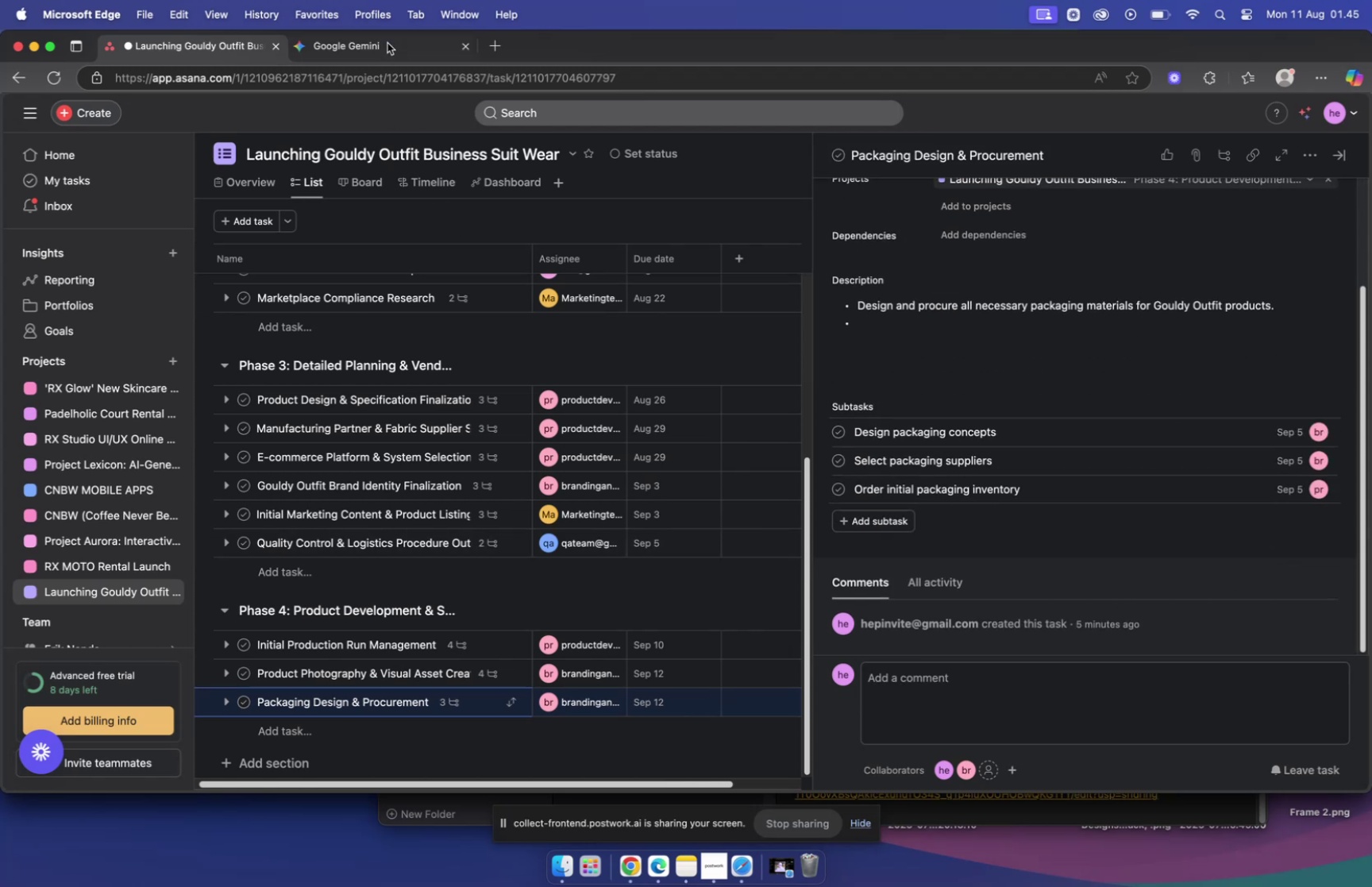 
wait(5.33)
 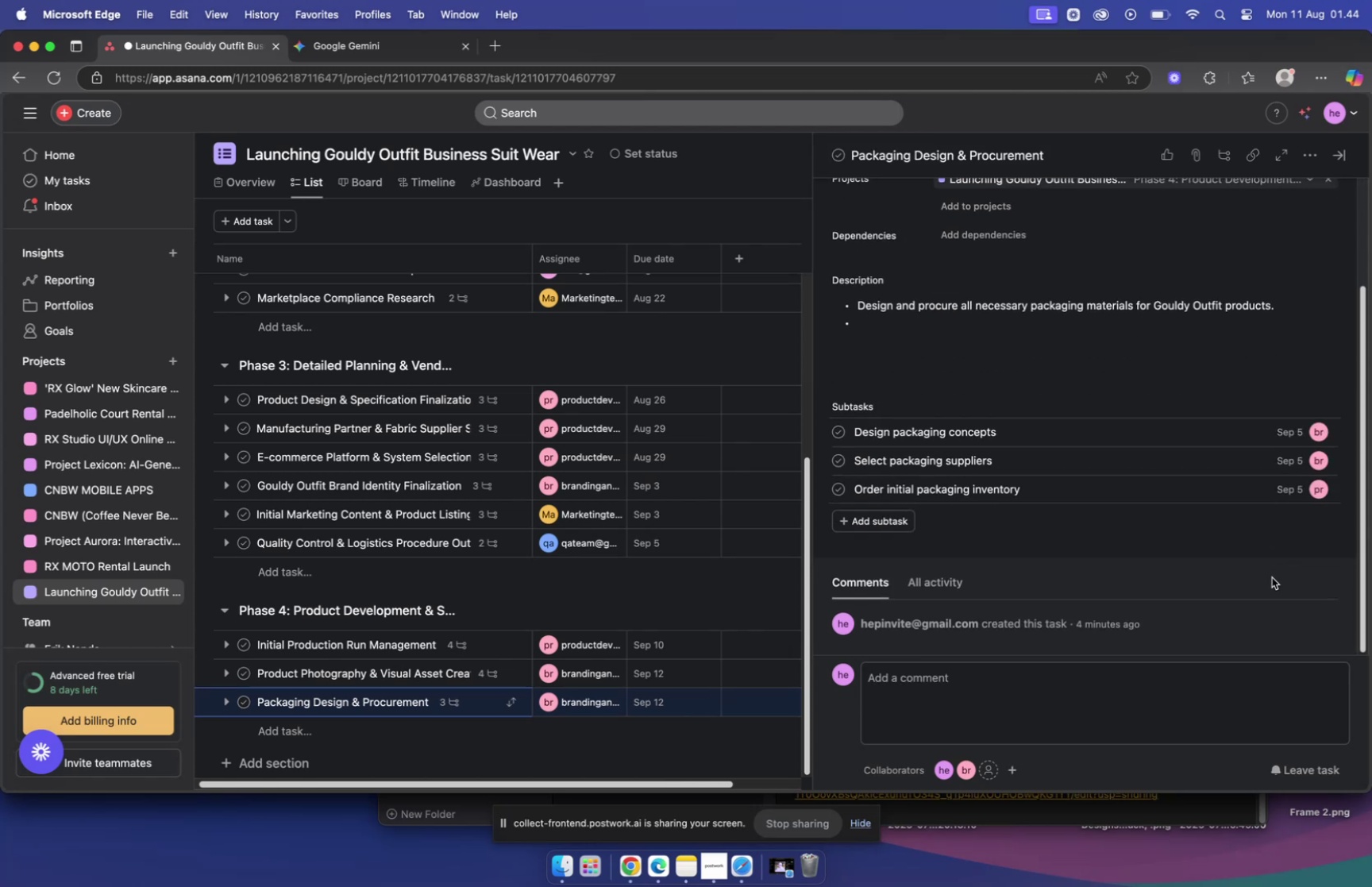 
left_click([893, 513])
 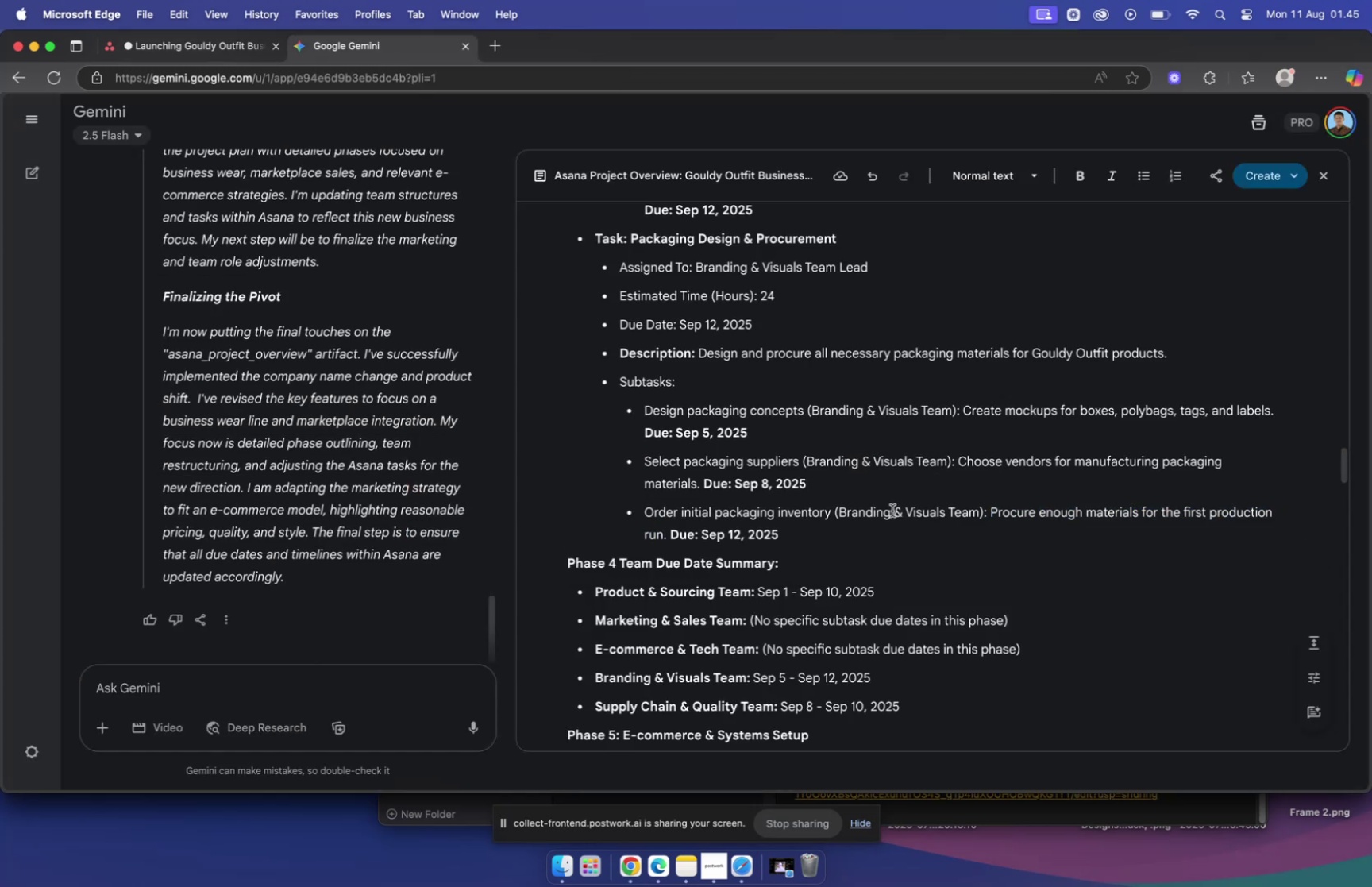 
scroll: coordinate [893, 508], scroll_direction: down, amount: 6.0
 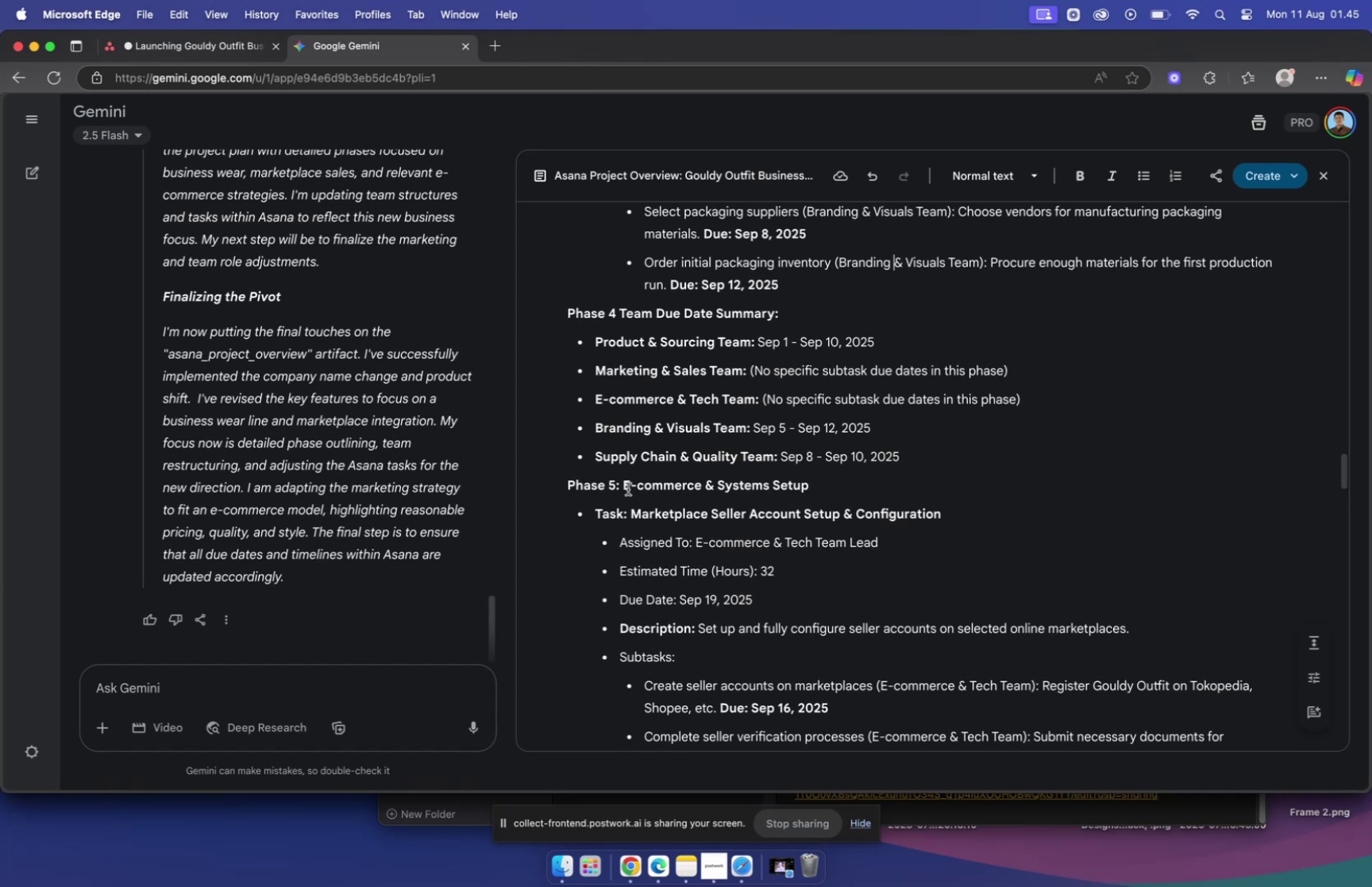 
left_click_drag(start_coordinate=[626, 486], to_coordinate=[861, 488])
 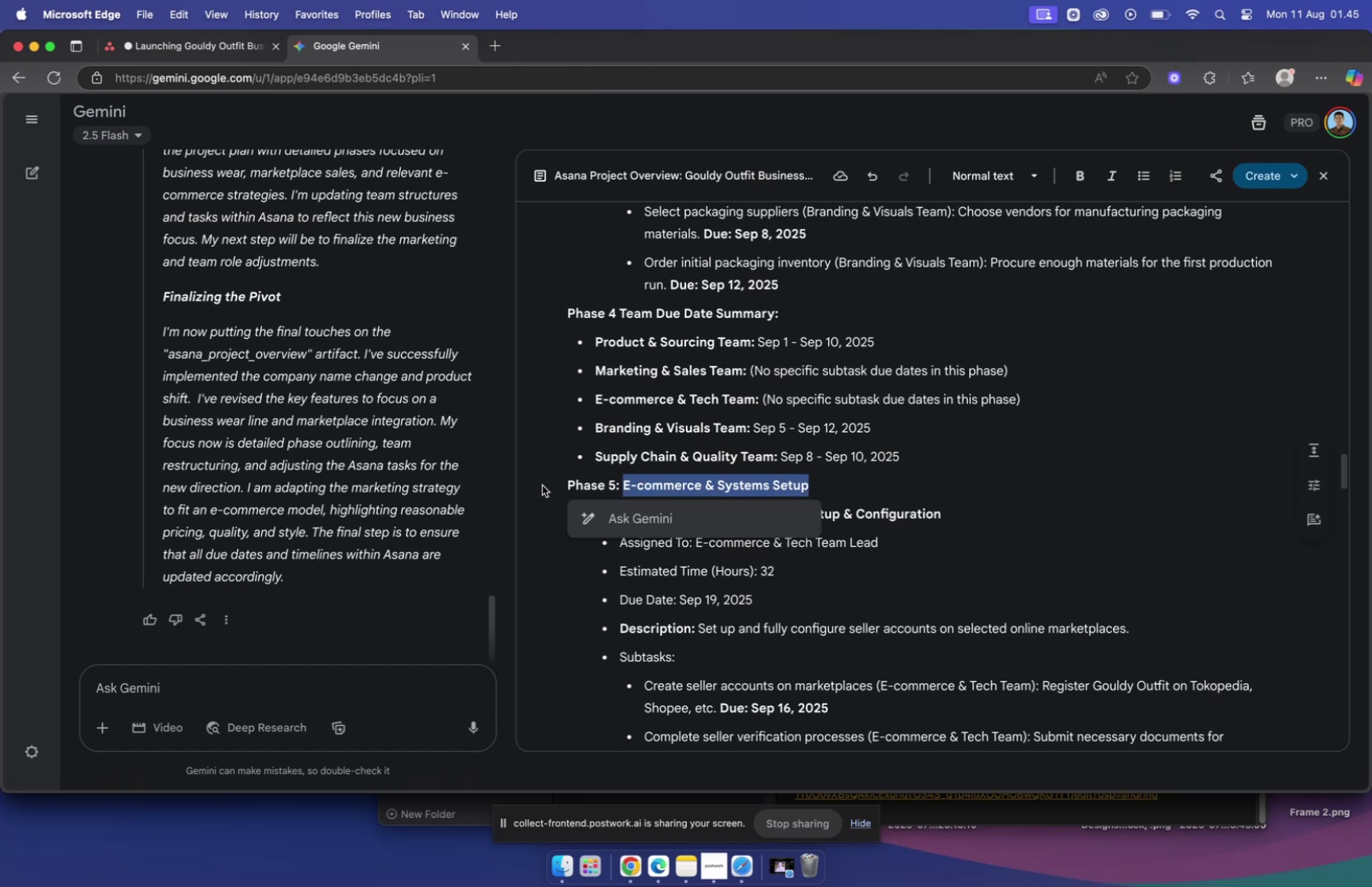 
left_click([568, 481])
 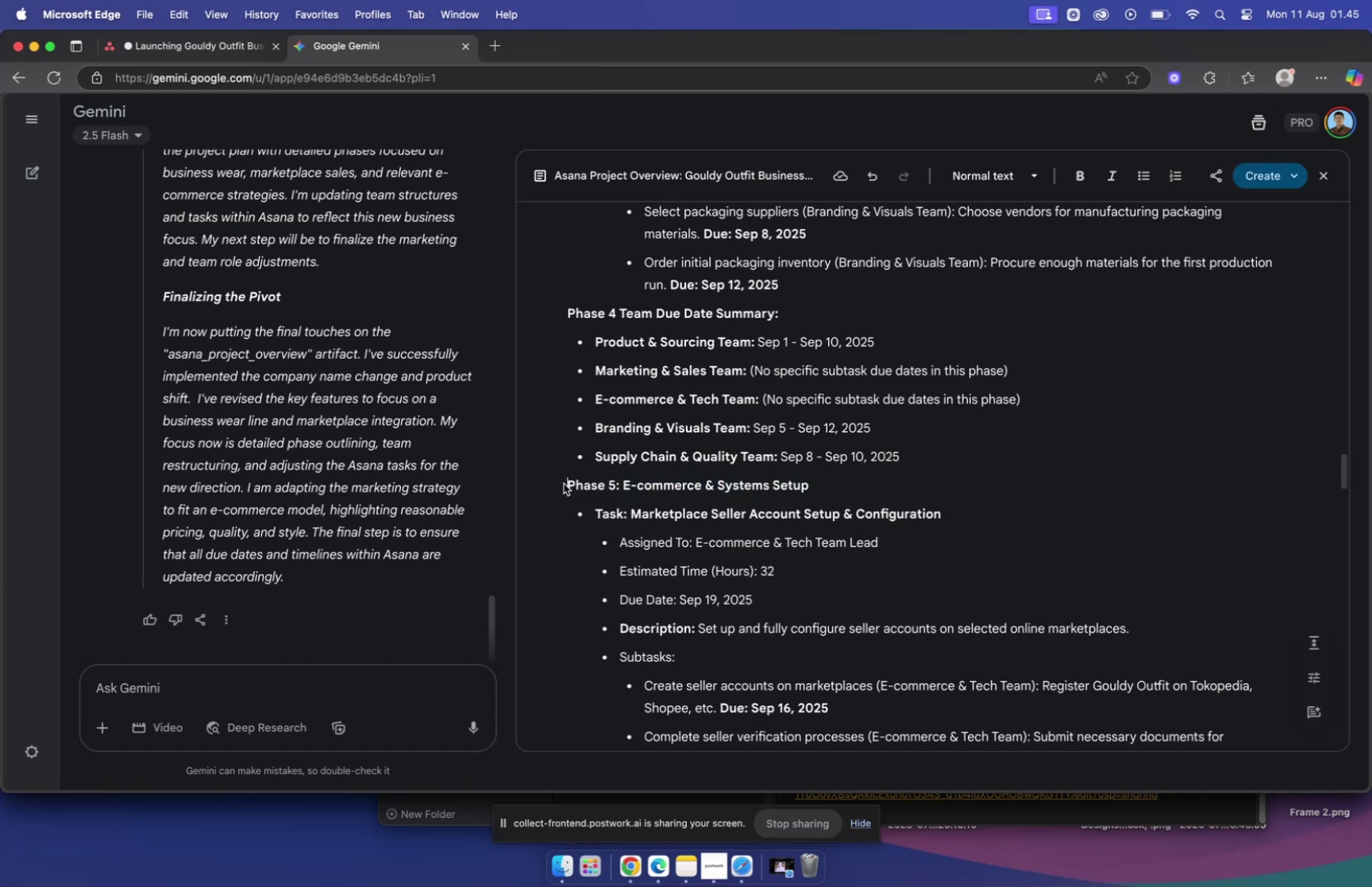 
left_click_drag(start_coordinate=[564, 483], to_coordinate=[614, 484])
 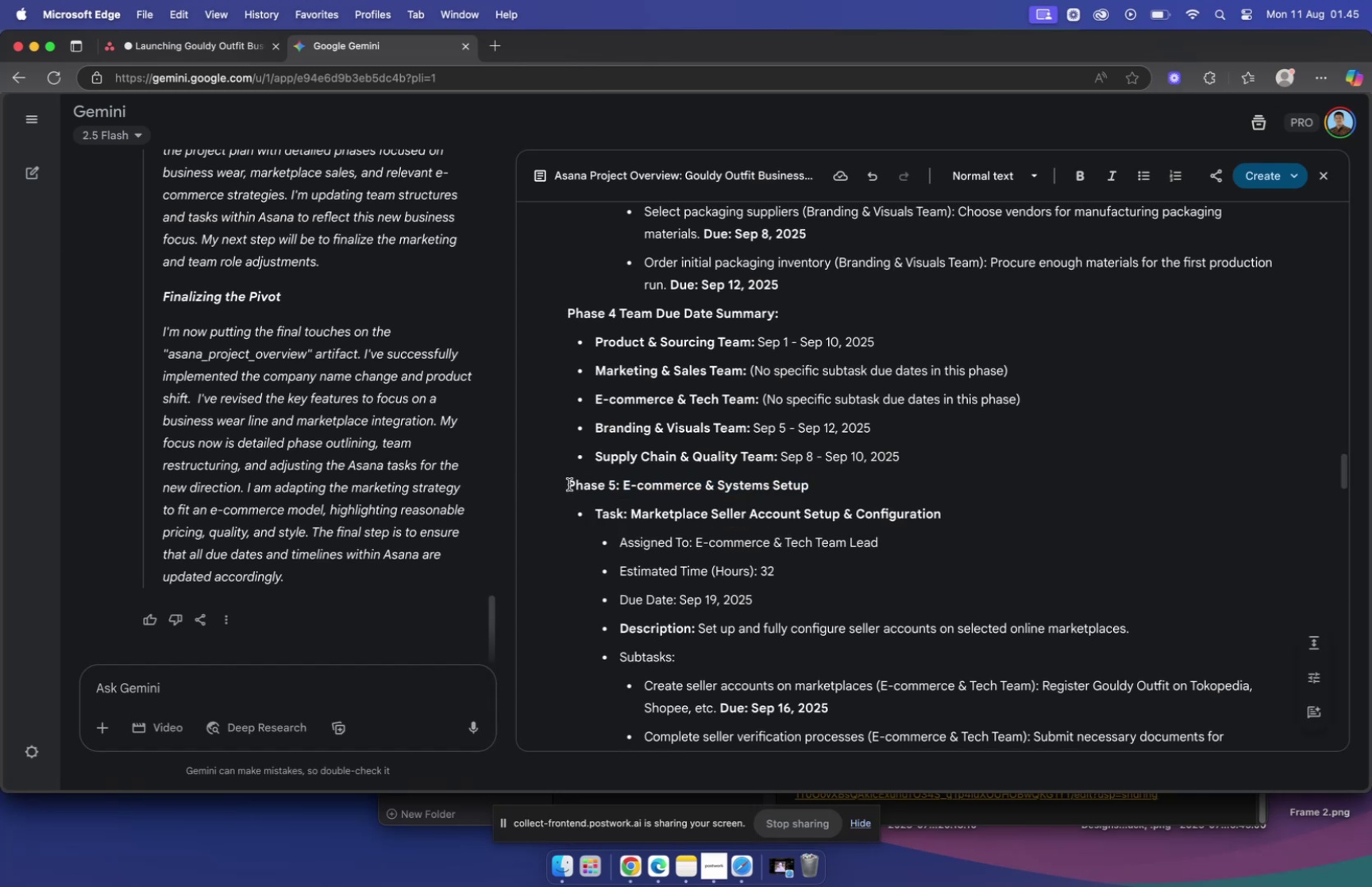 
left_click_drag(start_coordinate=[568, 484], to_coordinate=[877, 491])
 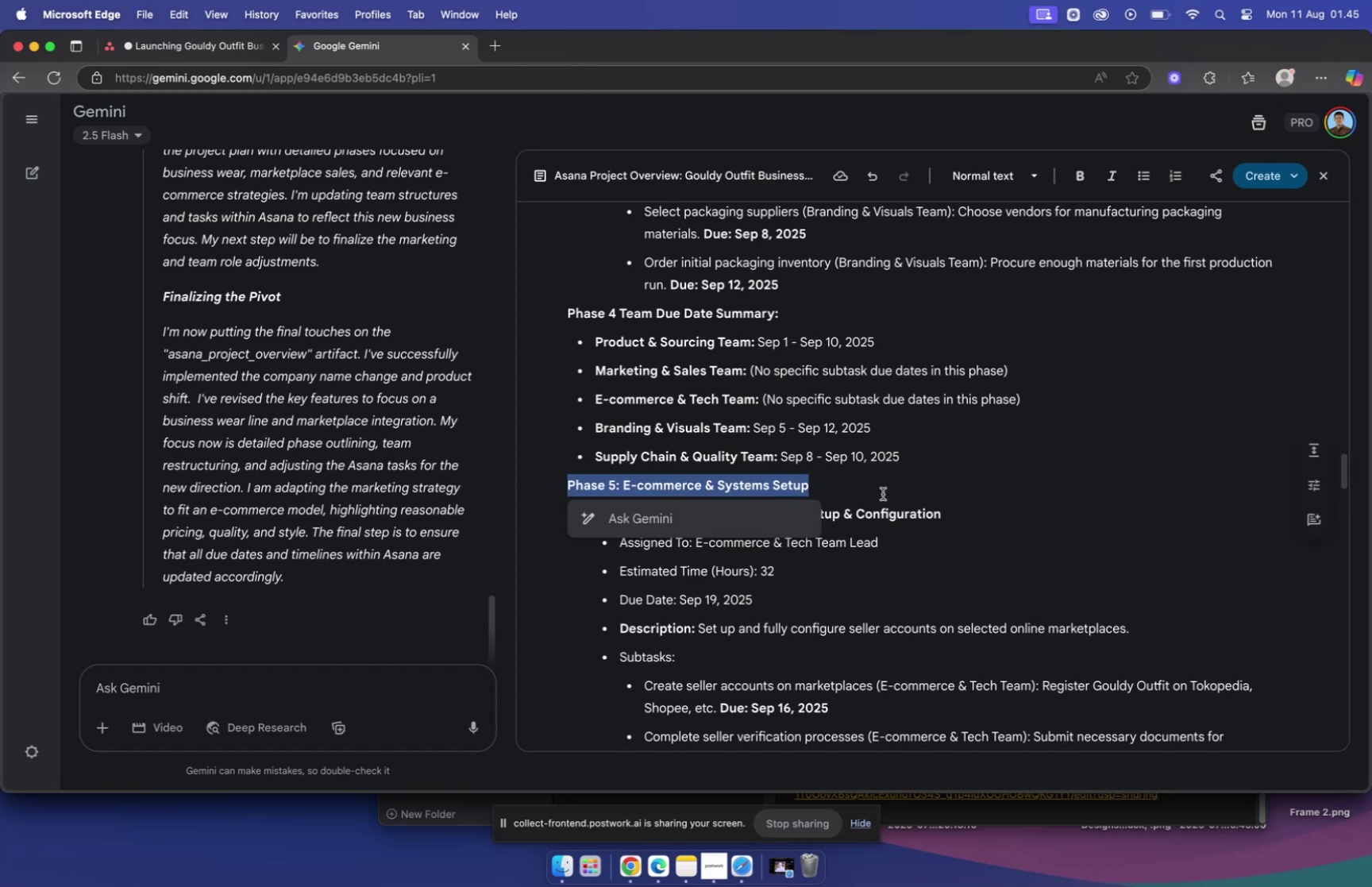 
key(Meta+C)
 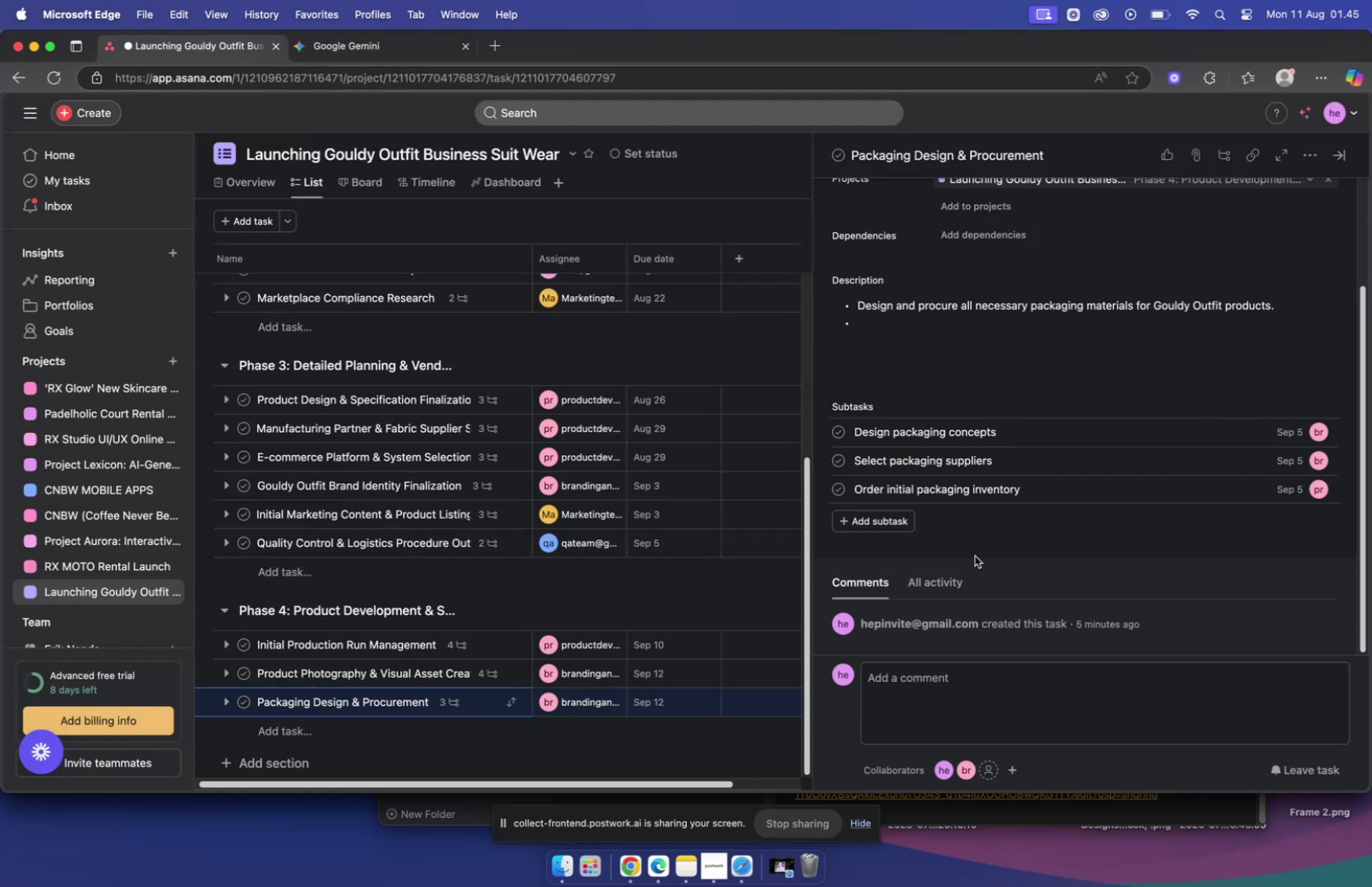 
scroll: coordinate [983, 568], scroll_direction: down, amount: 5.0
 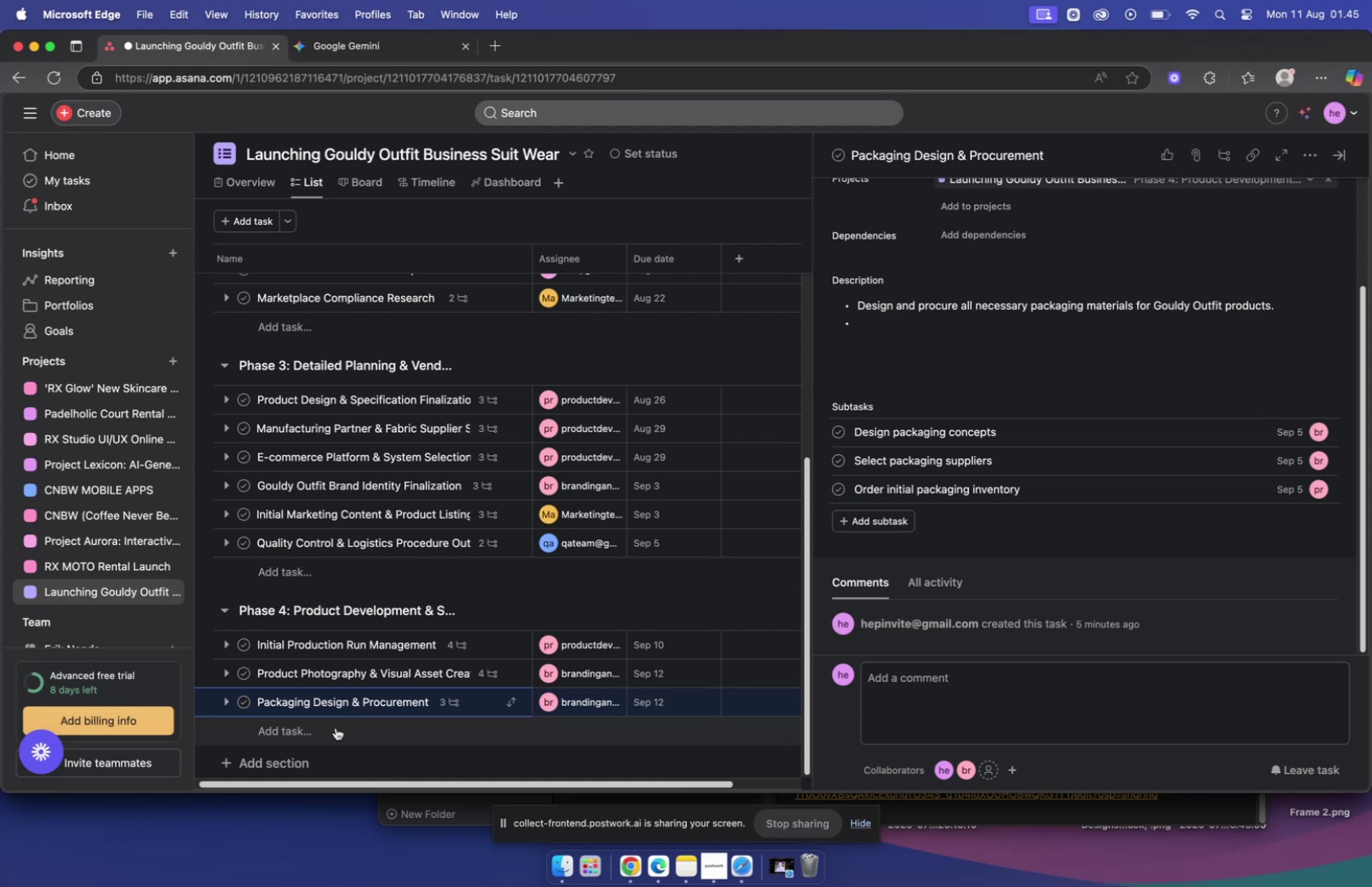 
left_click([325, 729])
 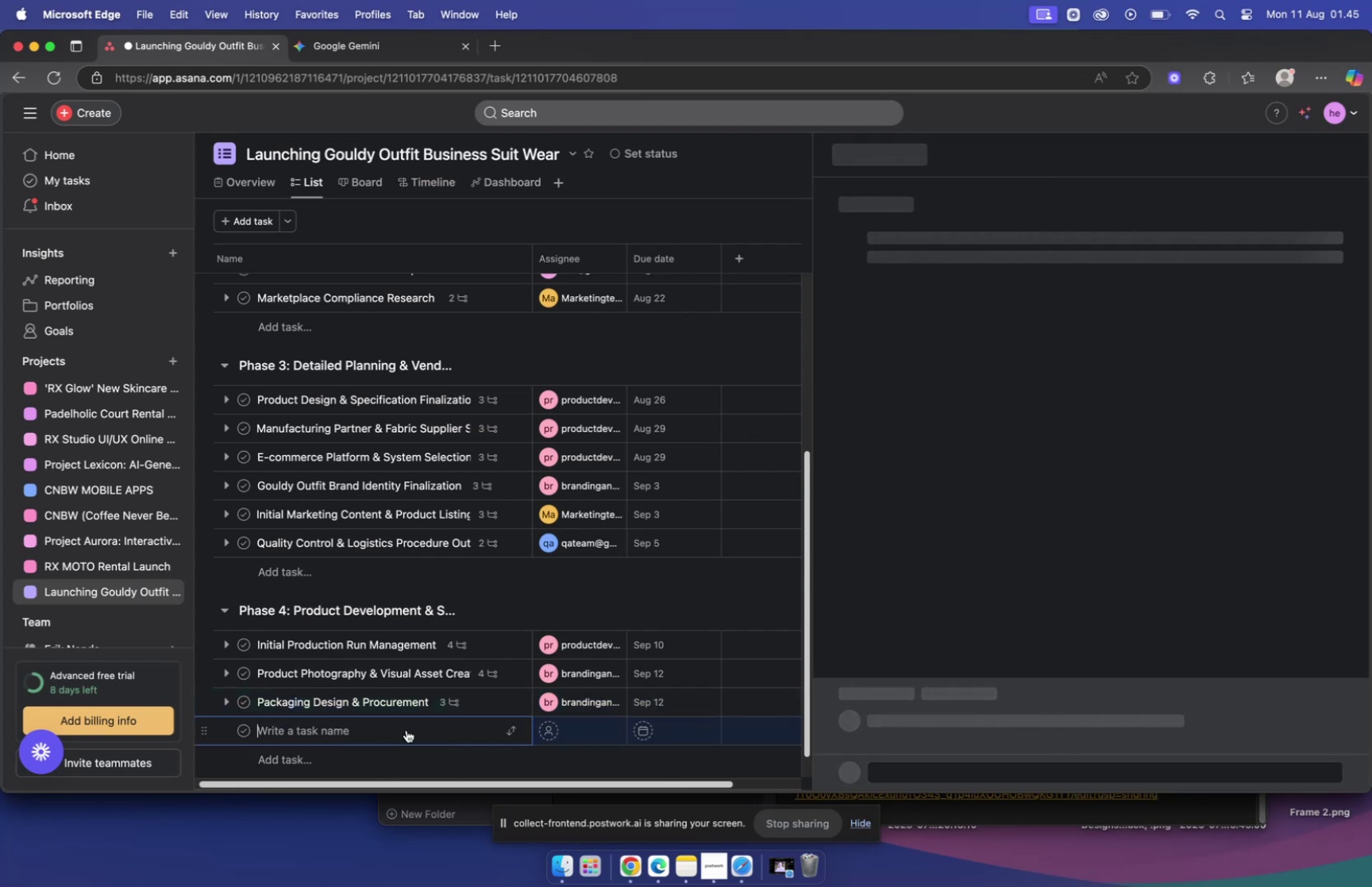 
scroll: coordinate [407, 728], scroll_direction: down, amount: 5.0
 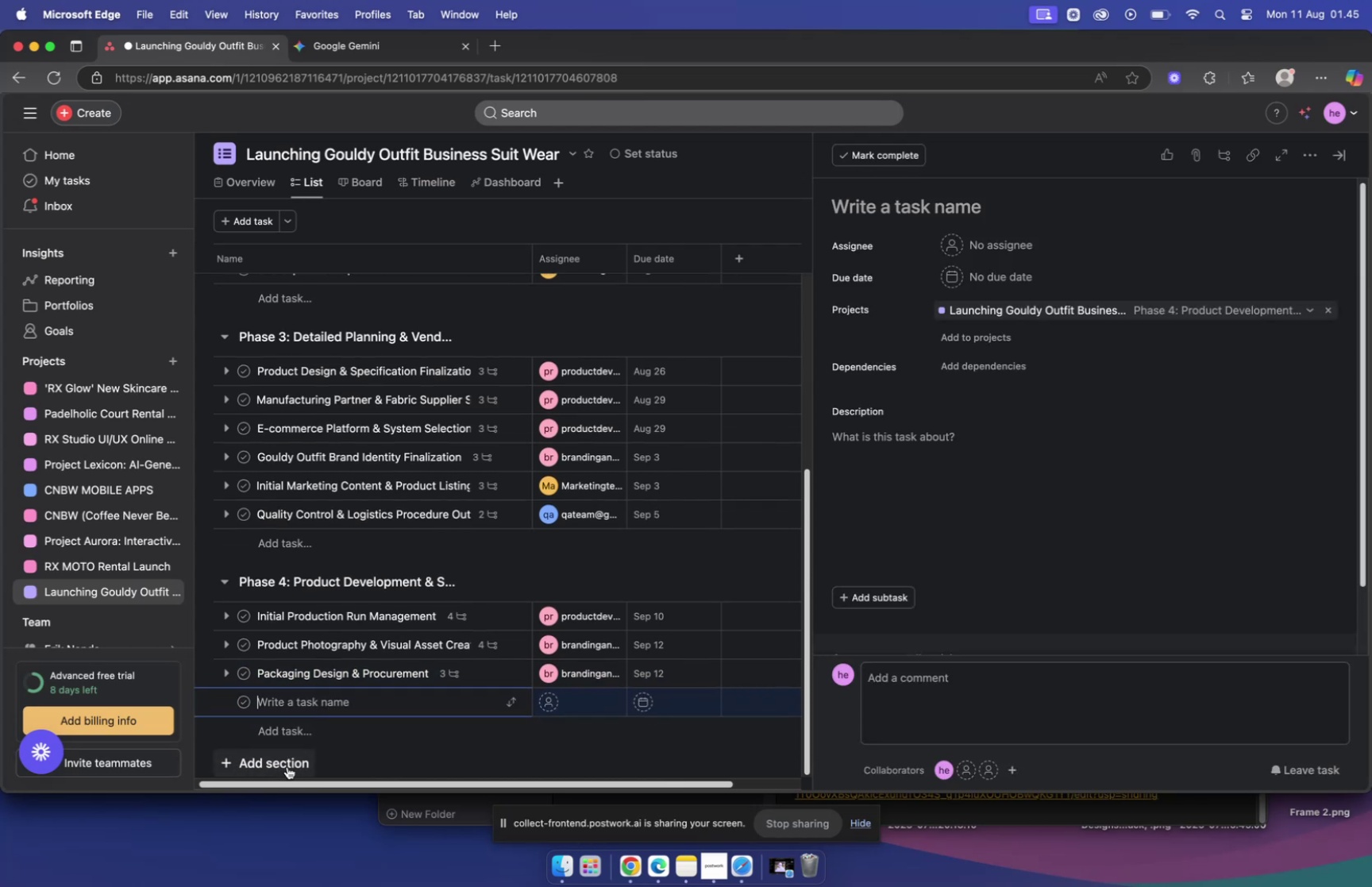 
left_click([287, 766])
 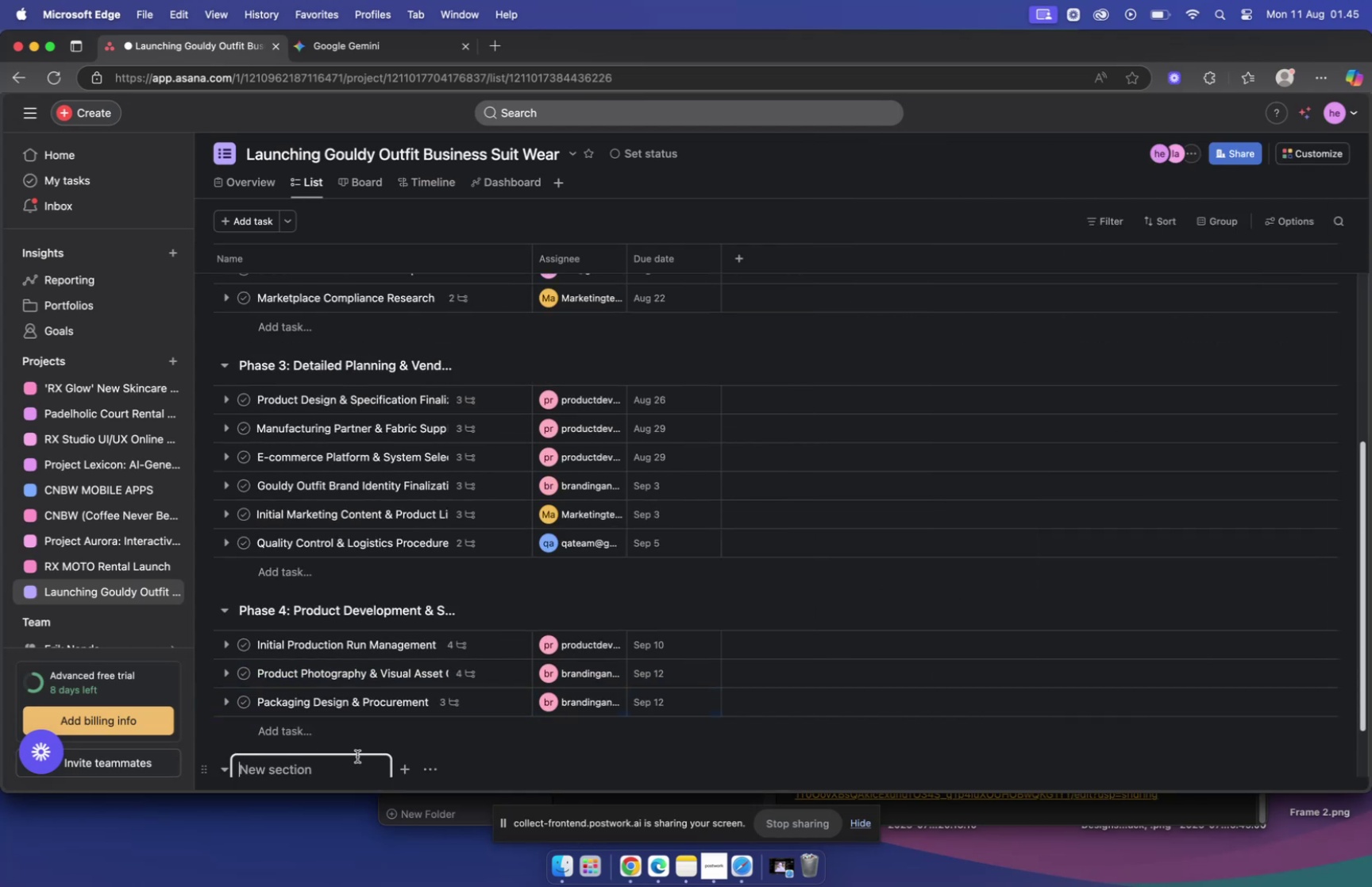 
key(Meta+V)
 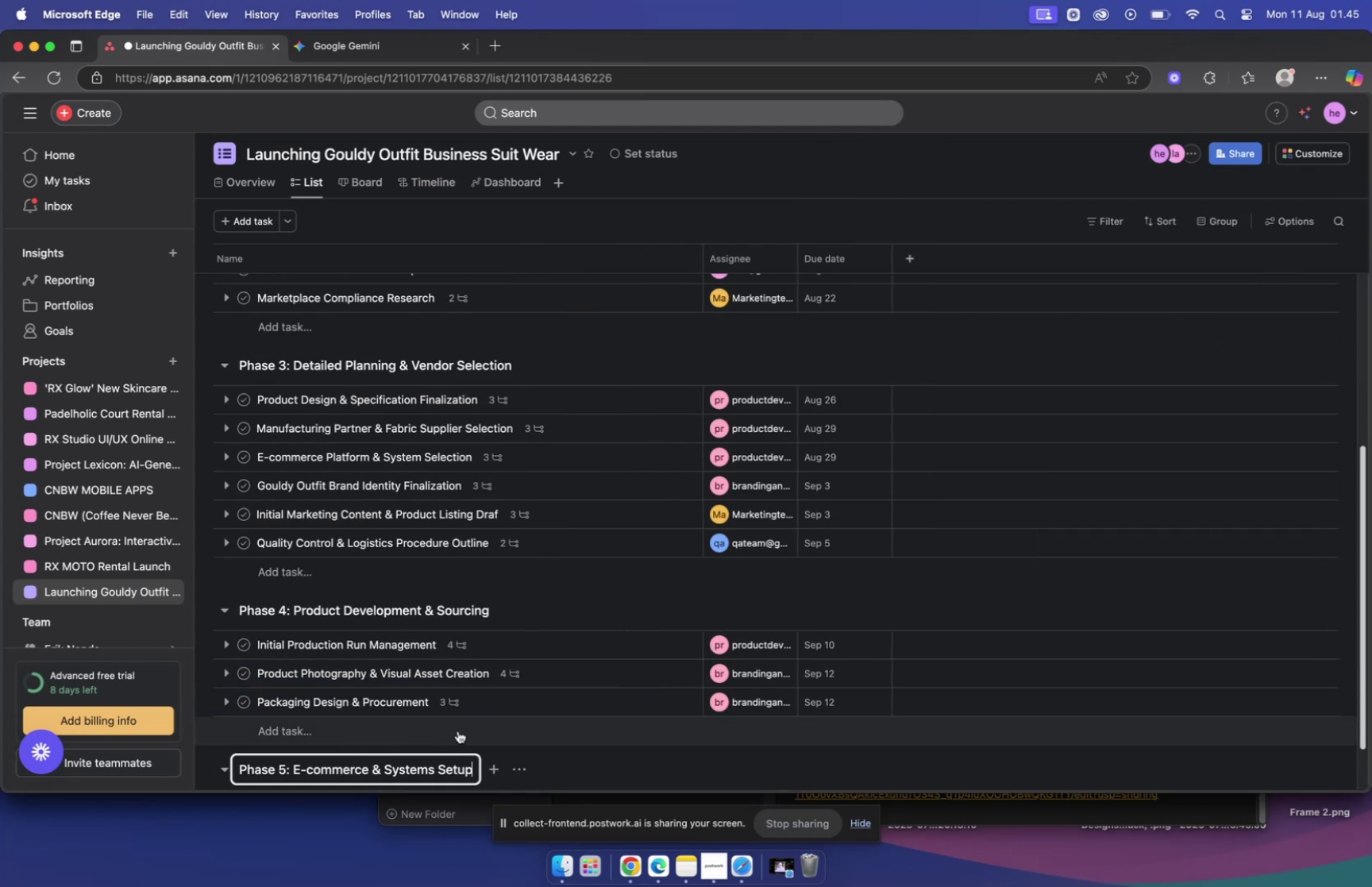 
scroll: coordinate [463, 726], scroll_direction: down, amount: 16.0
 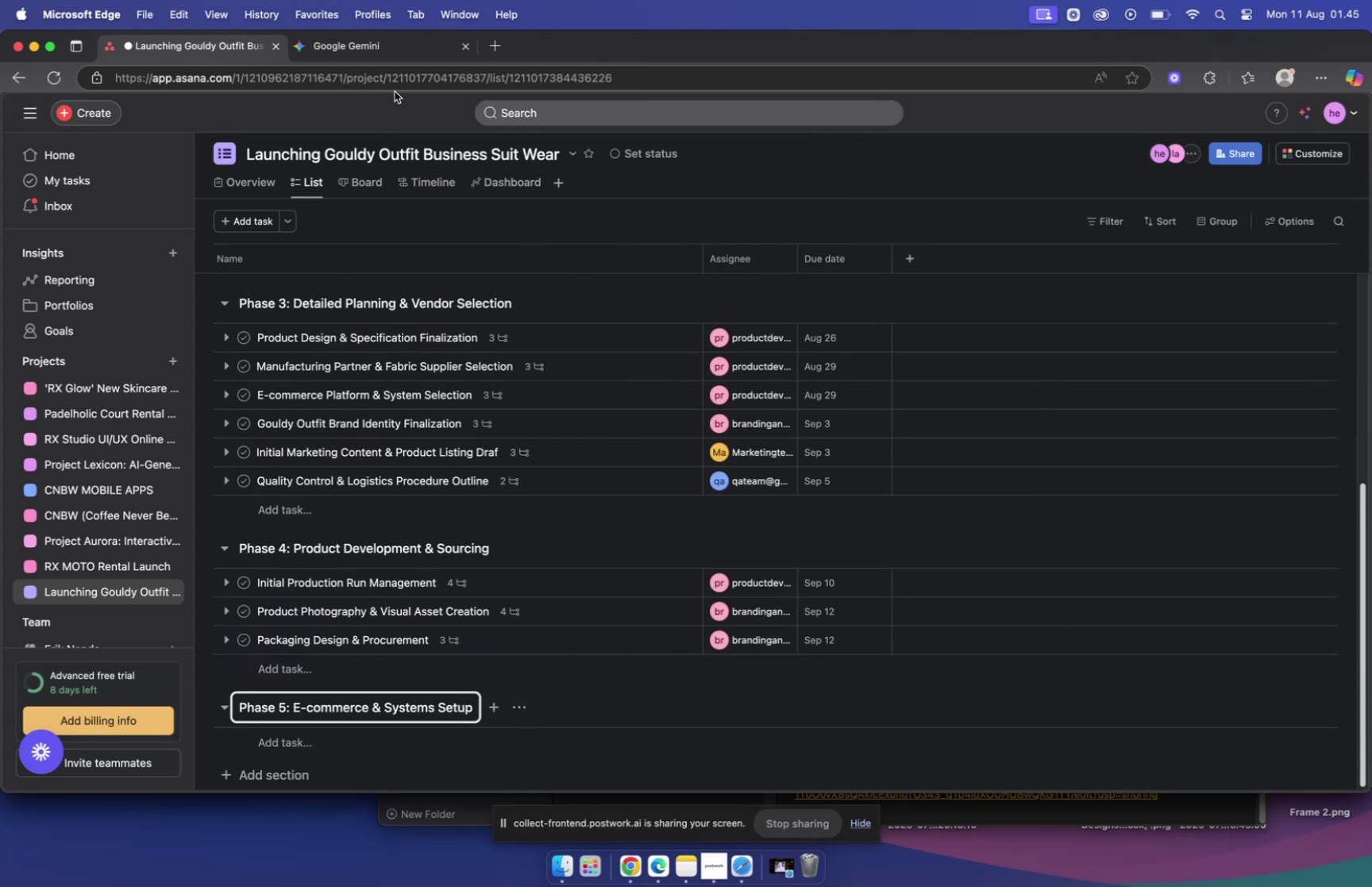 
left_click([395, 42])
 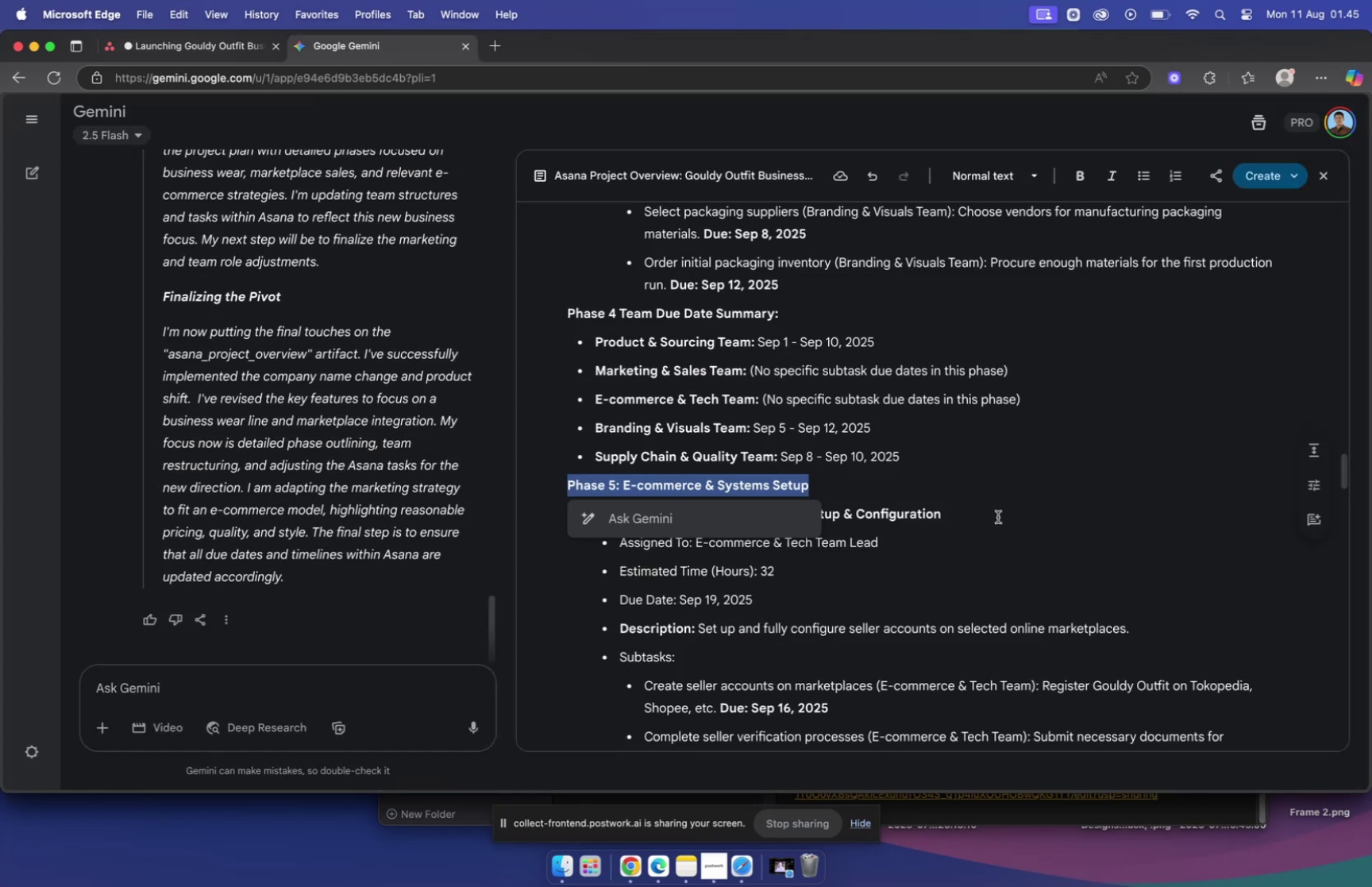 
left_click([1003, 513])
 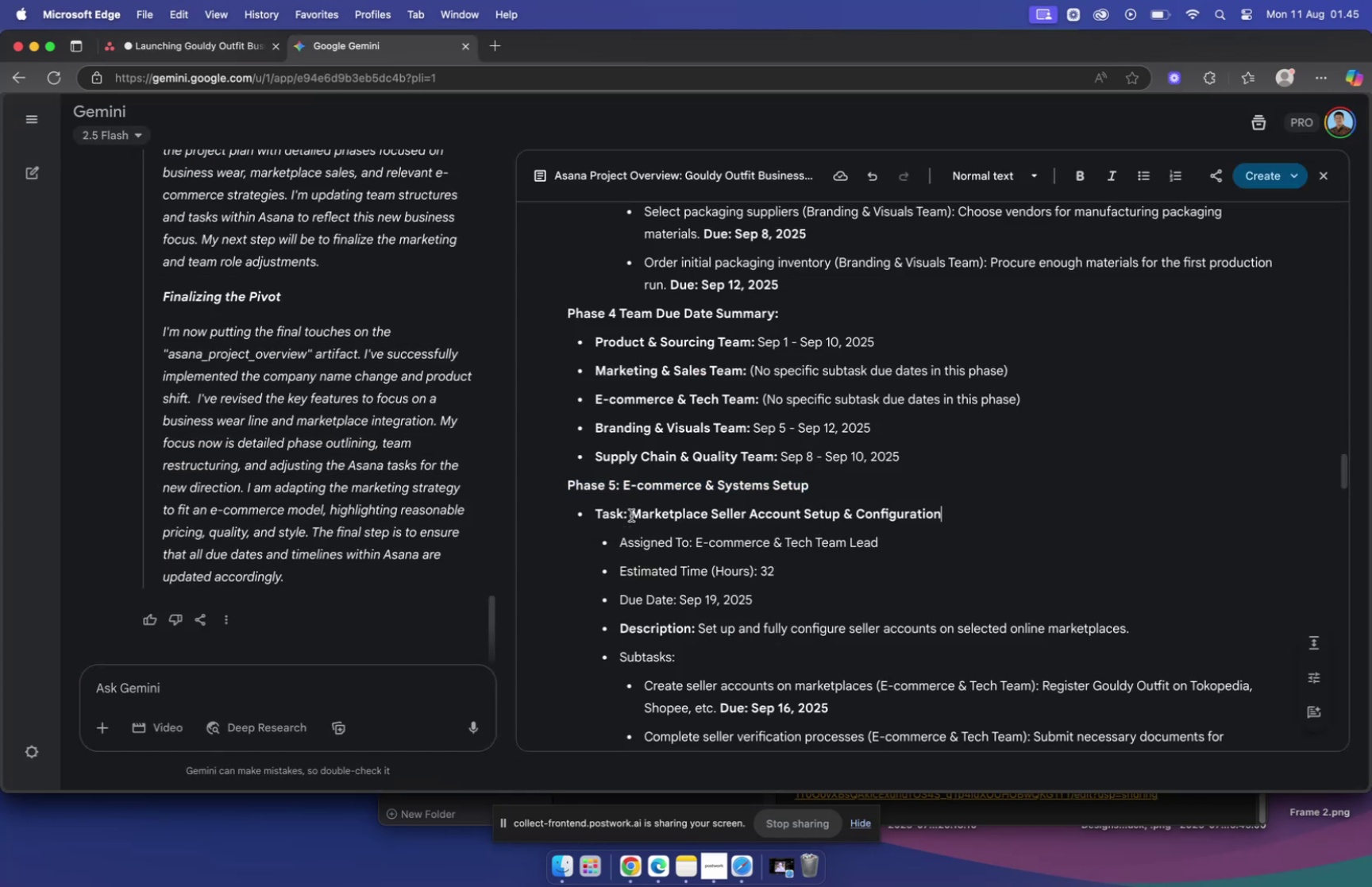 
left_click_drag(start_coordinate=[632, 515], to_coordinate=[1008, 516])
 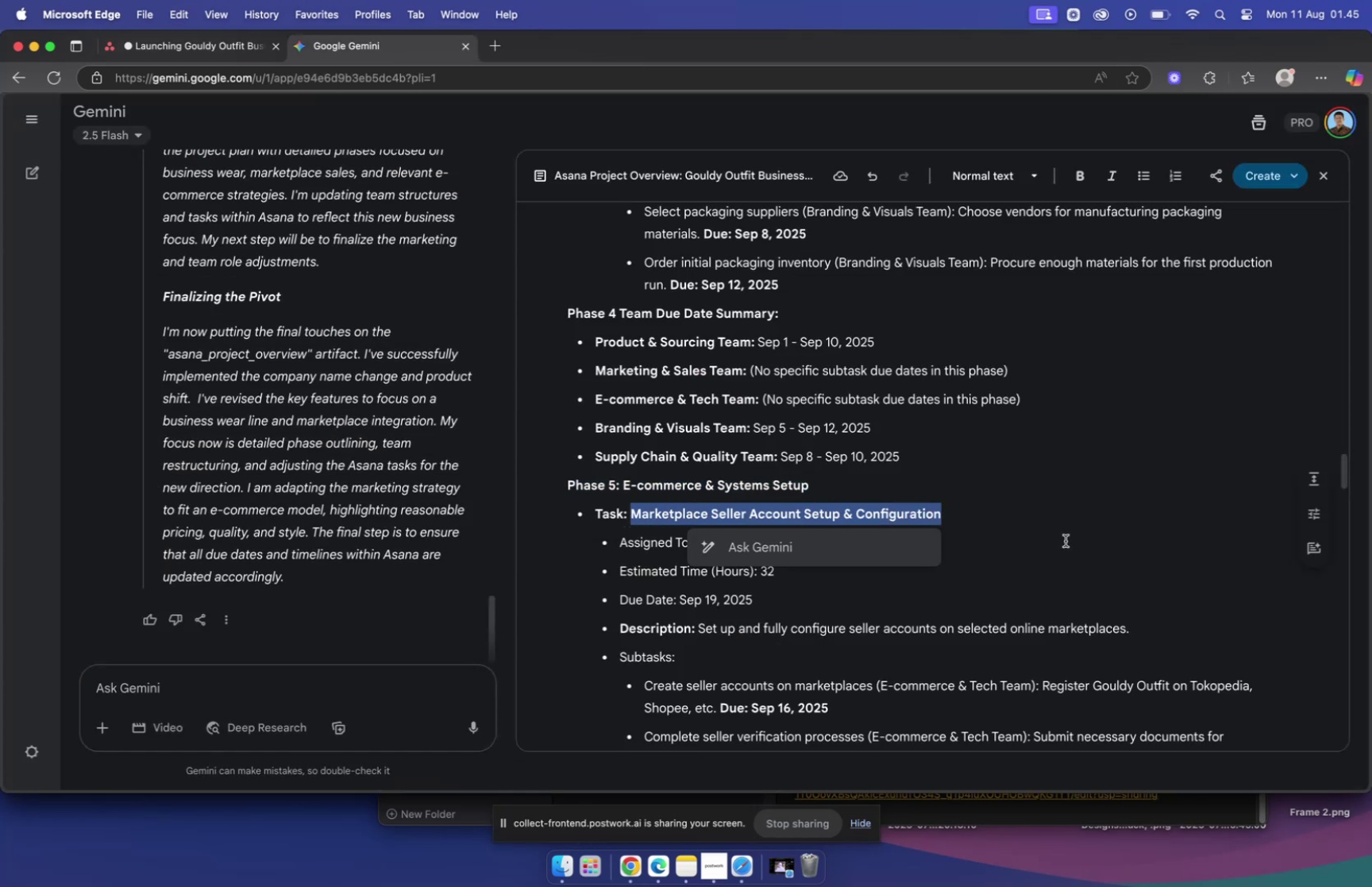 
key(Meta+CommandLeft)
 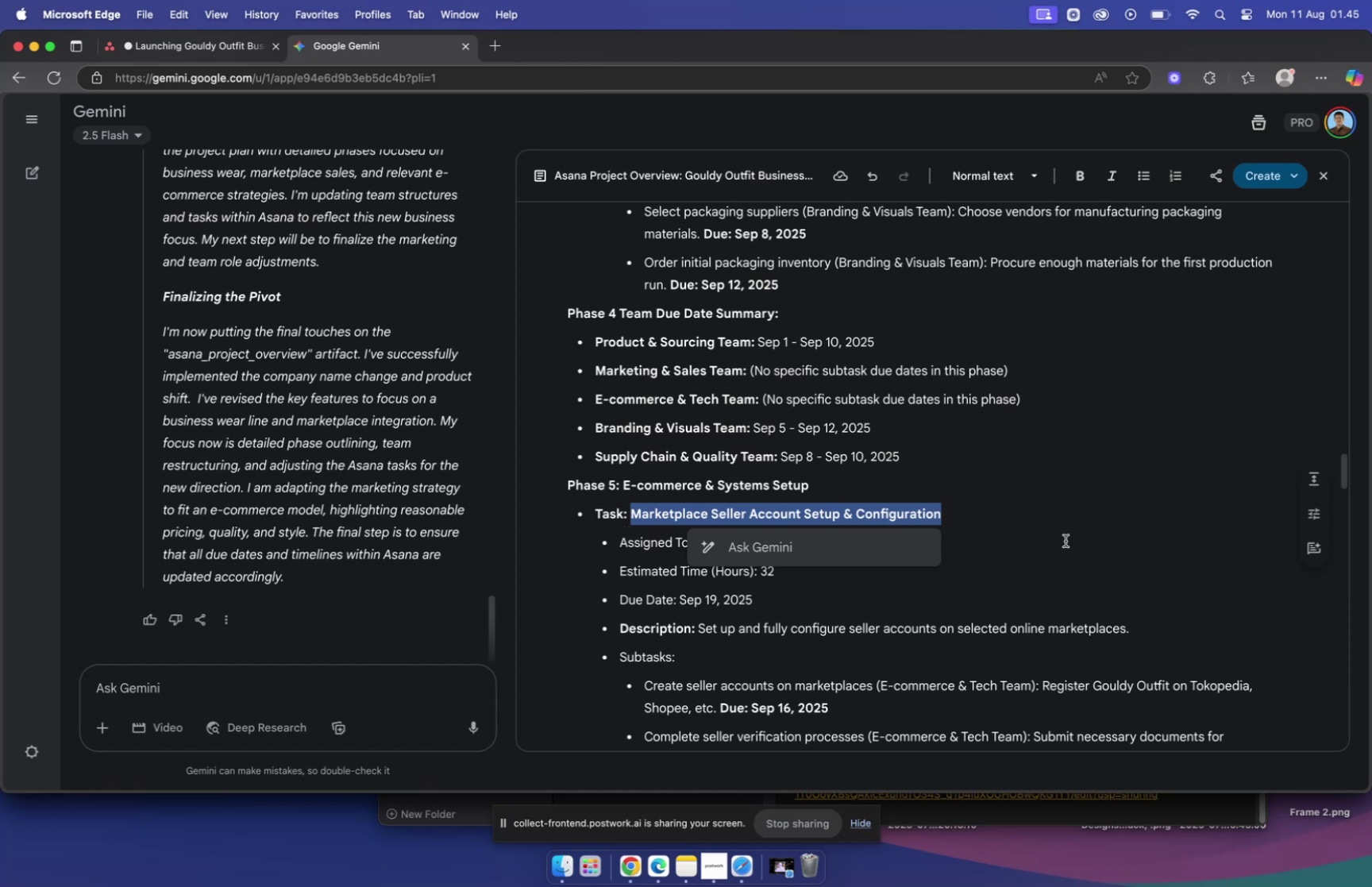 
key(Meta+C)
 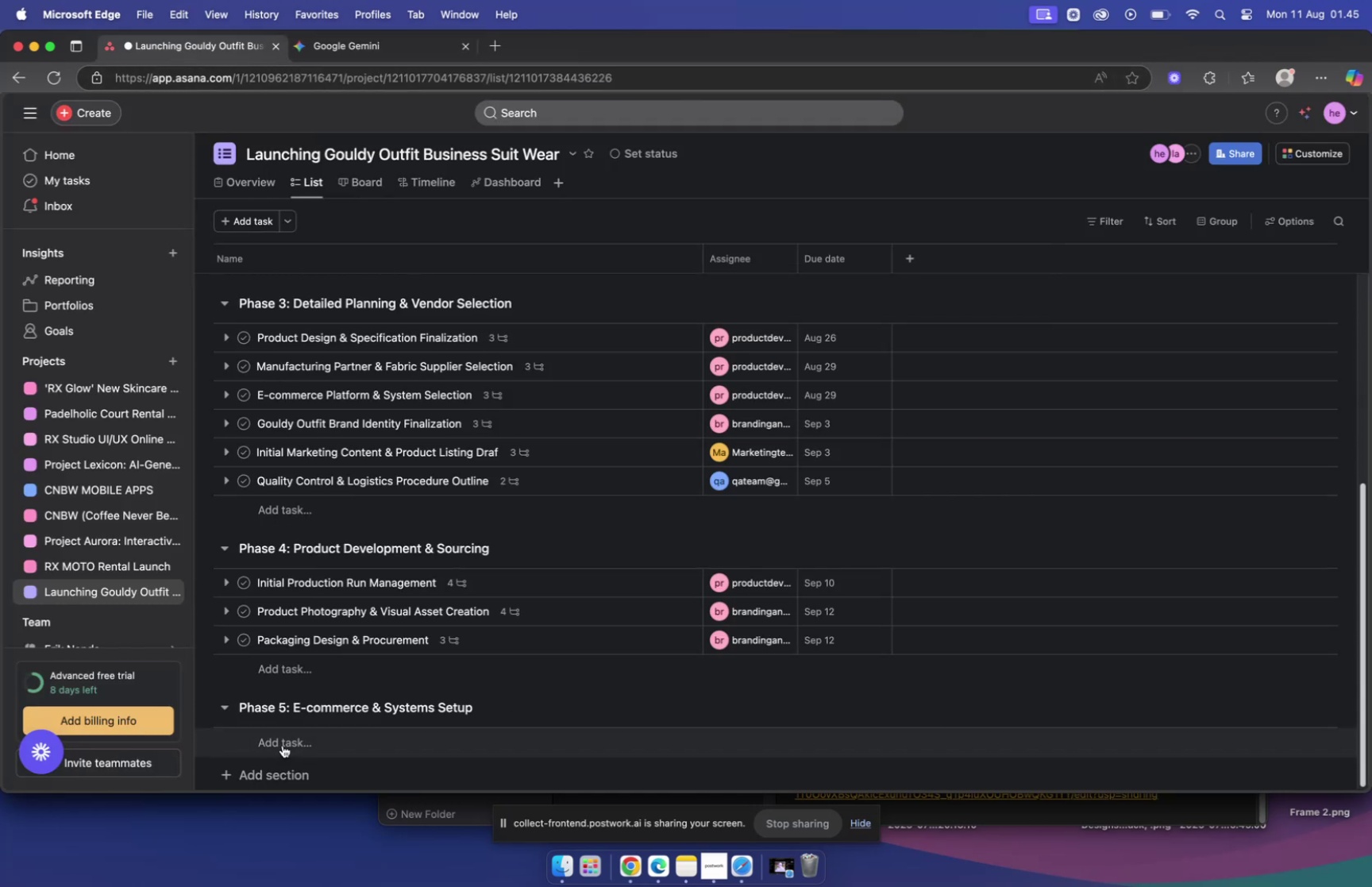 
wait(6.12)
 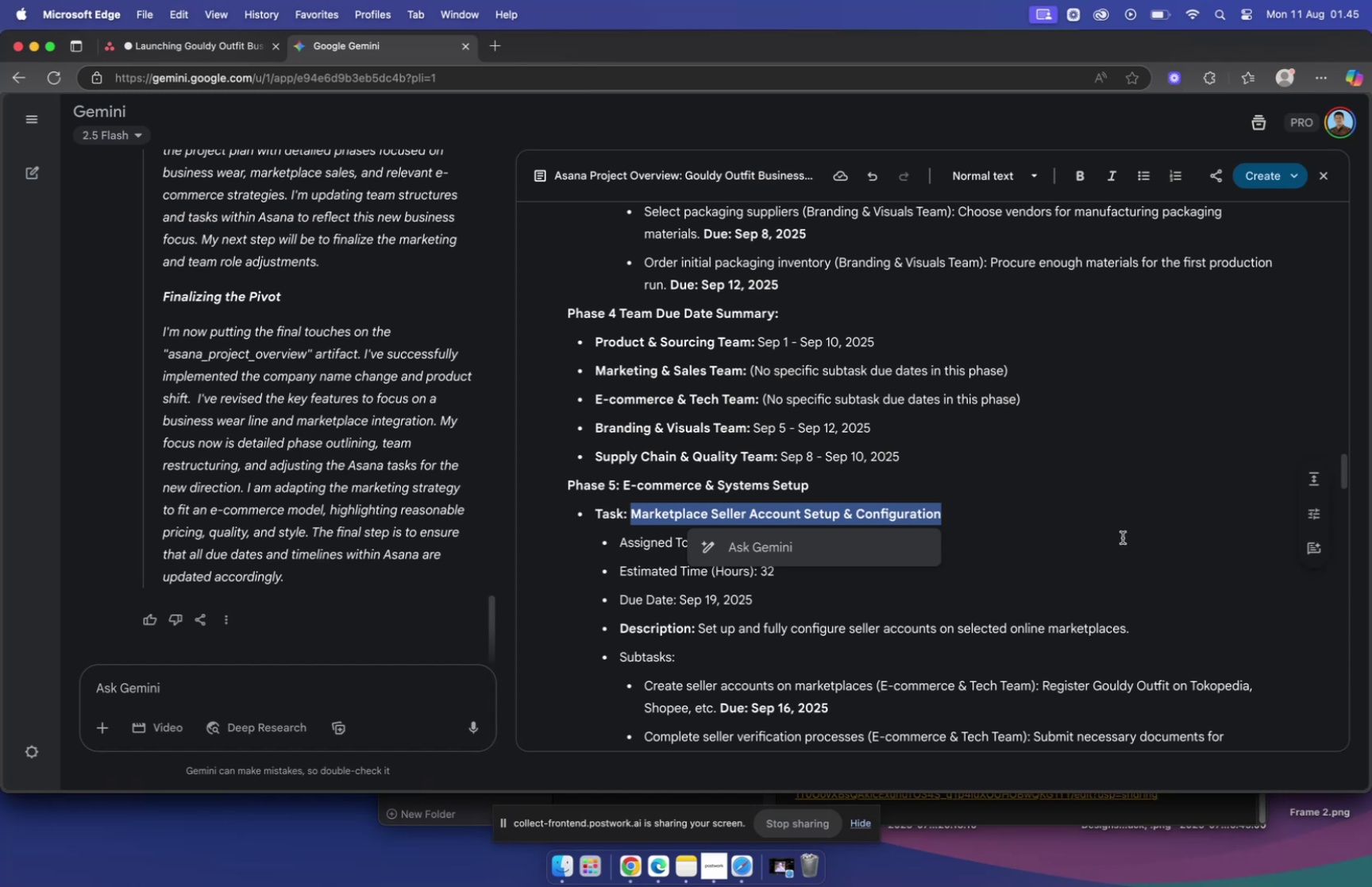 
key(Meta+V)
 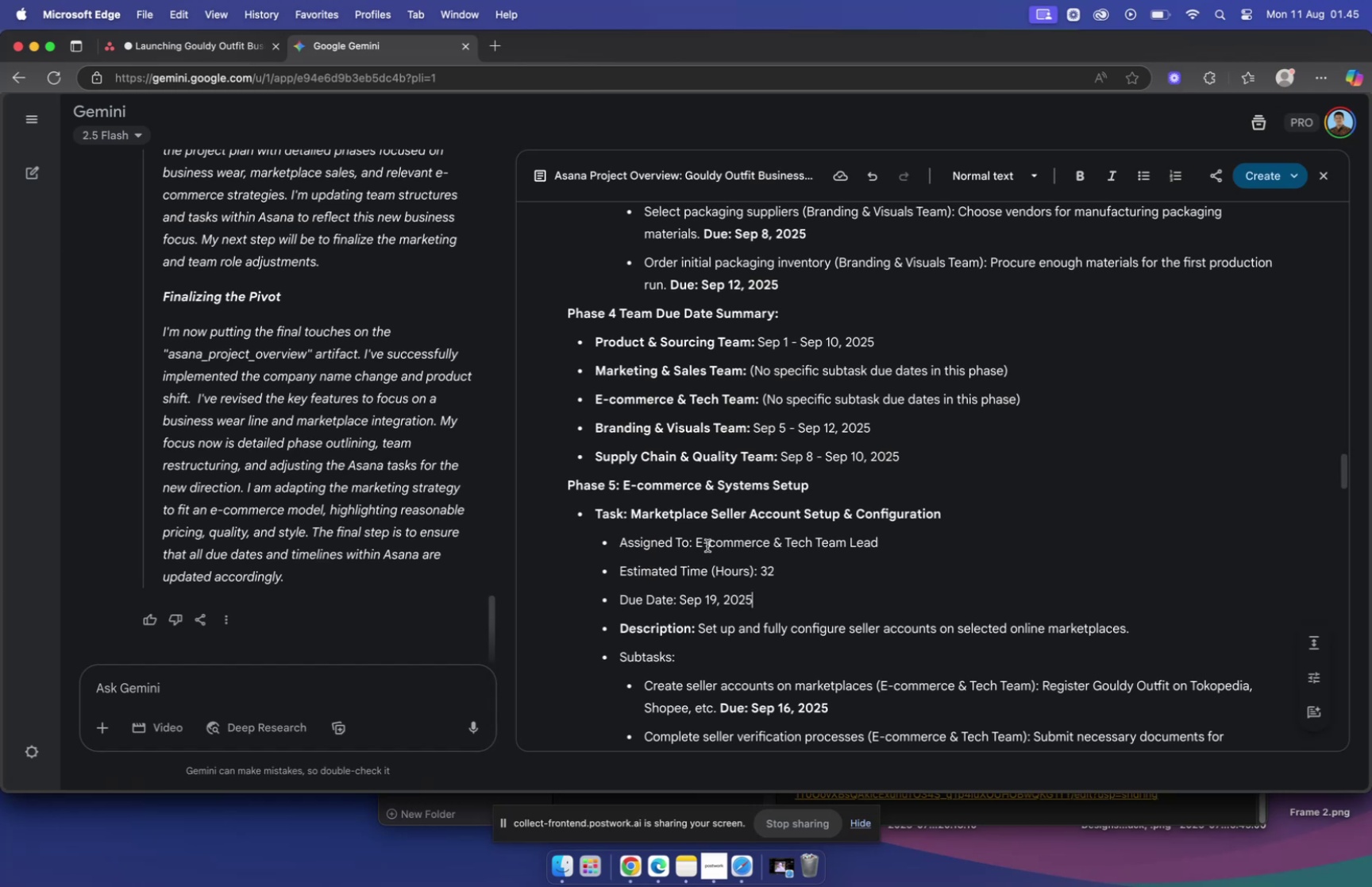 
wait(5.8)
 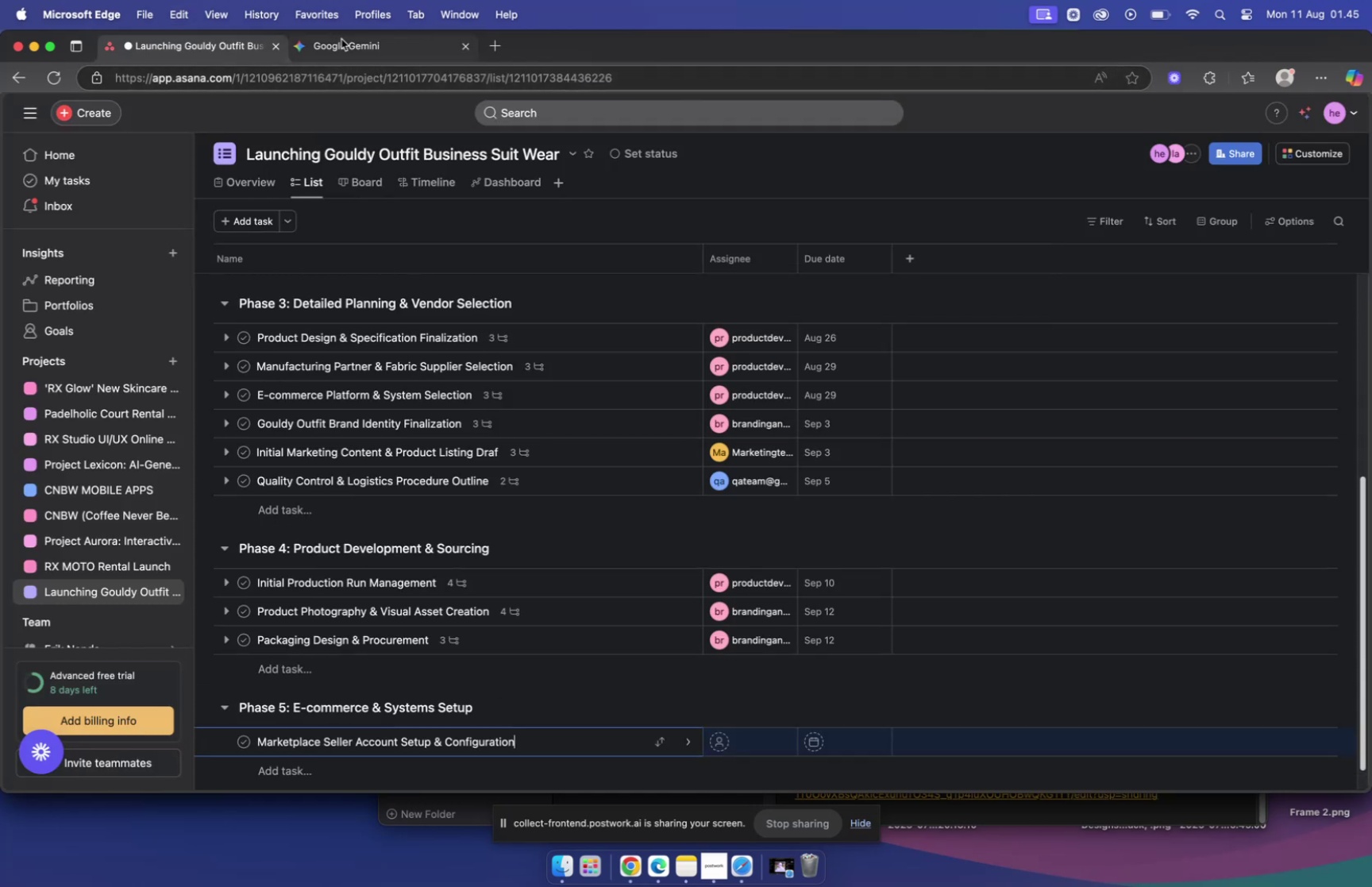 
left_click_drag(start_coordinate=[697, 541], to_coordinate=[946, 542])
 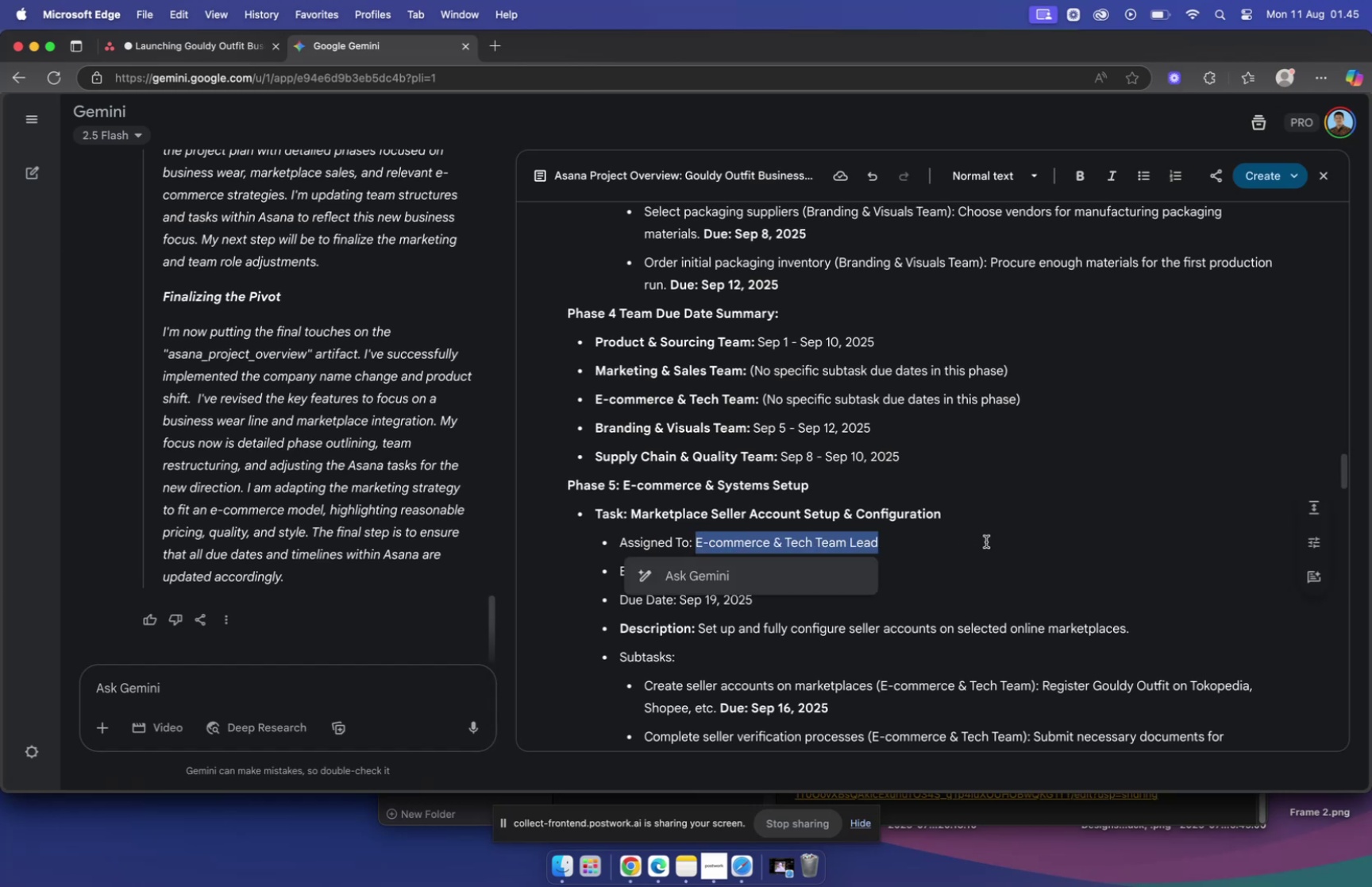 
key(Meta+C)
 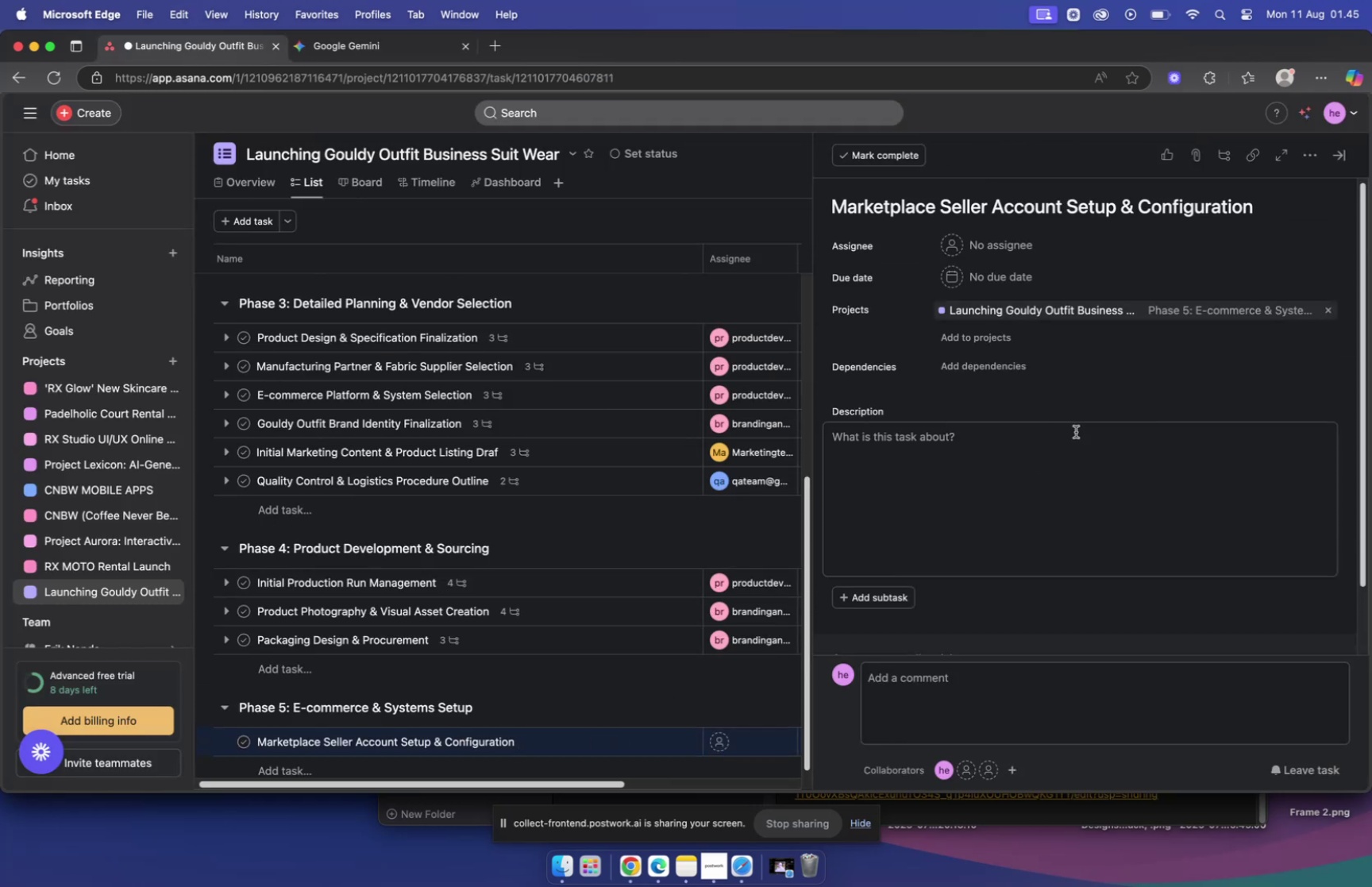 
left_click([985, 255])
 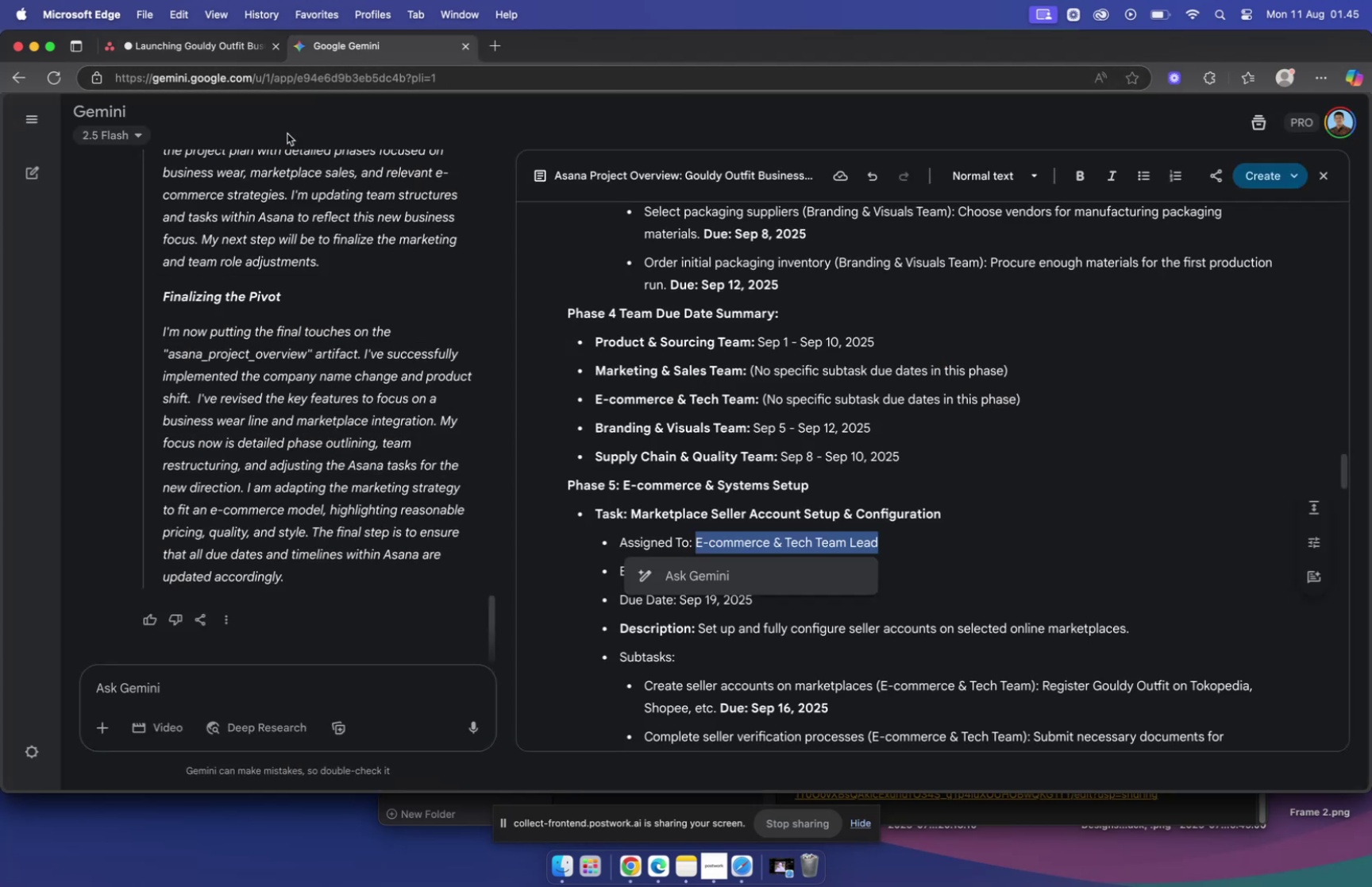 
wait(10.0)
 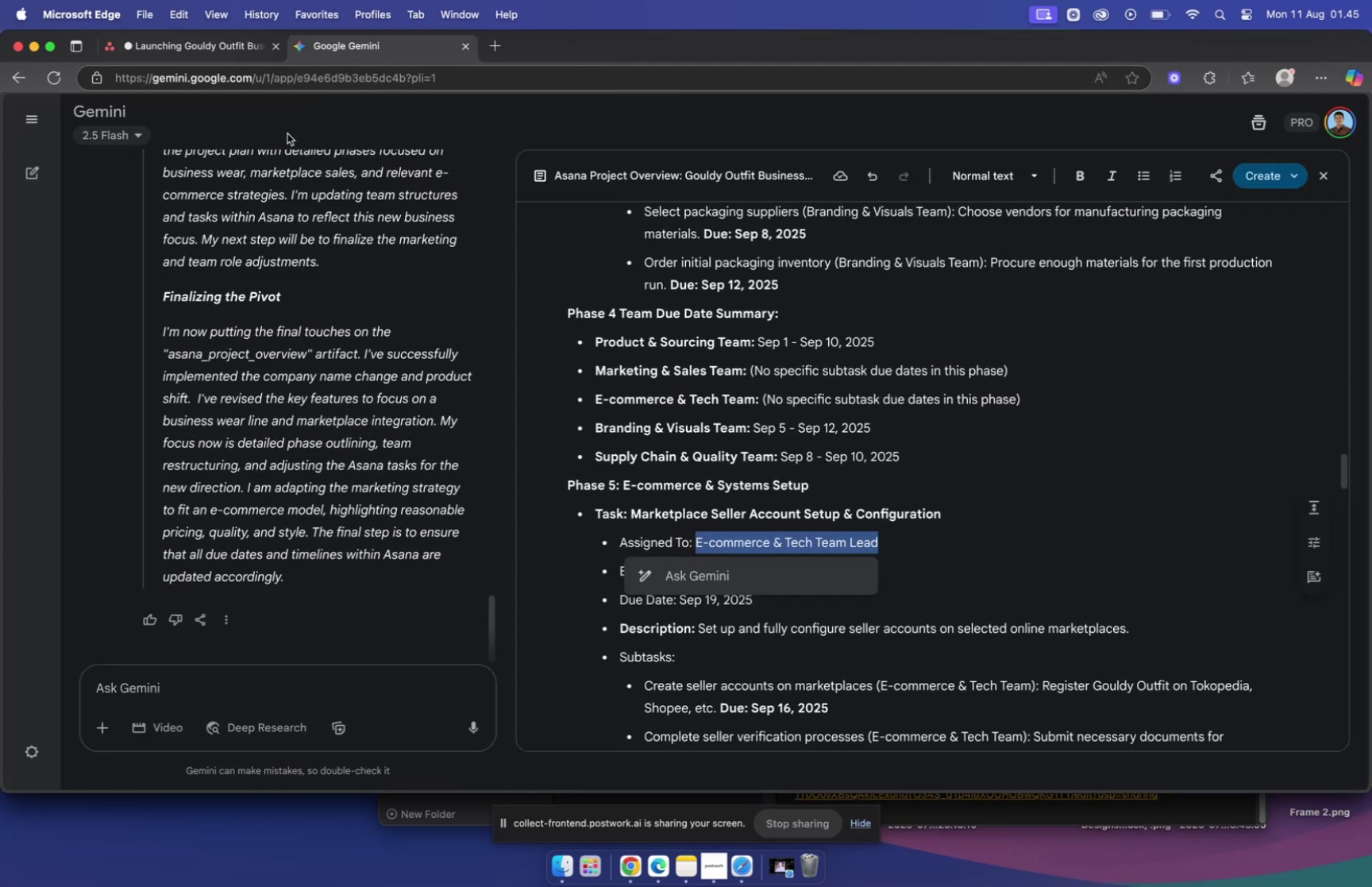 
type(mar)
 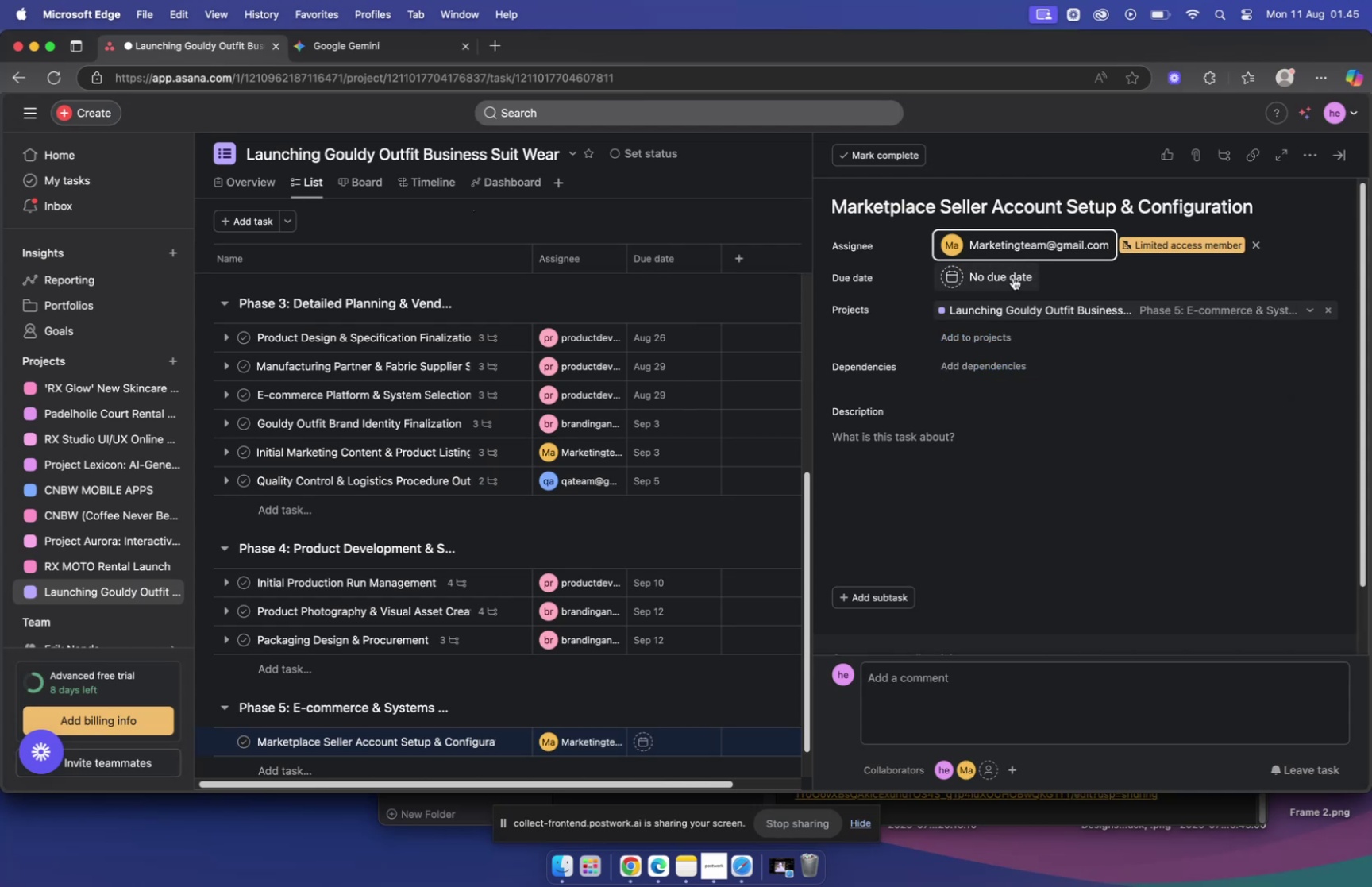 
scroll: coordinate [583, 425], scroll_direction: up, amount: 24.0
 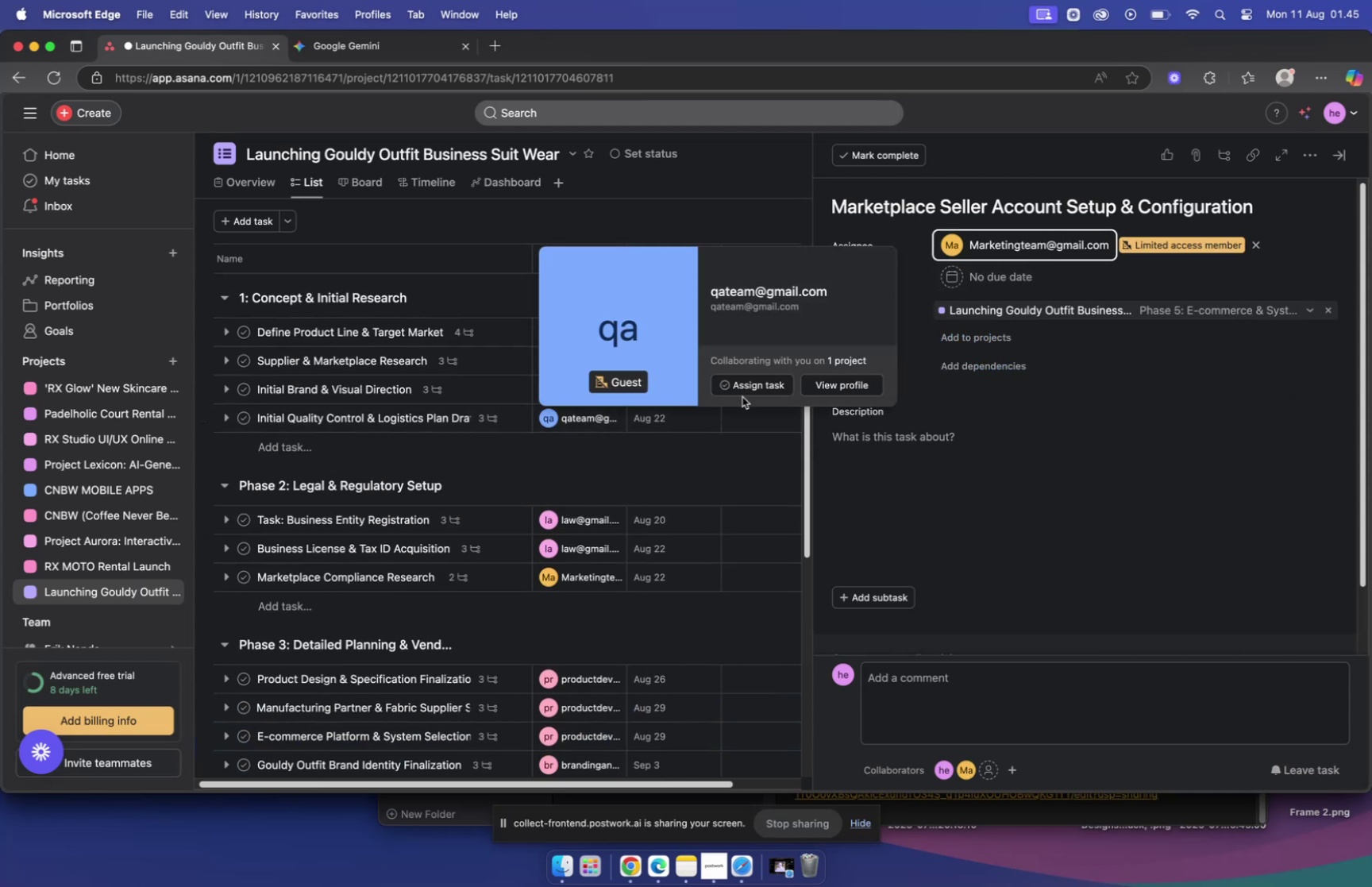 
scroll: coordinate [922, 360], scroll_direction: down, amount: 5.0
 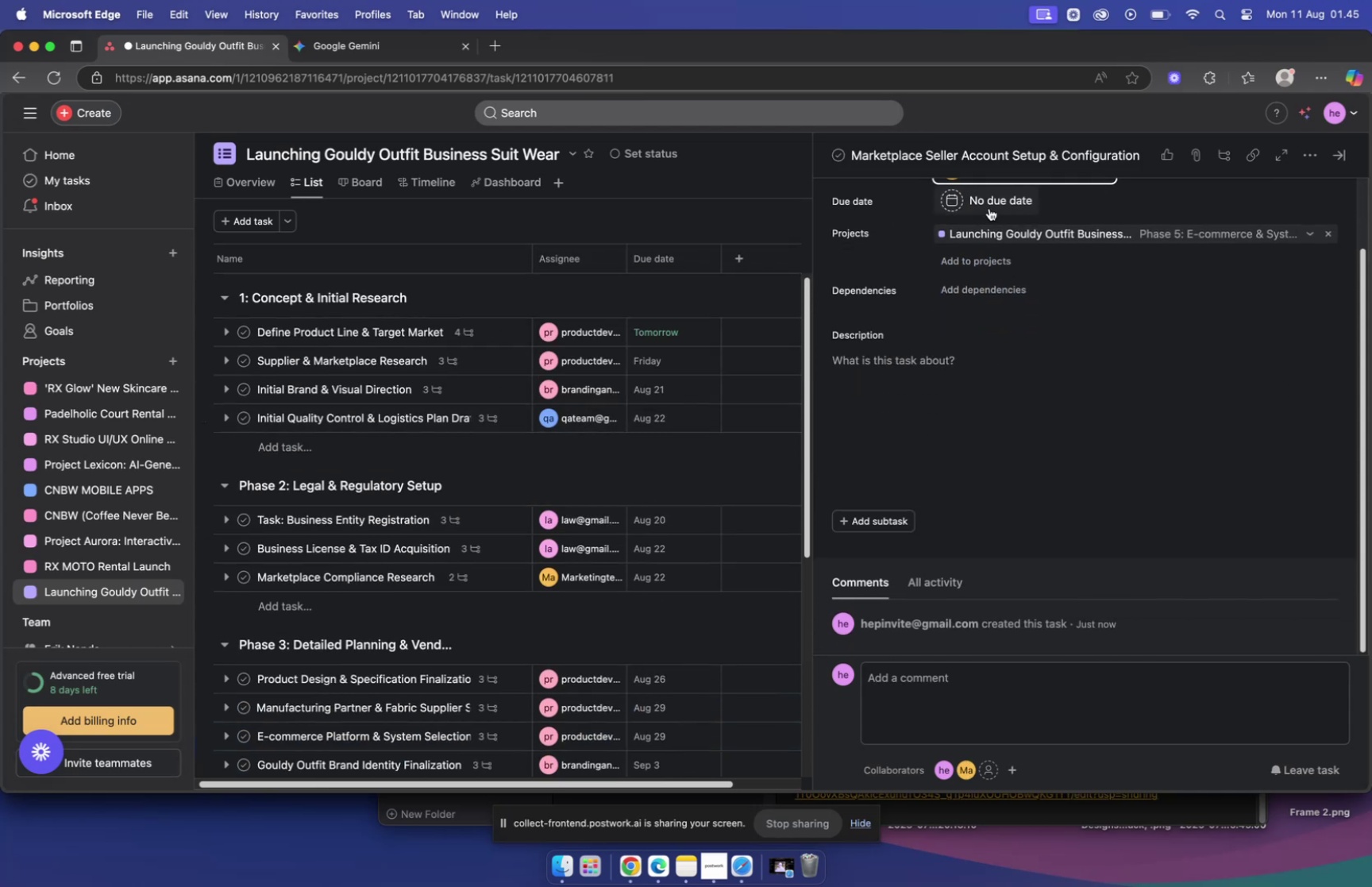 
left_click([989, 208])
 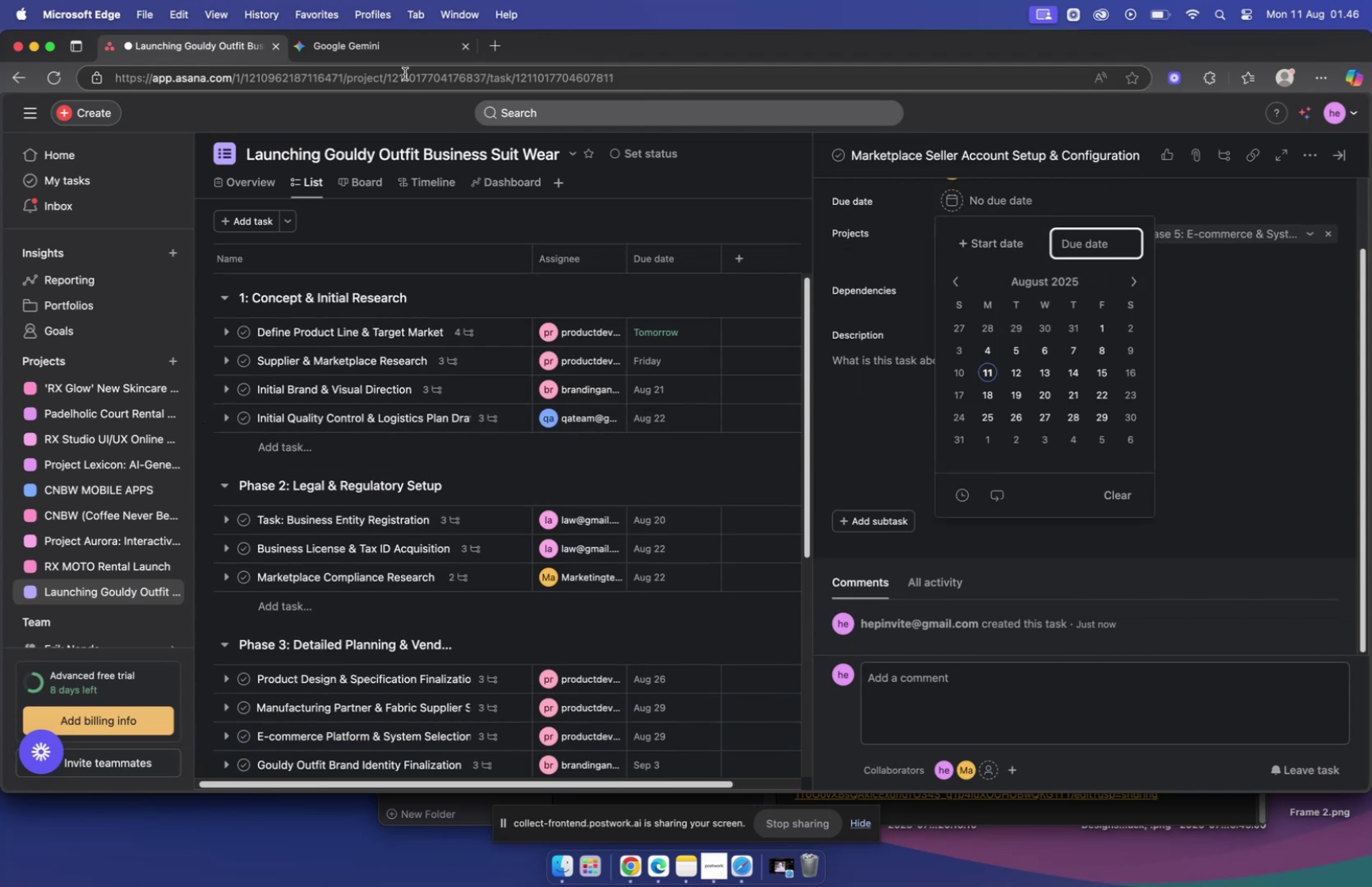 
left_click([388, 45])
 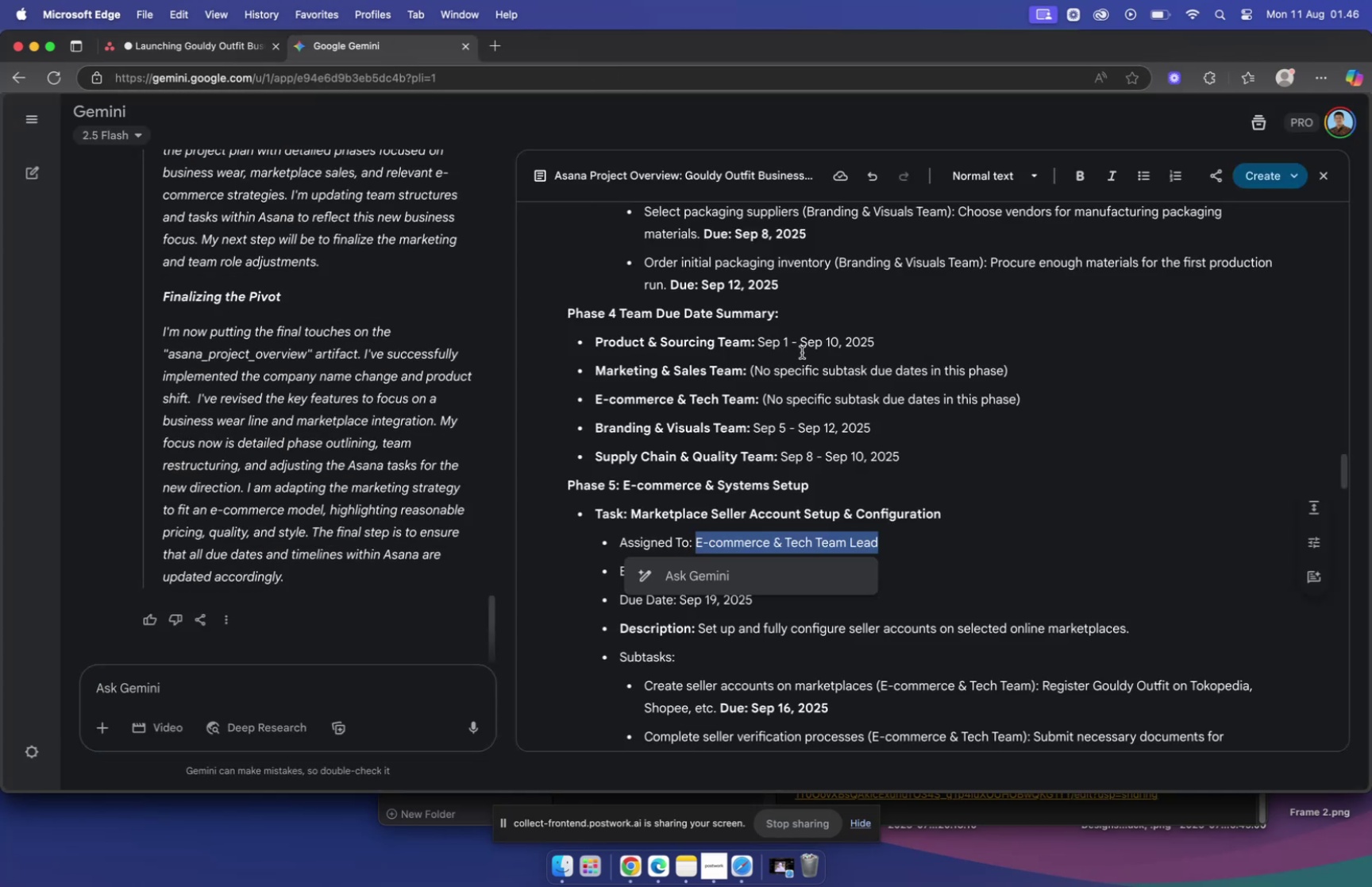 
scroll: coordinate [808, 366], scroll_direction: down, amount: 4.0
 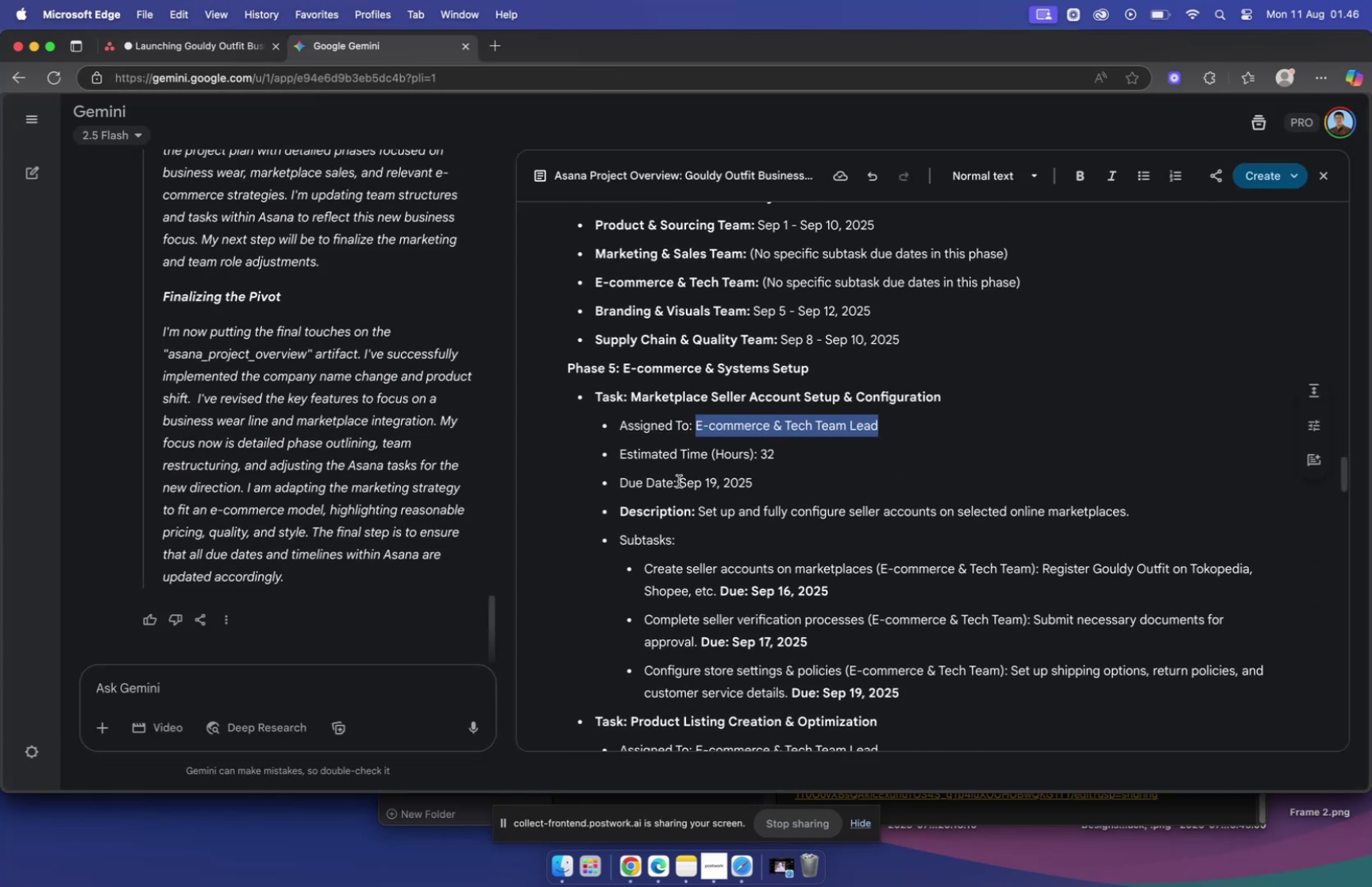 
wait(8.1)
 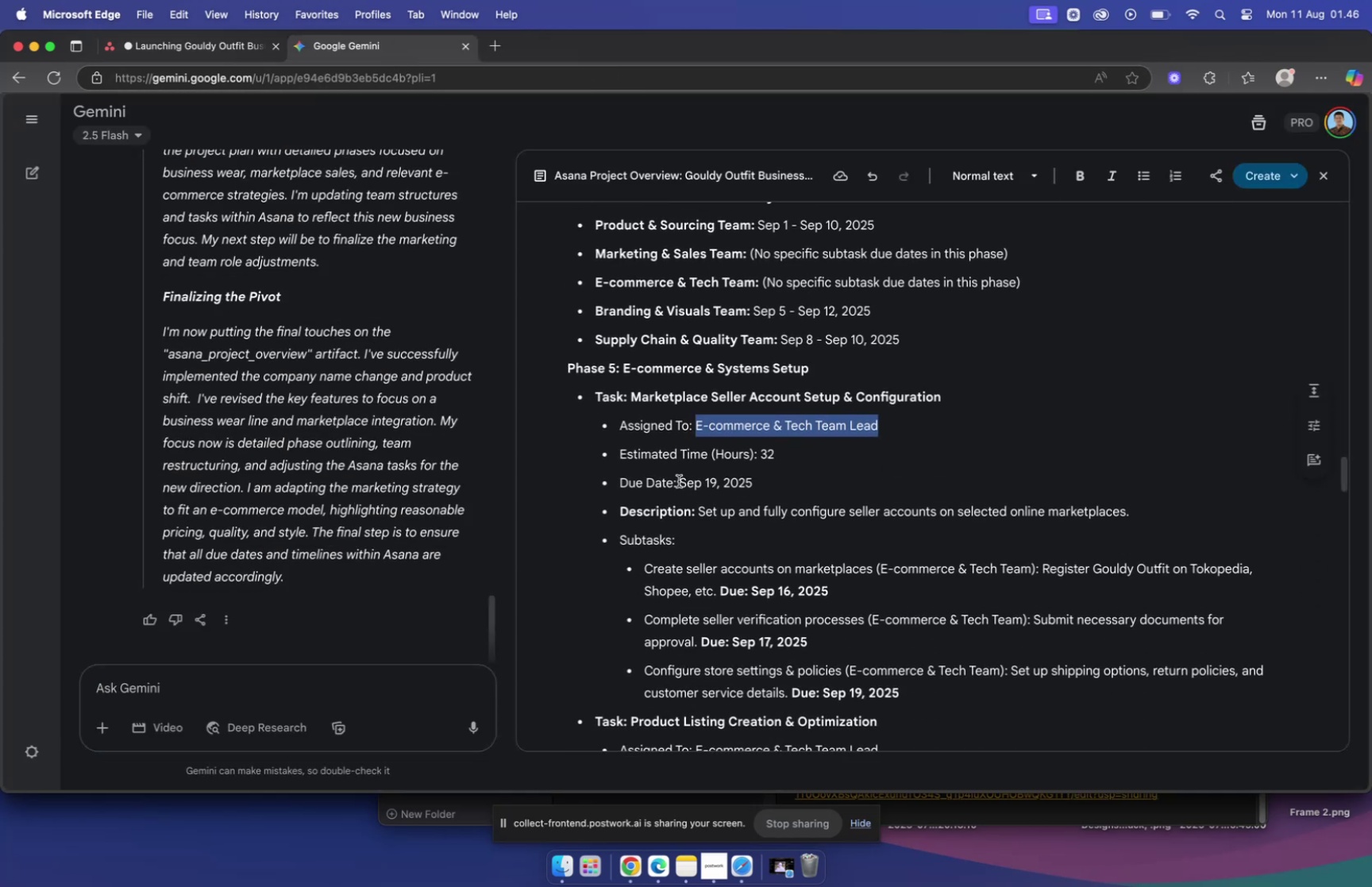 
left_click([1101, 373])
 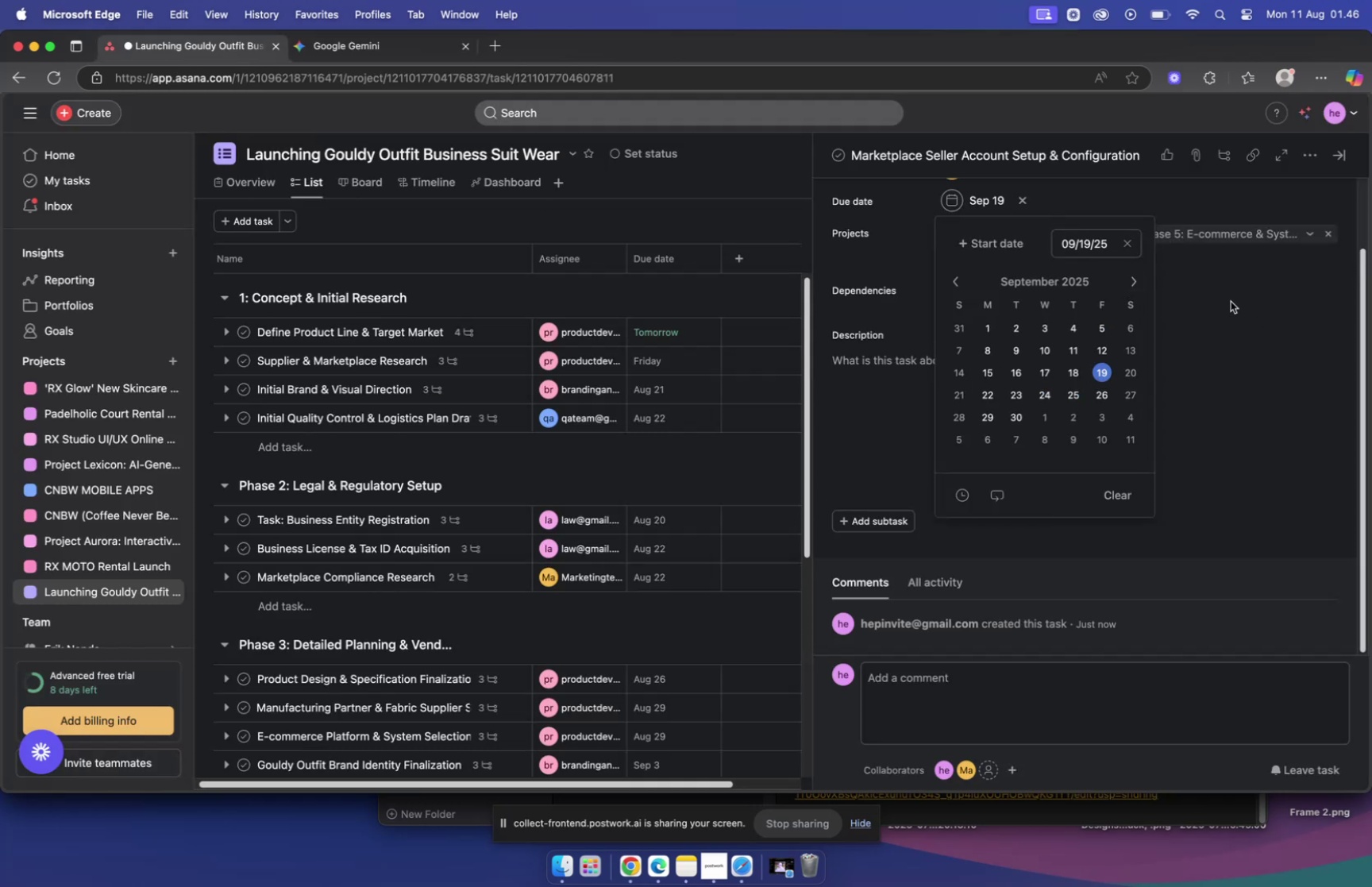 
left_click([1231, 301])
 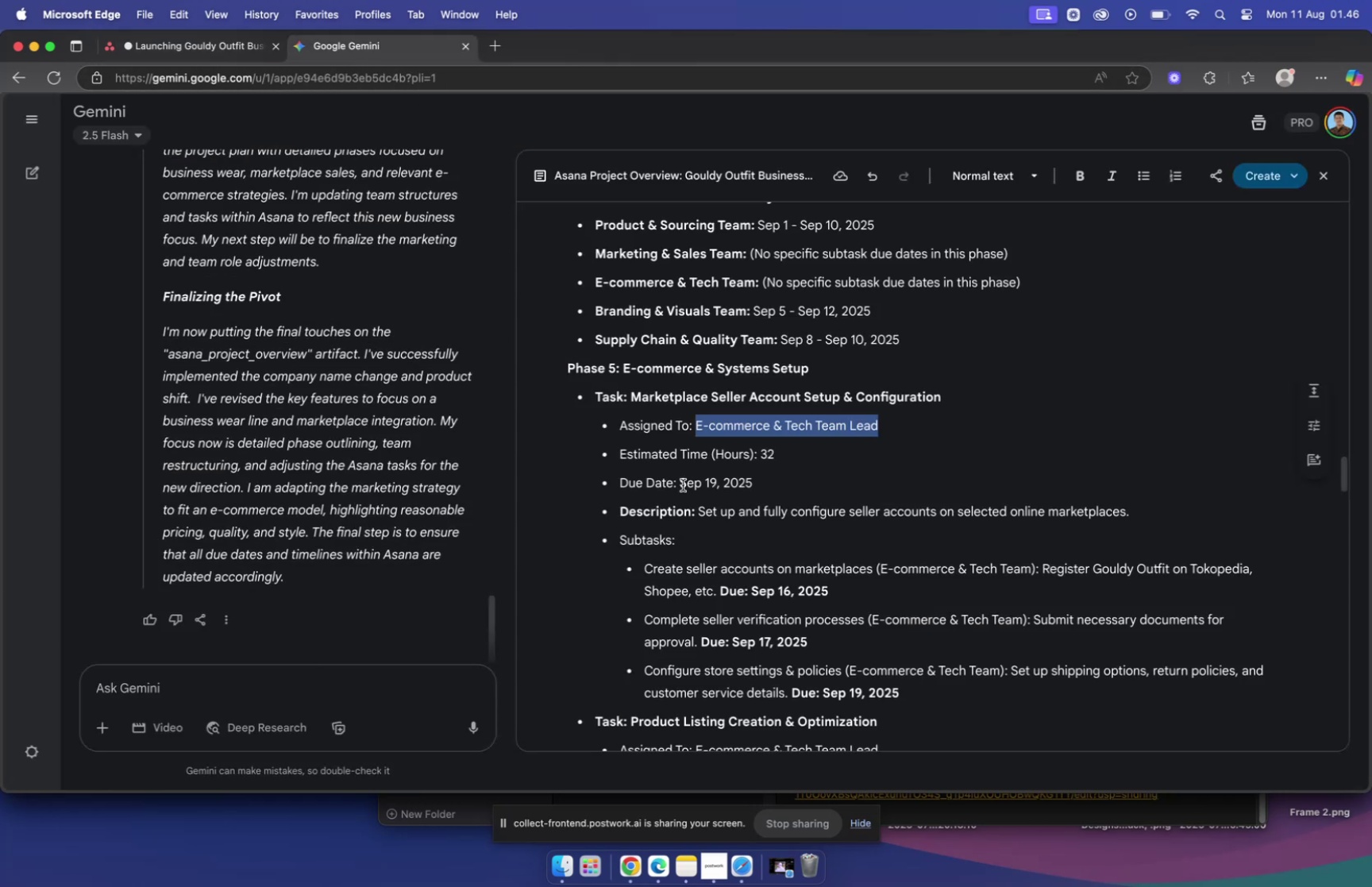 
wait(5.06)
 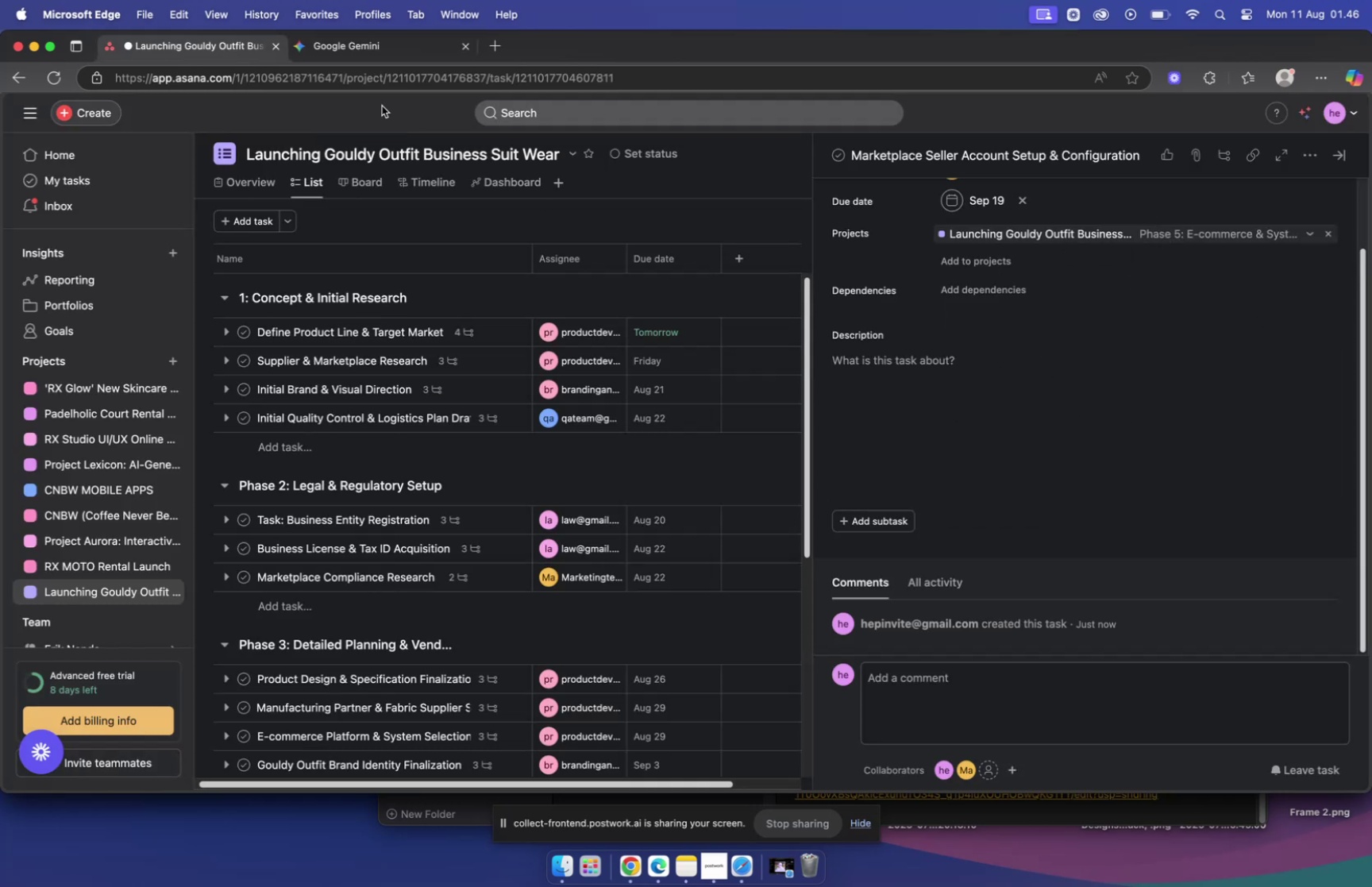 
left_click_drag(start_coordinate=[698, 510], to_coordinate=[1288, 524])
 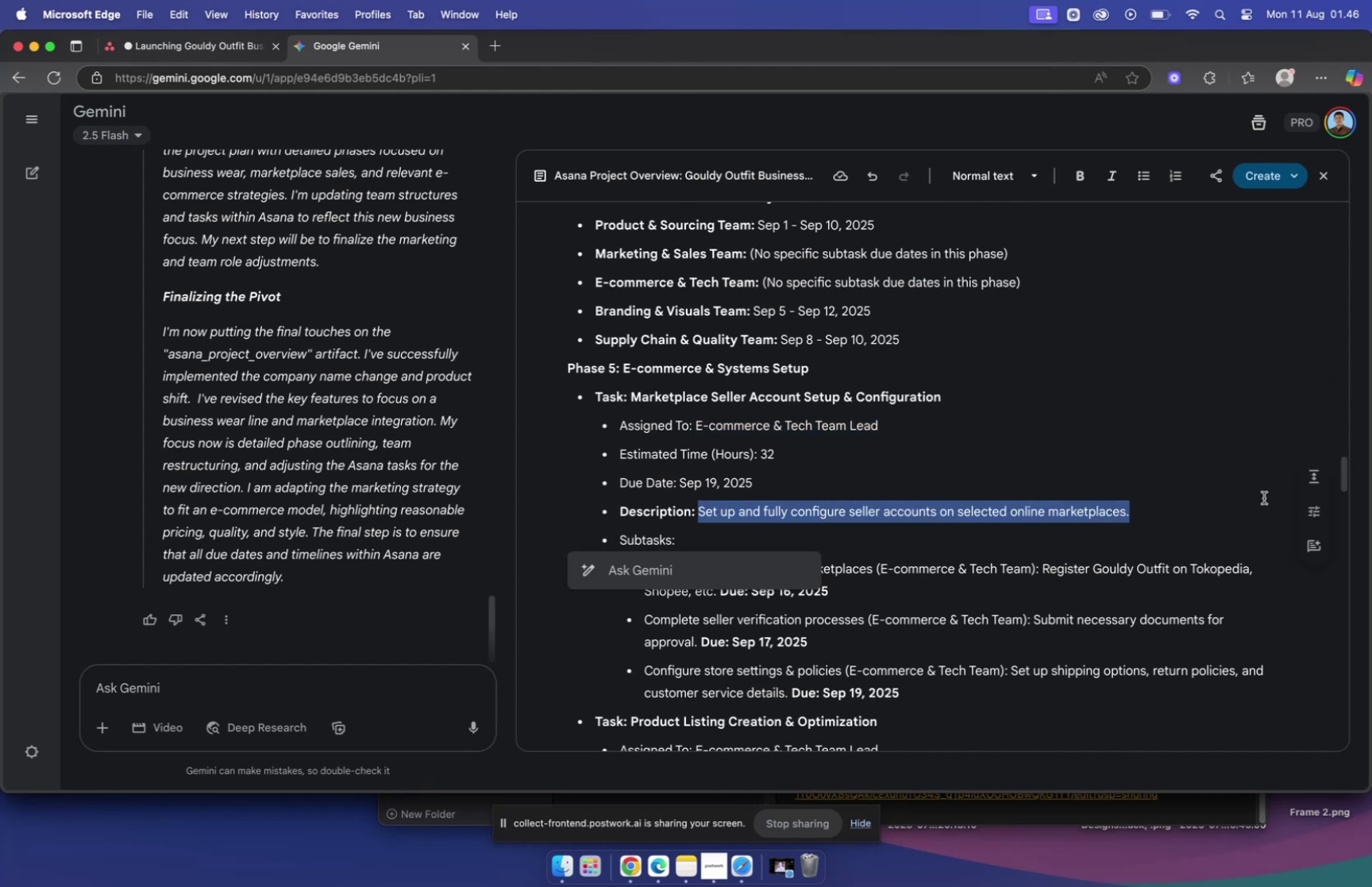 
key(Meta+C)
 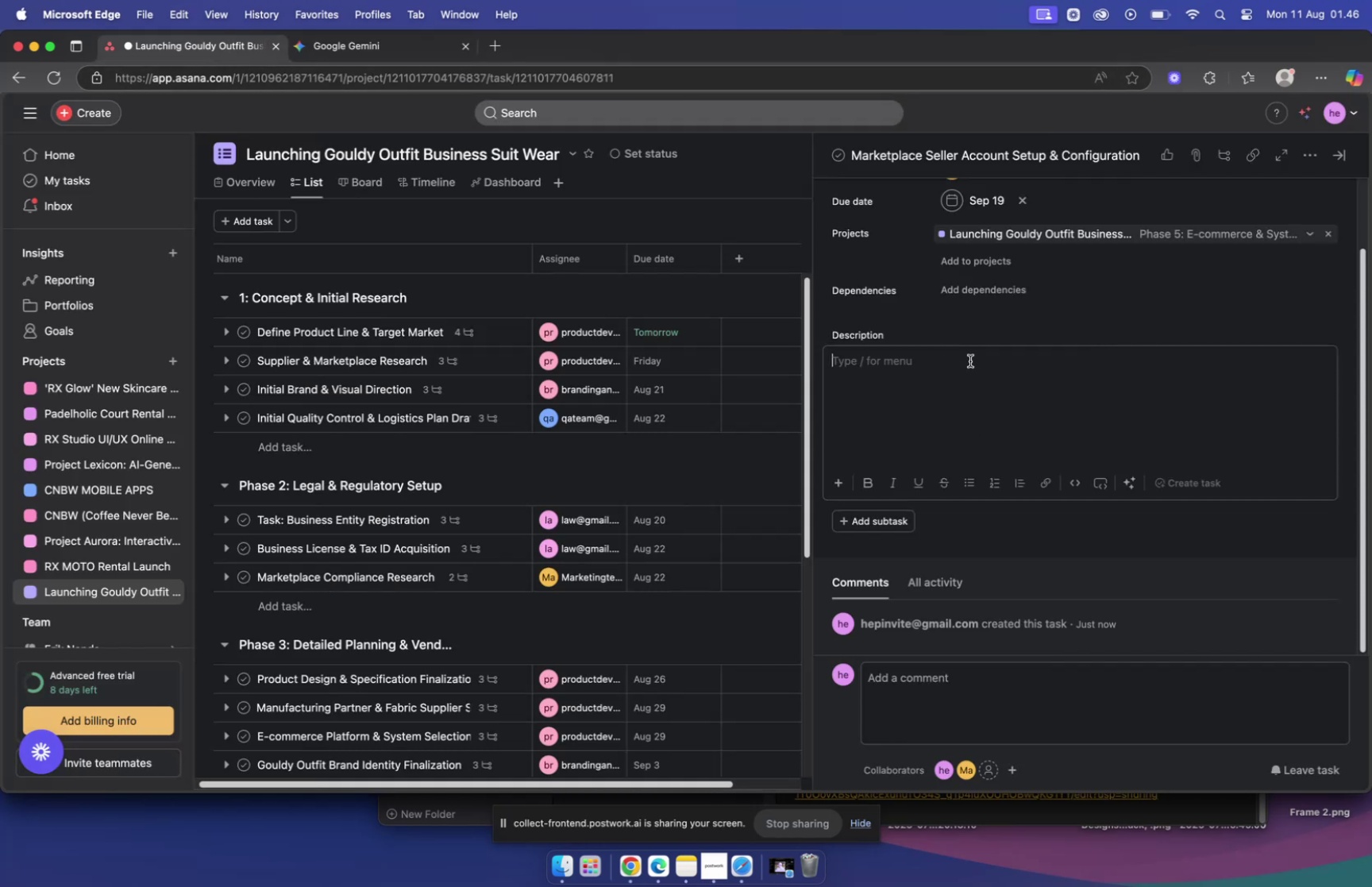 
key(Meta+V)
 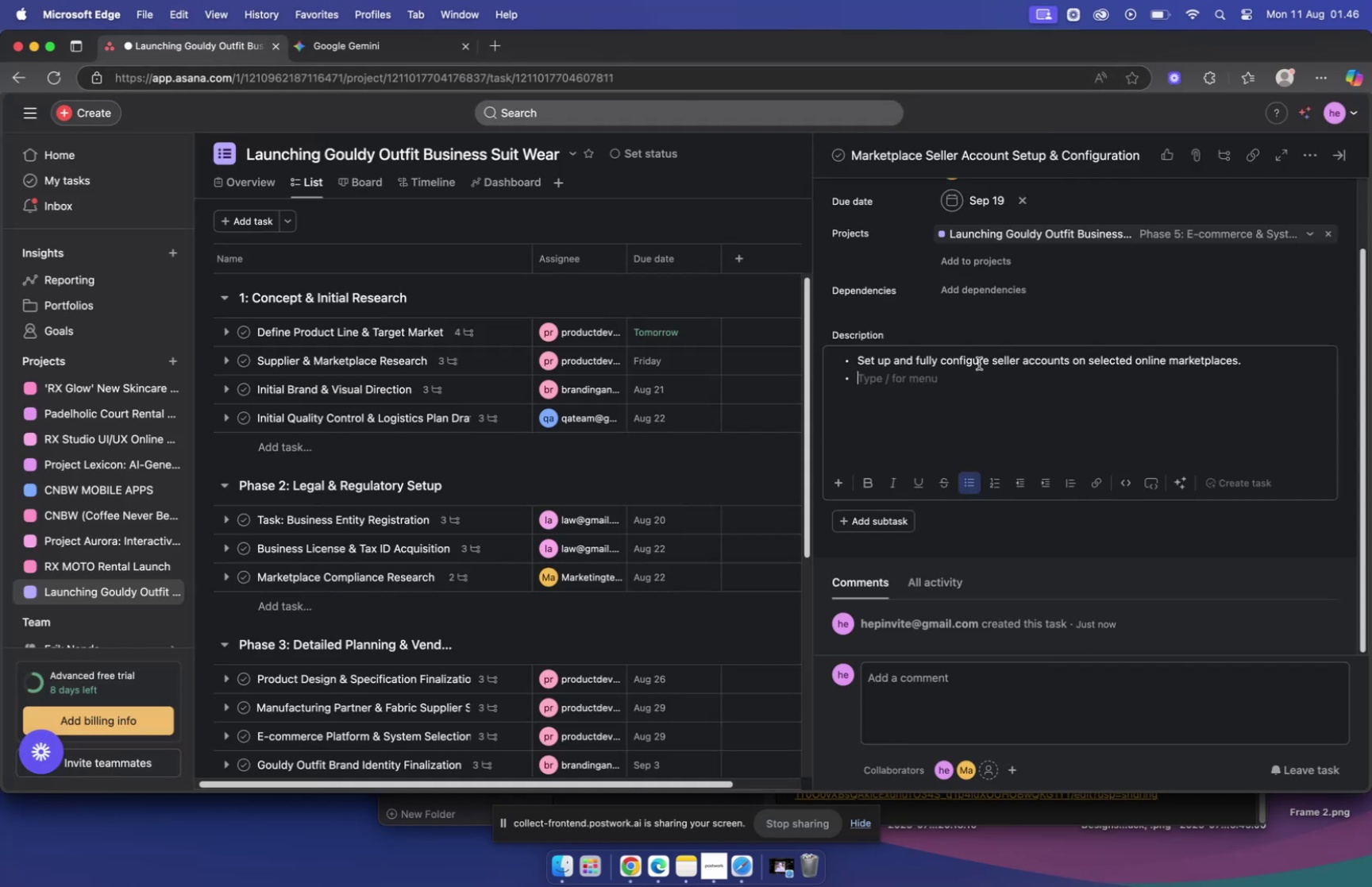 
scroll: coordinate [981, 368], scroll_direction: up, amount: 23.0
 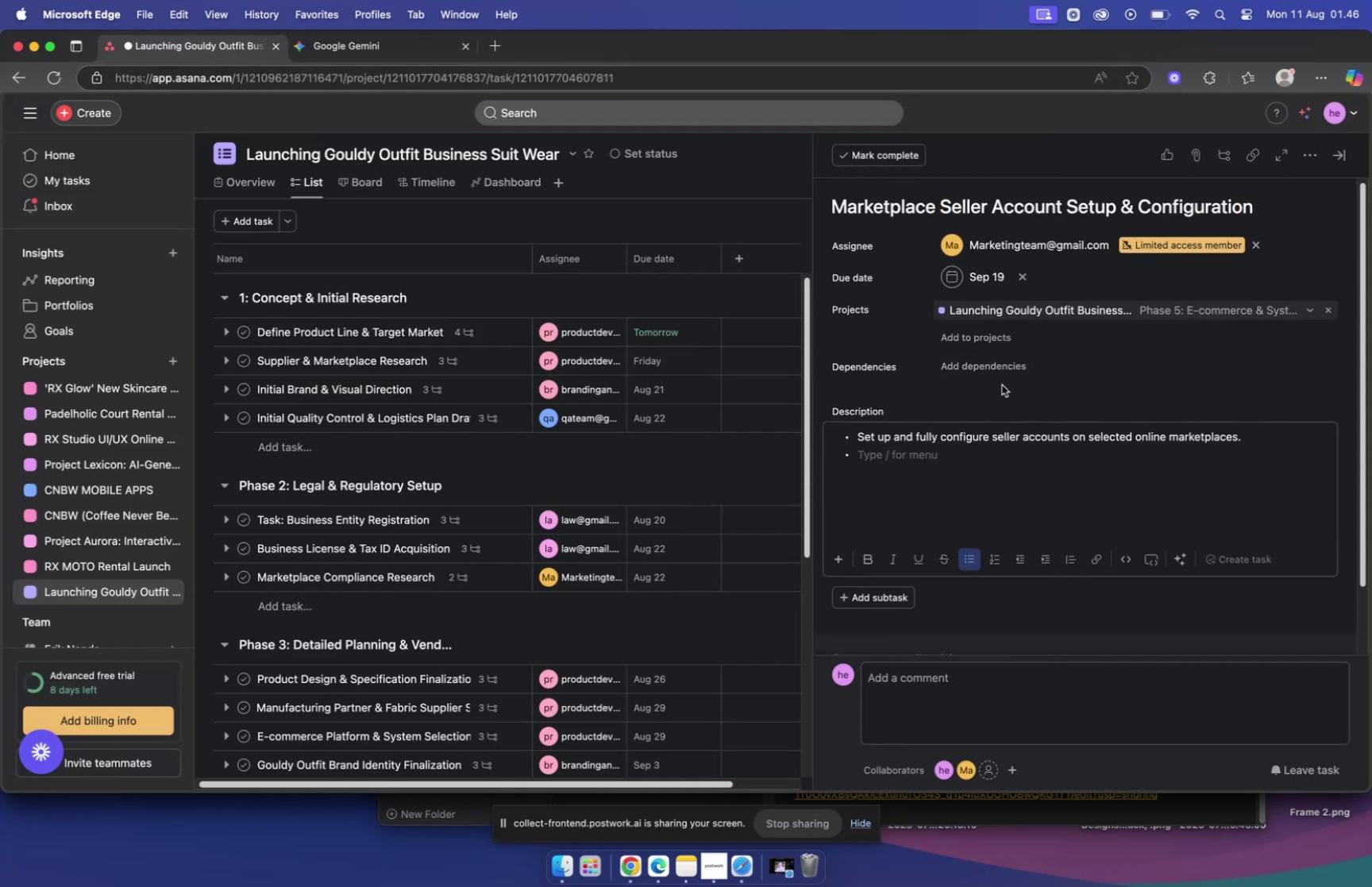 
left_click([360, 57])
 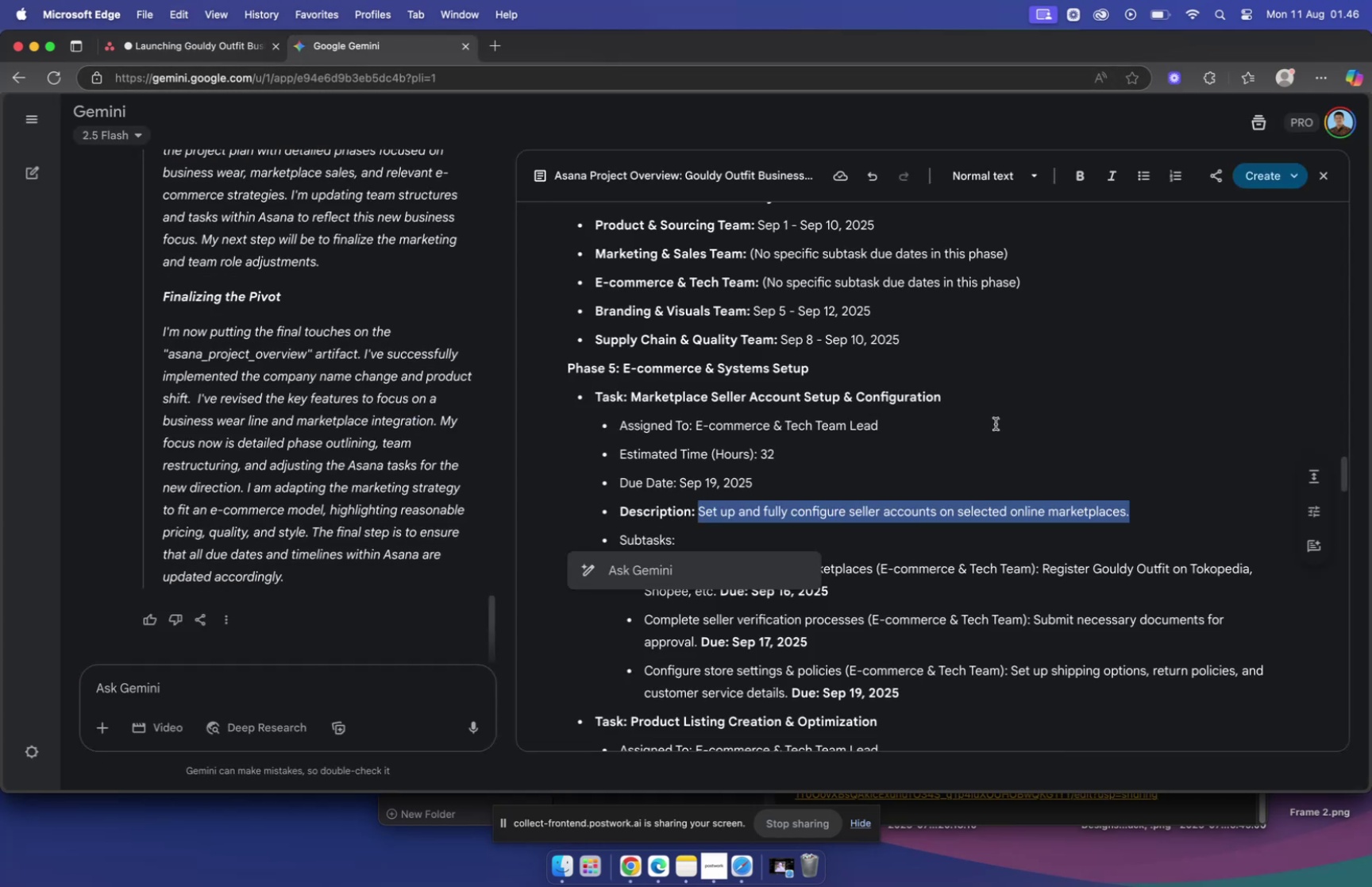 
scroll: coordinate [996, 423], scroll_direction: down, amount: 4.0
 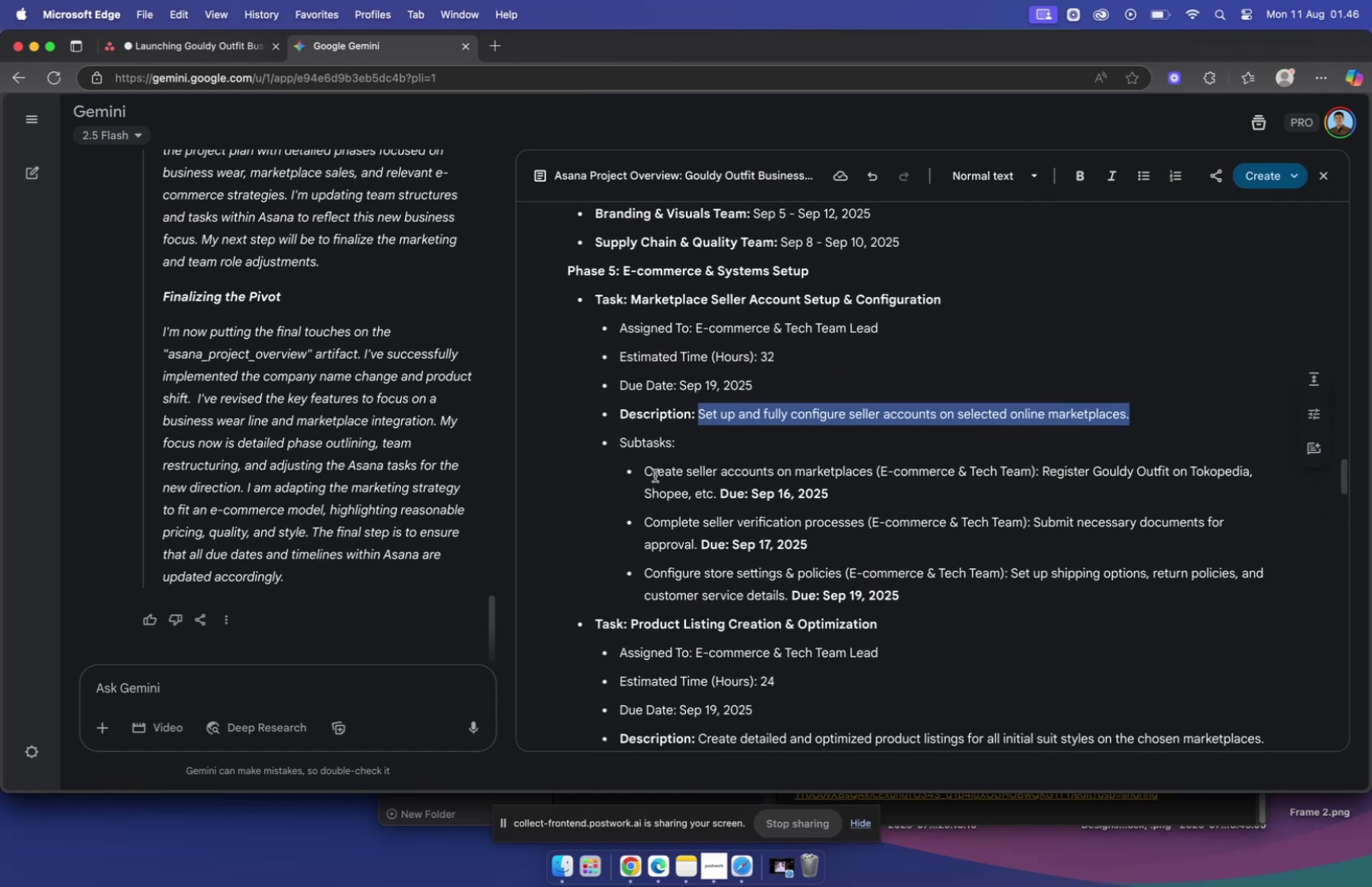 
left_click_drag(start_coordinate=[646, 470], to_coordinate=[871, 477])
 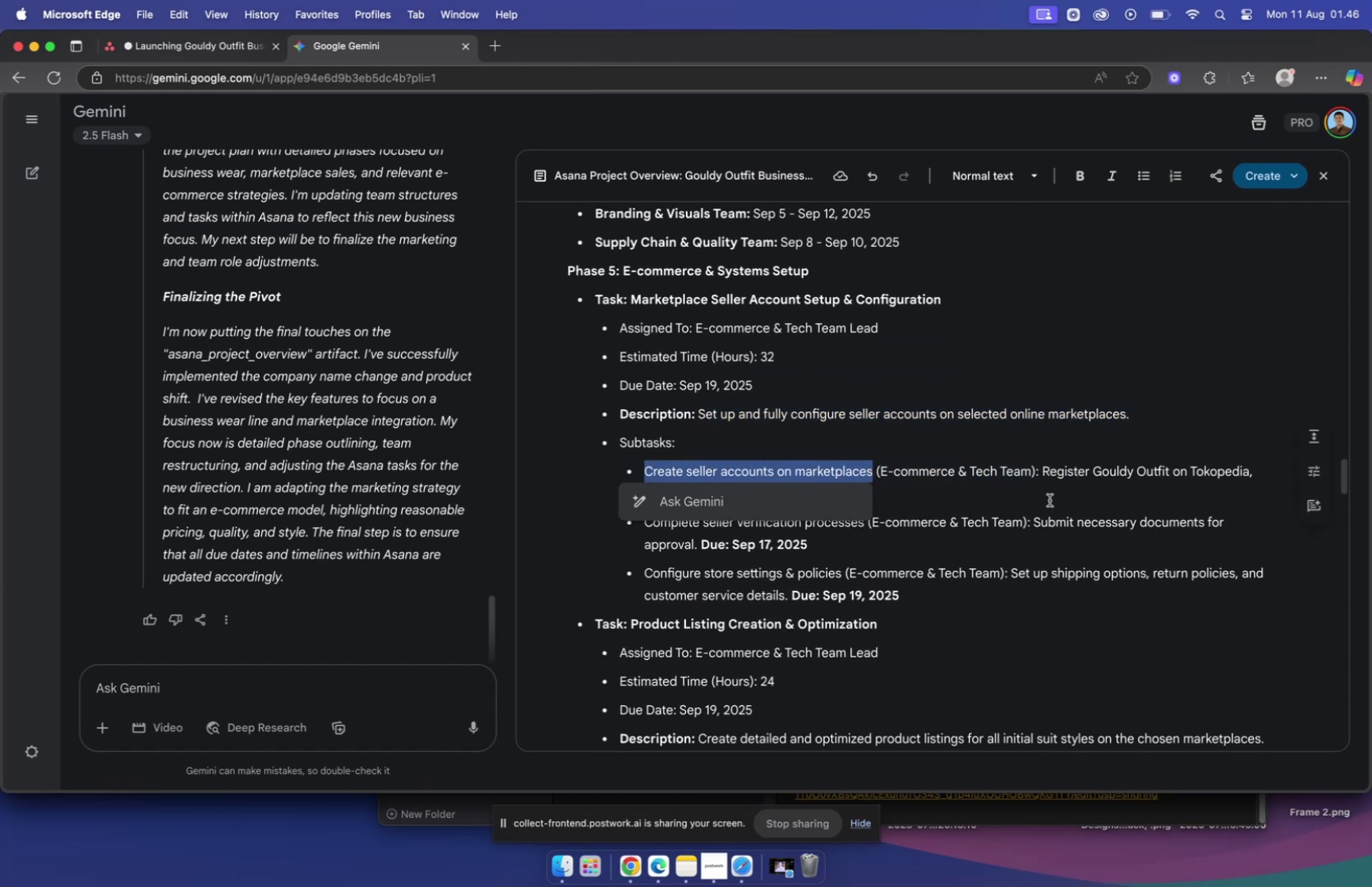 
hold_key(key=CommandLeft, duration=0.54)
 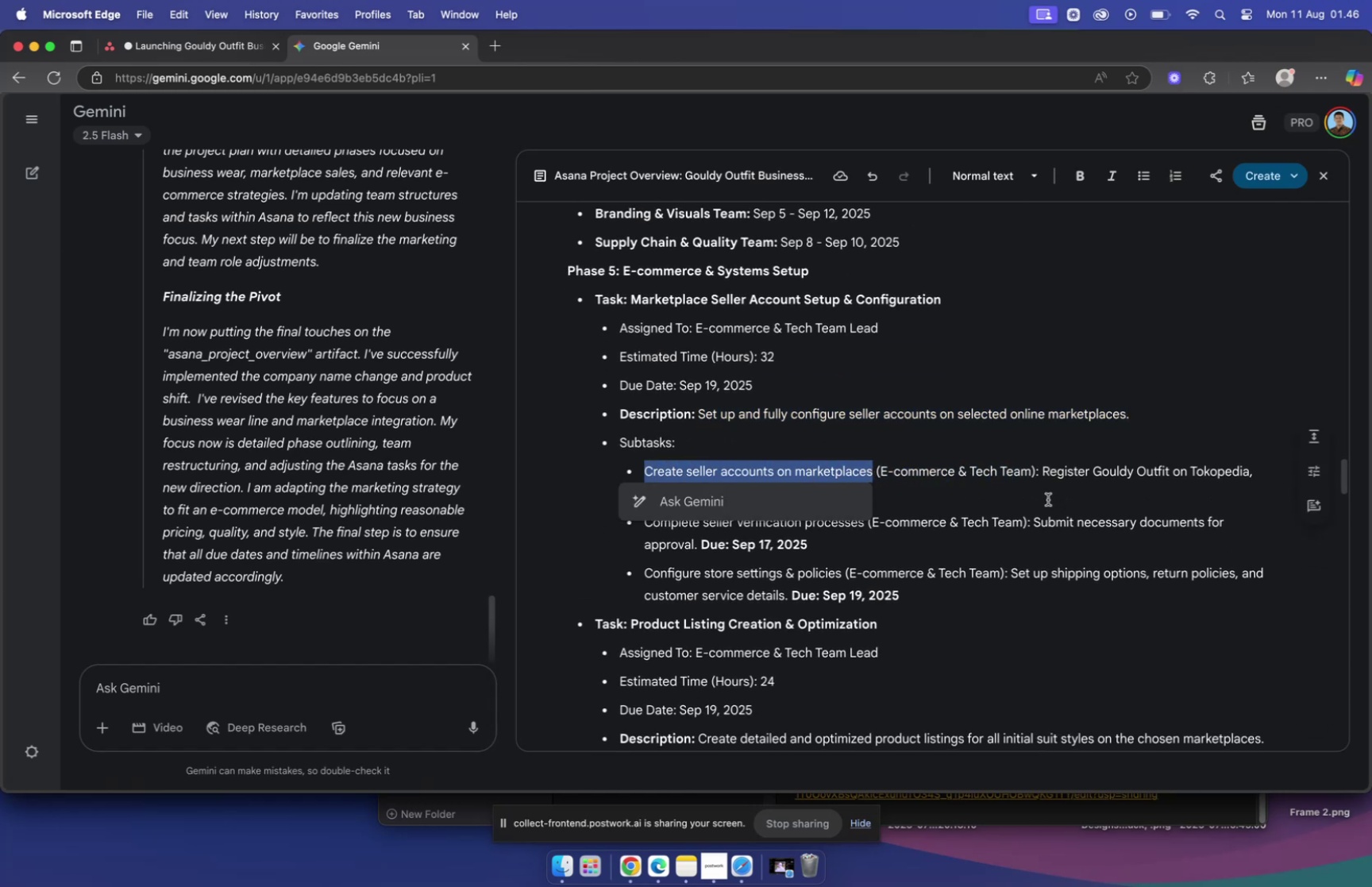 
key(Meta+C)
 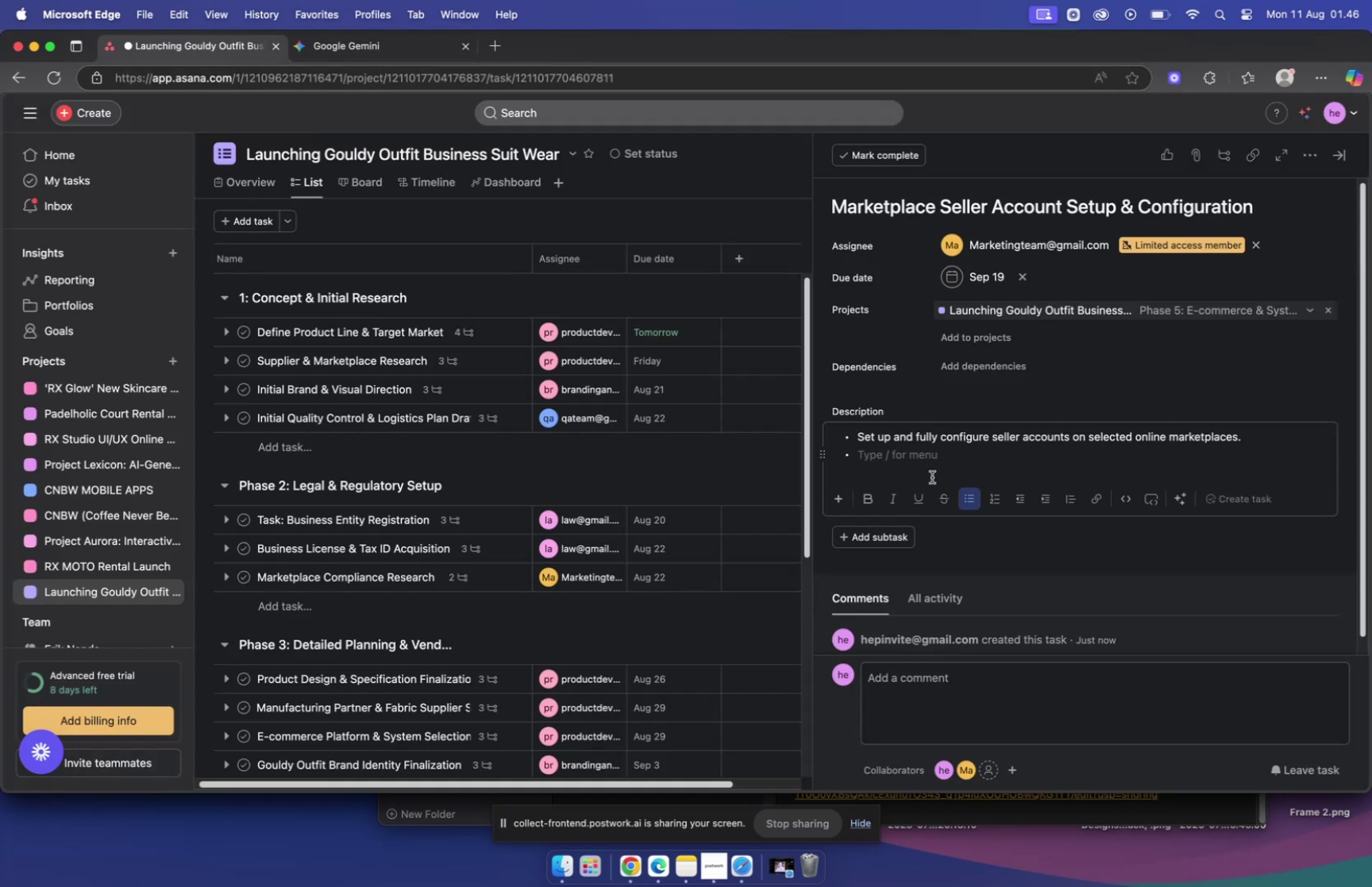 
left_click([890, 534])
 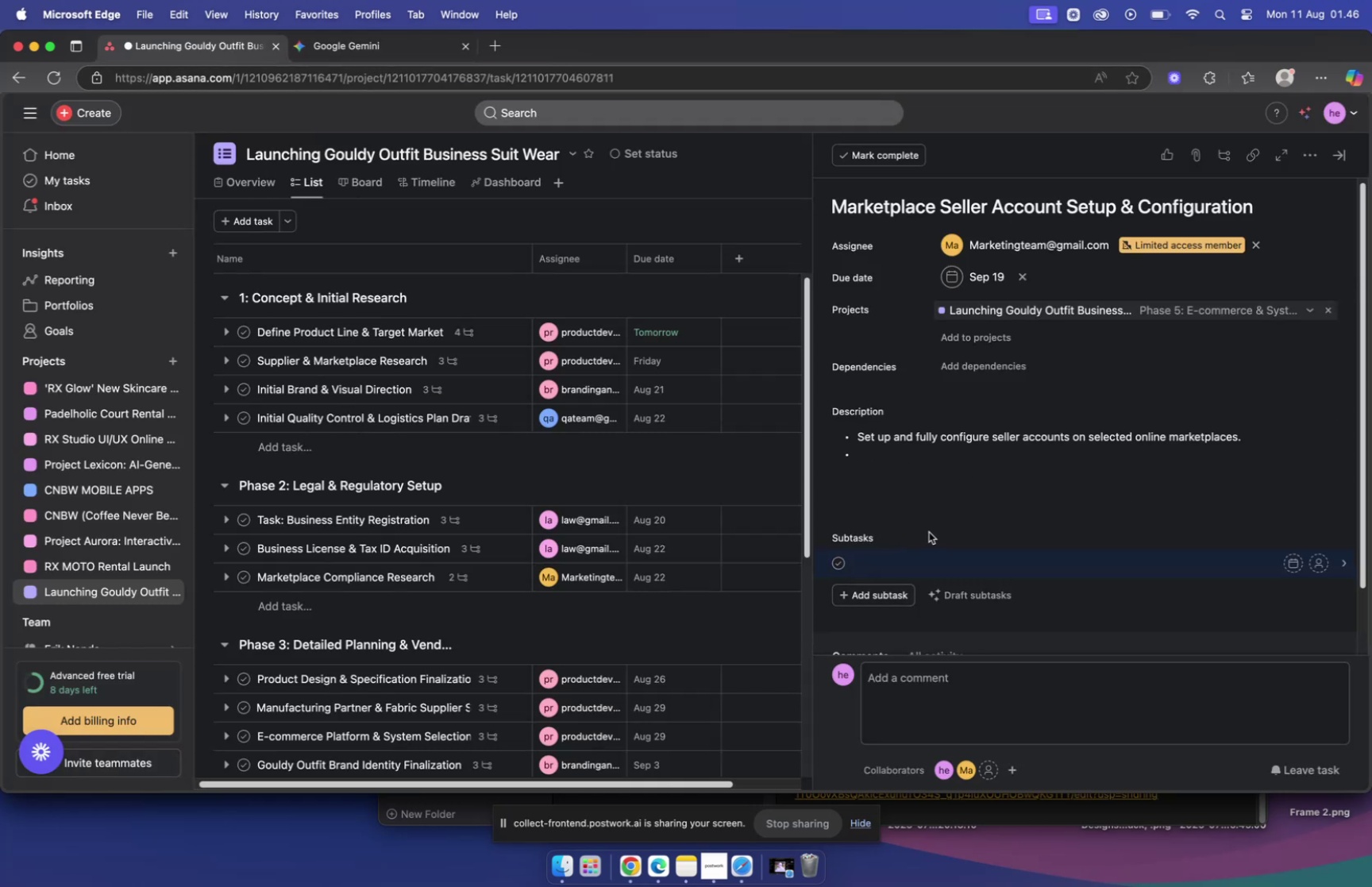 
key(Meta+V)
 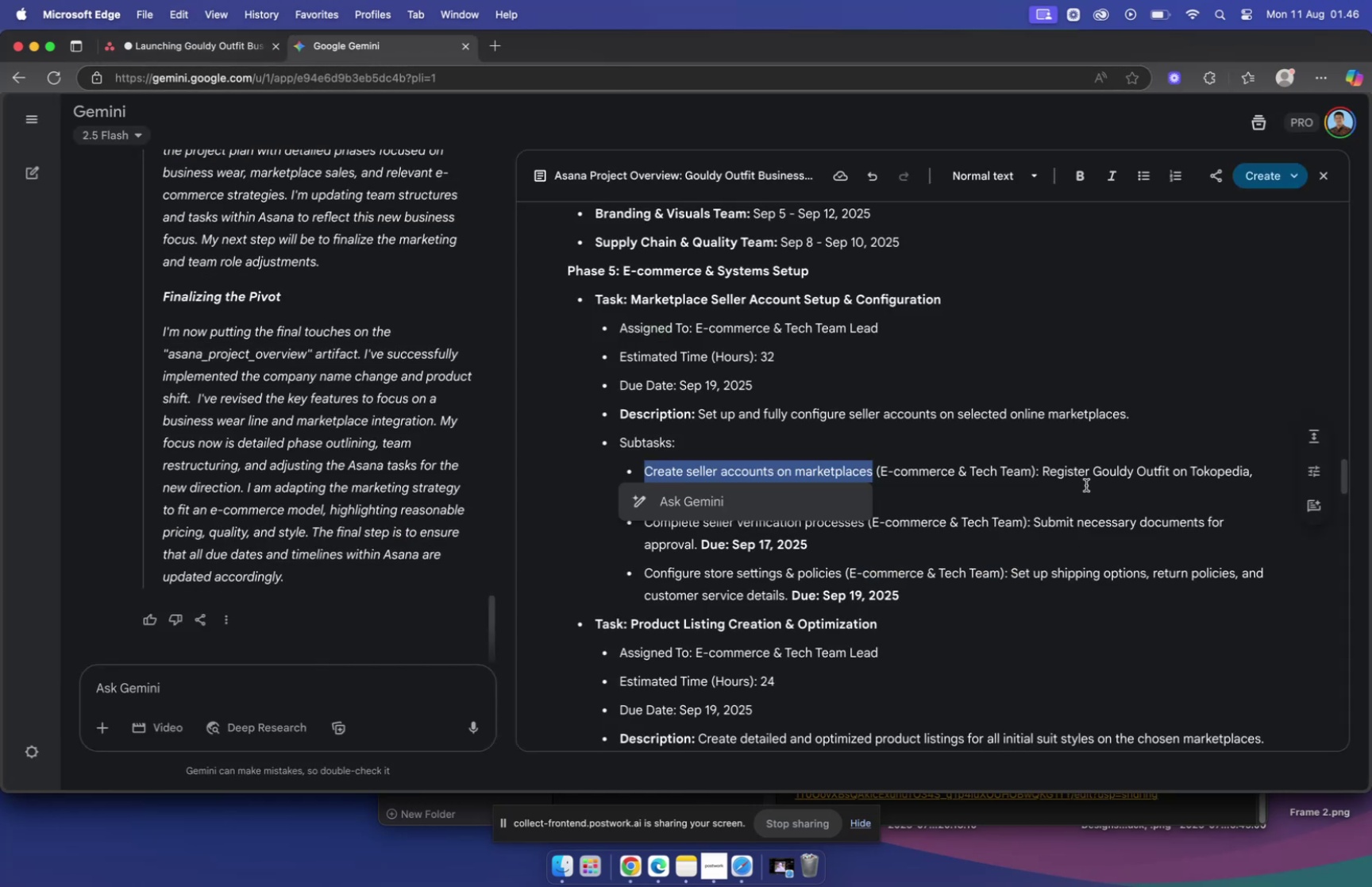 
left_click_drag(start_coordinate=[1044, 470], to_coordinate=[692, 497])
 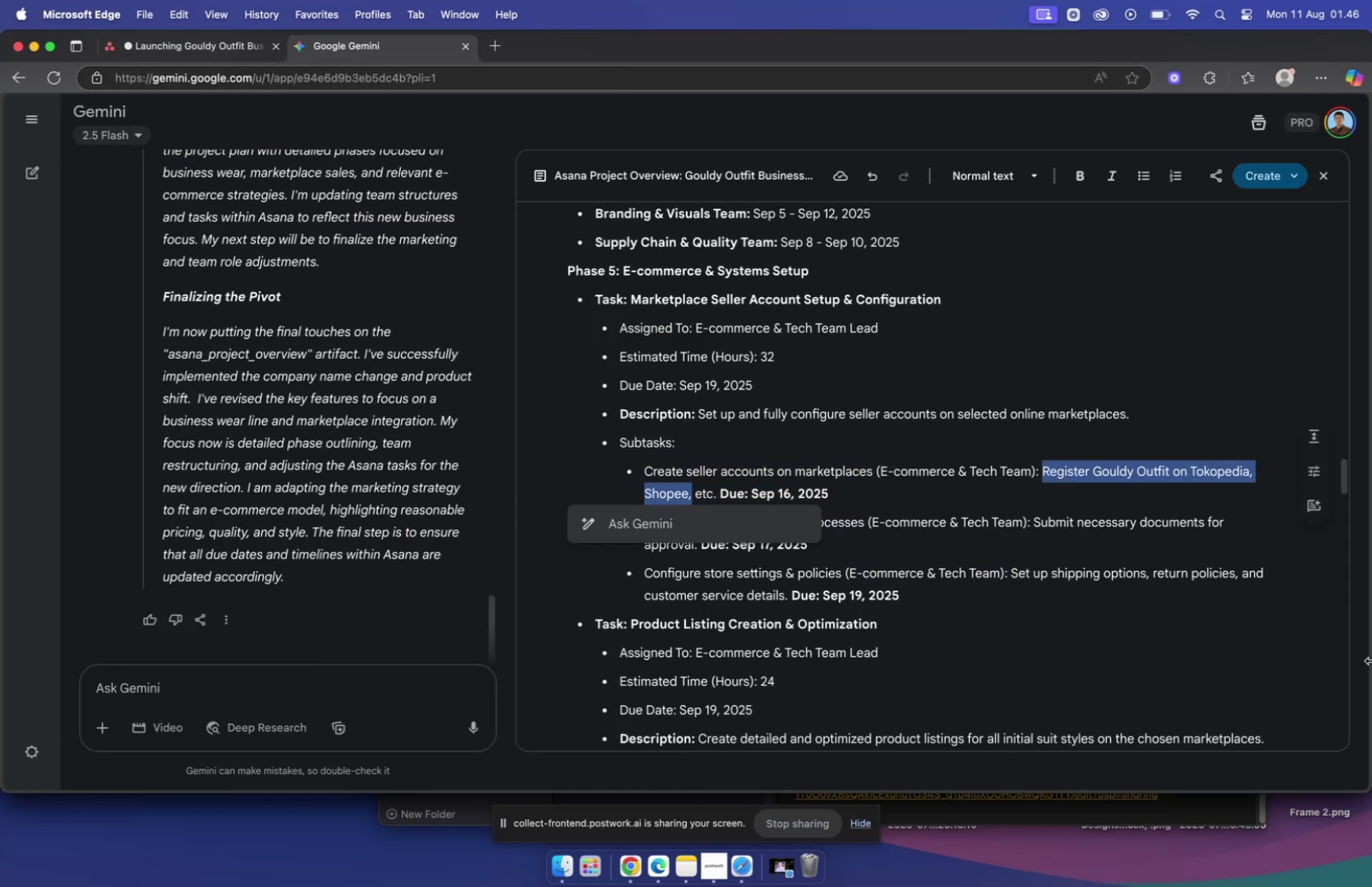 
key(Meta+C)
 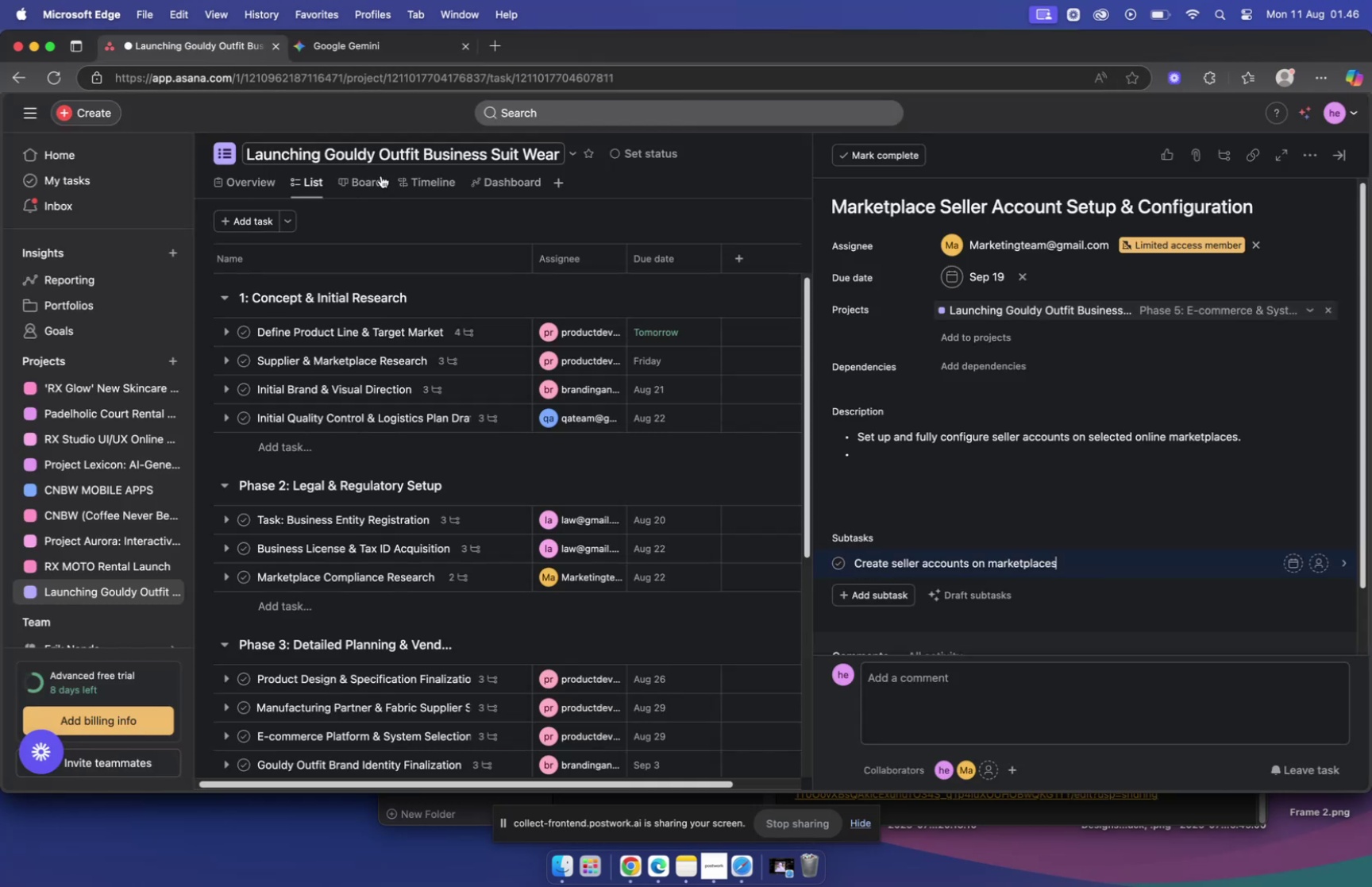 
left_click([1198, 562])
 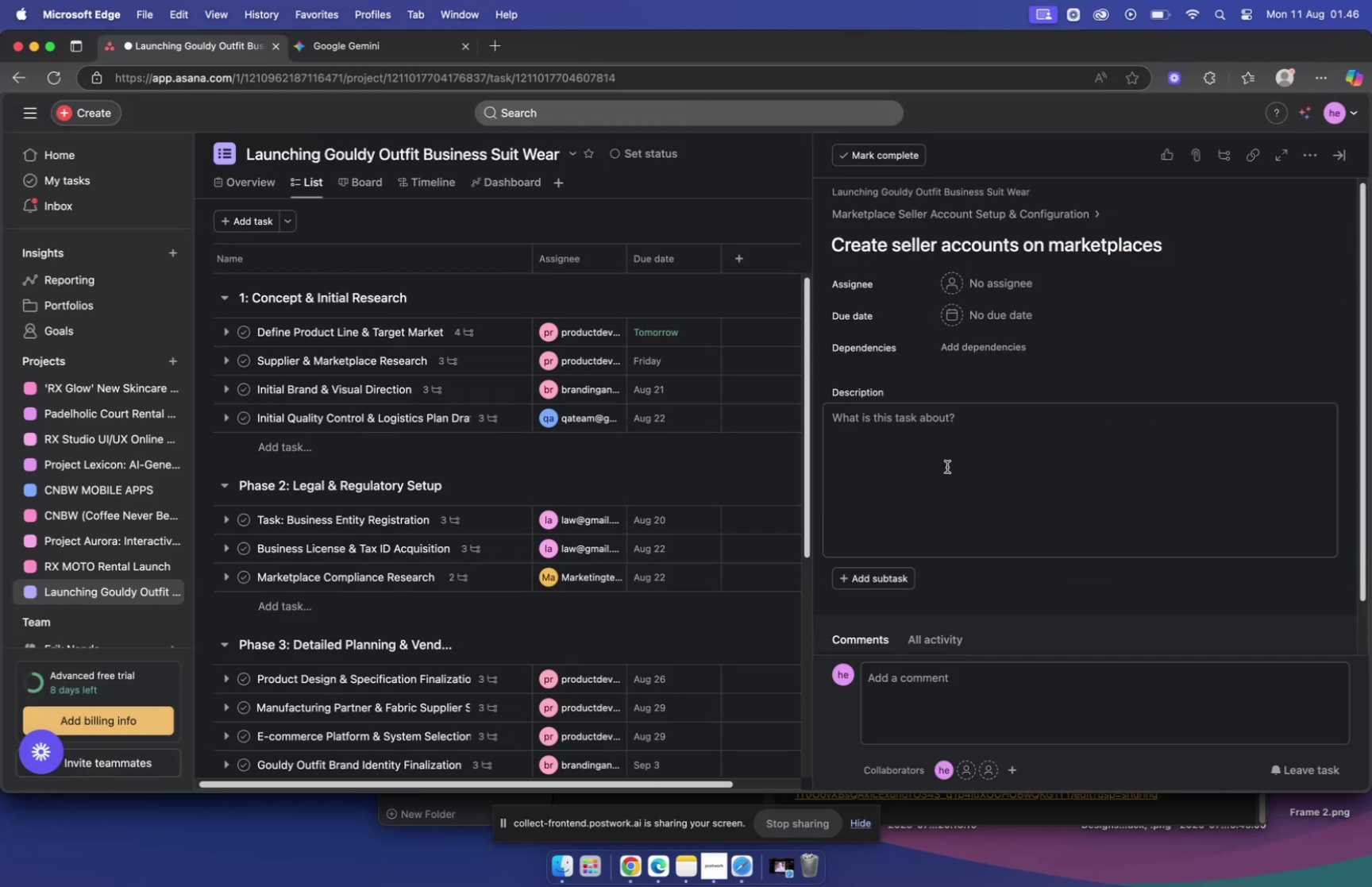 
left_click([945, 462])
 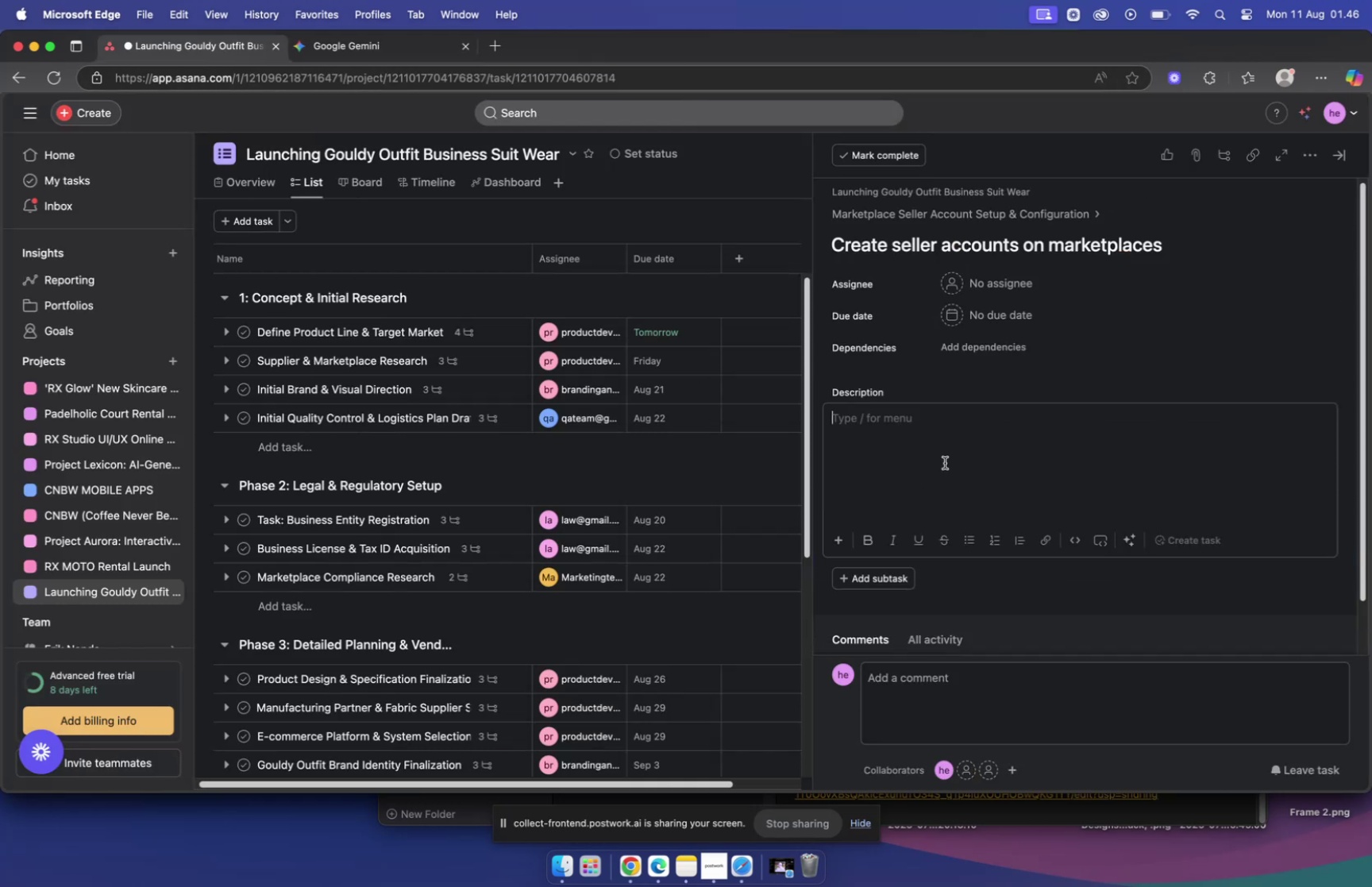 
key(Meta+V)
 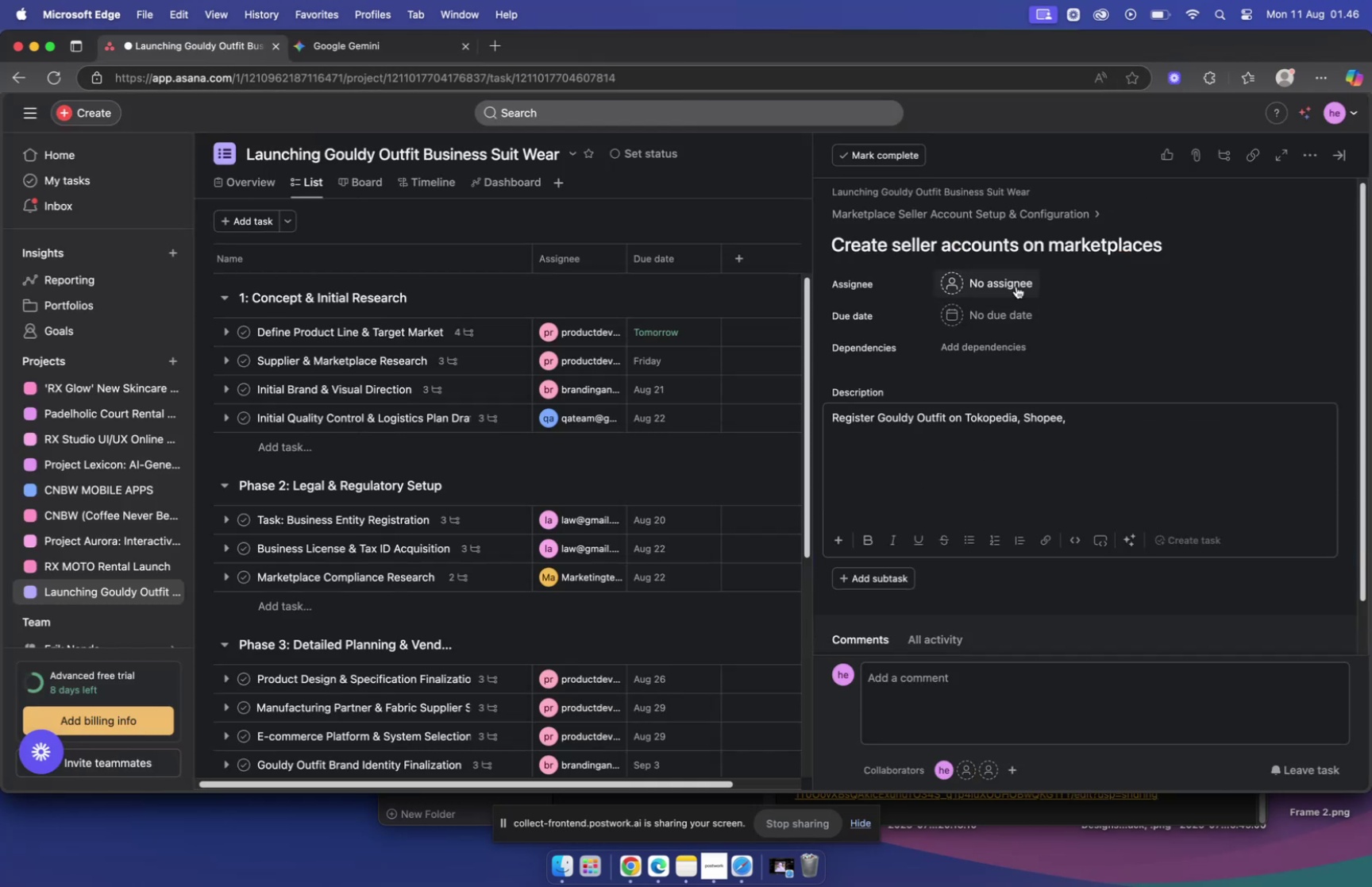 
left_click([1014, 283])
 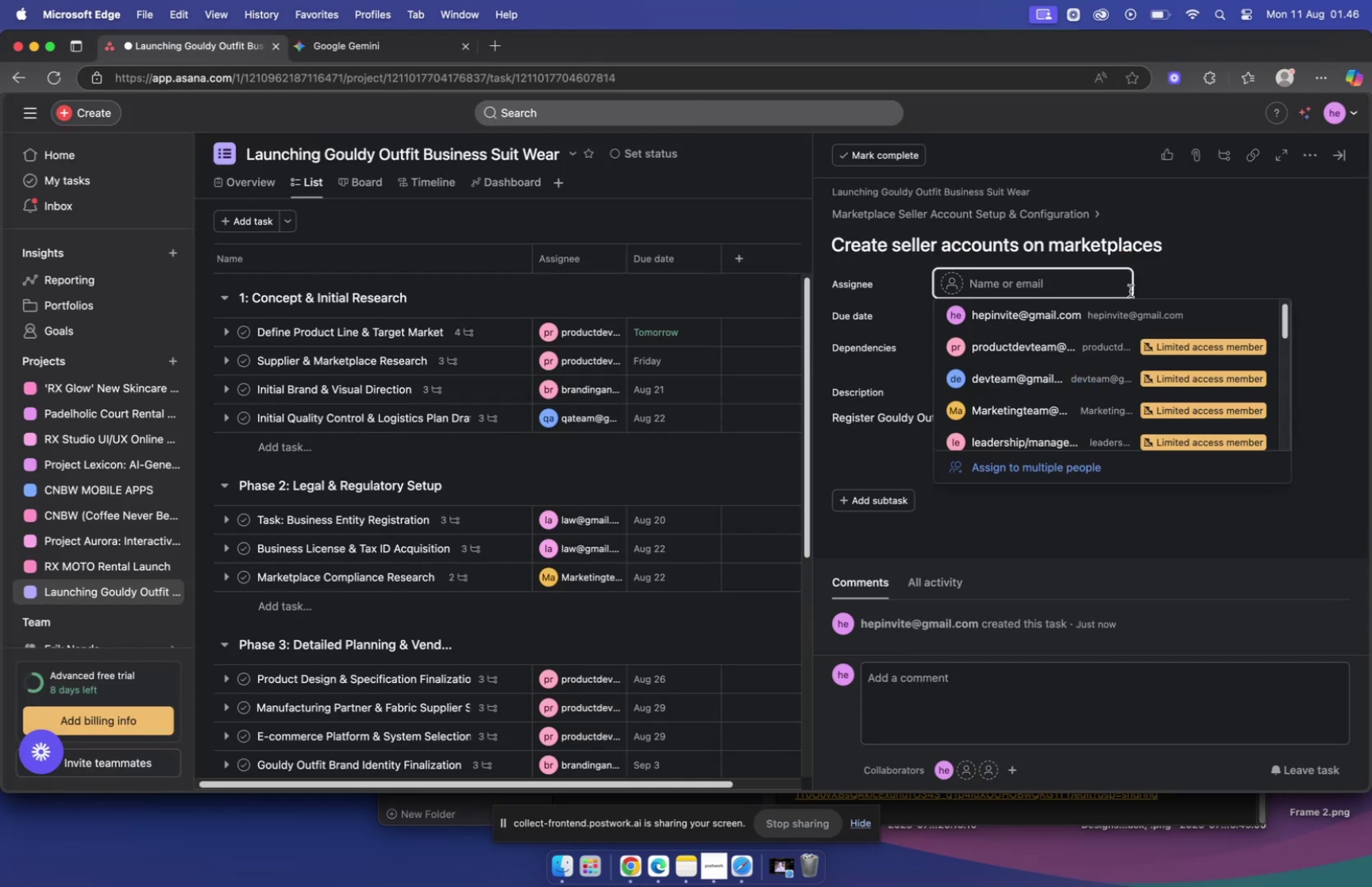 
left_click([1192, 284])
 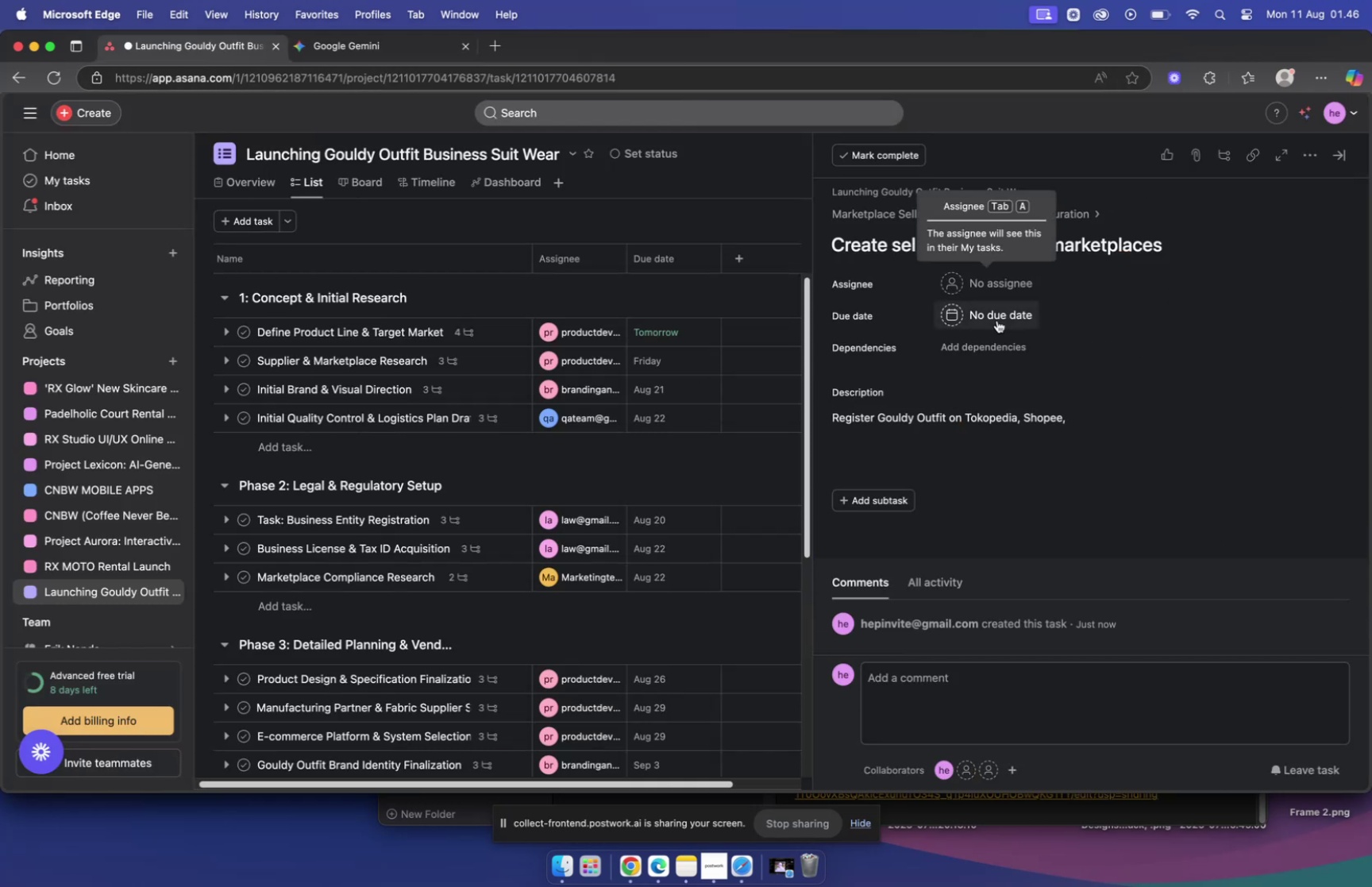 
left_click([997, 320])
 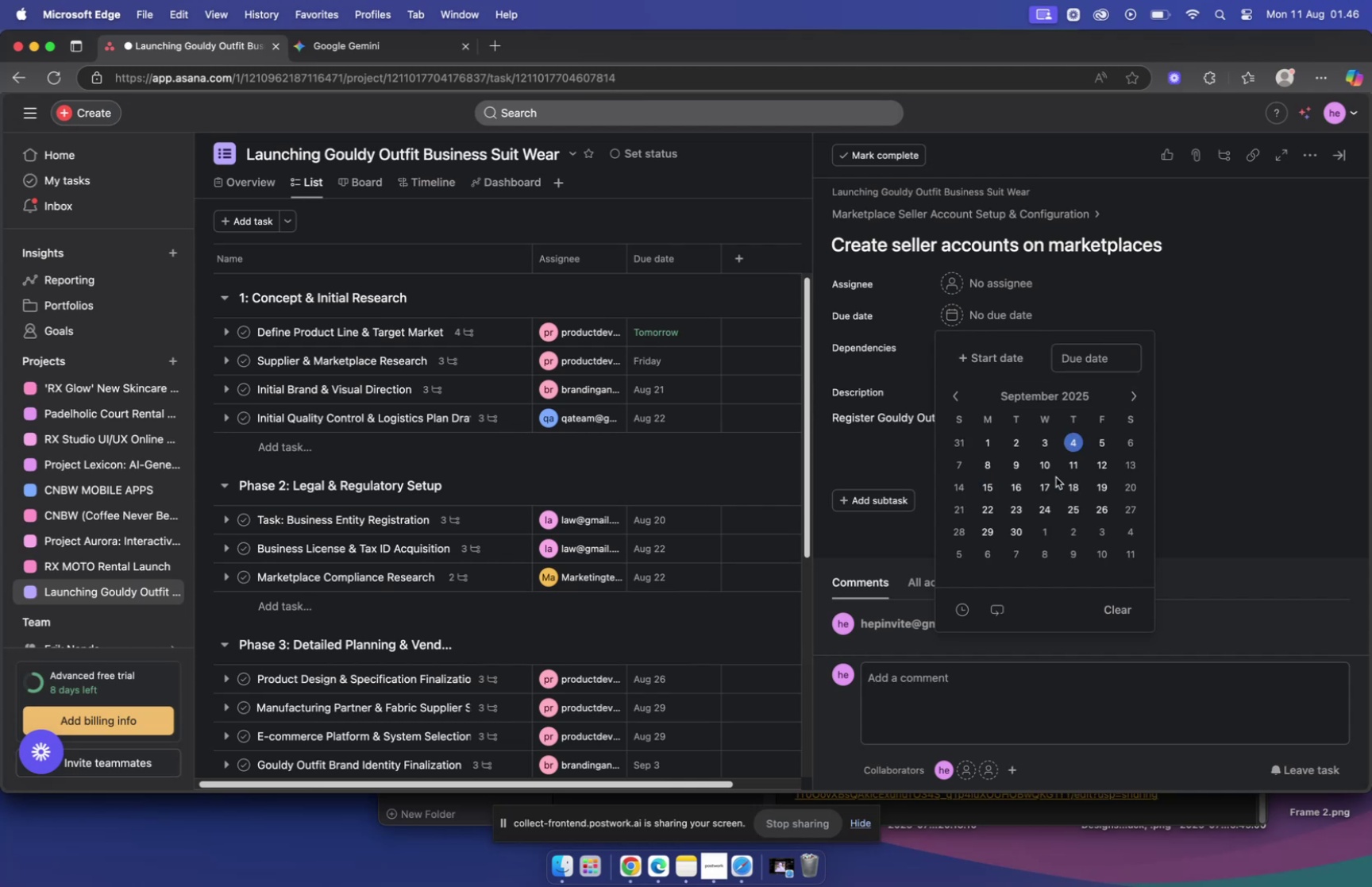 
left_click([1002, 486])
 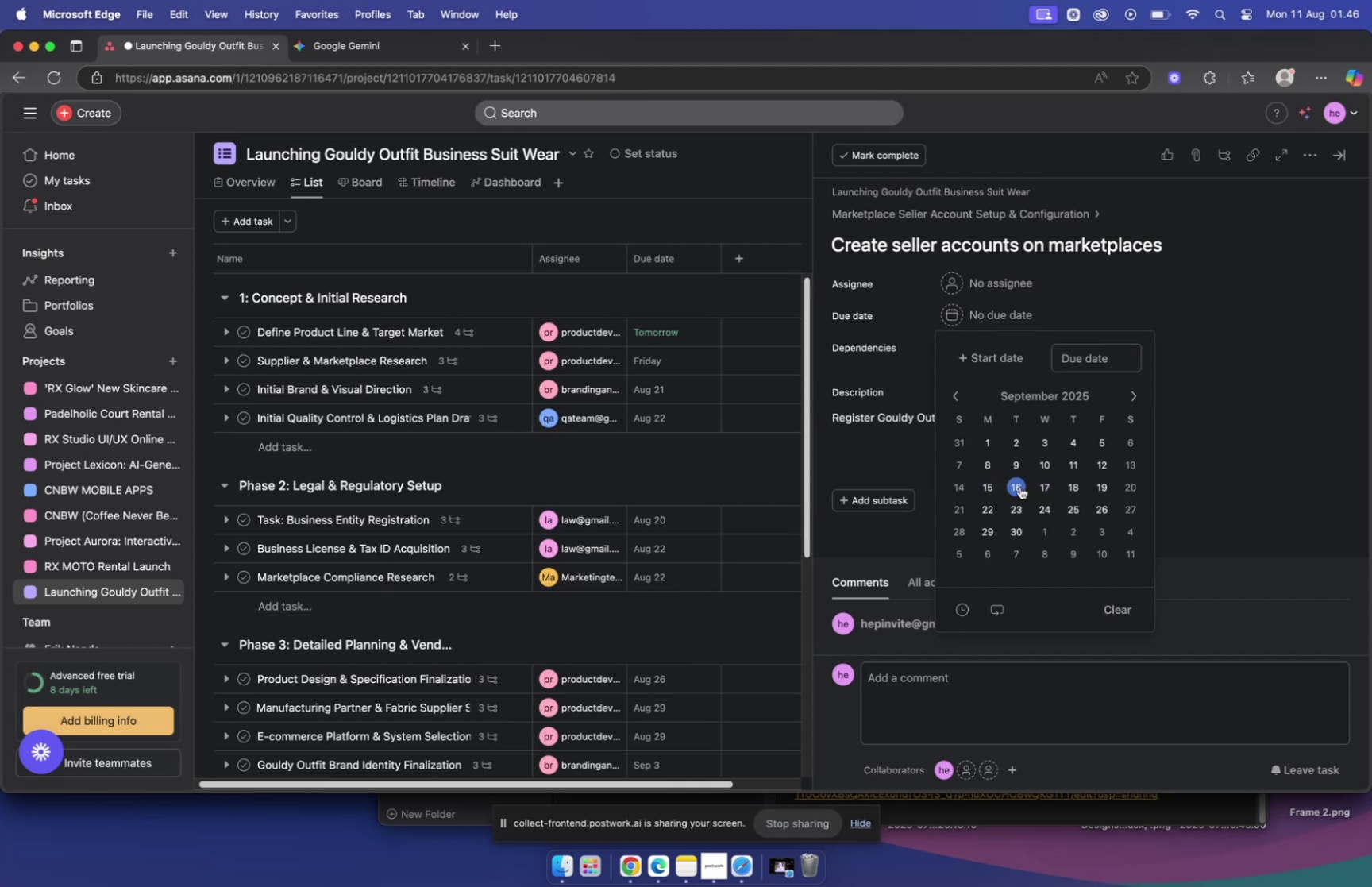 
left_click([1019, 486])
 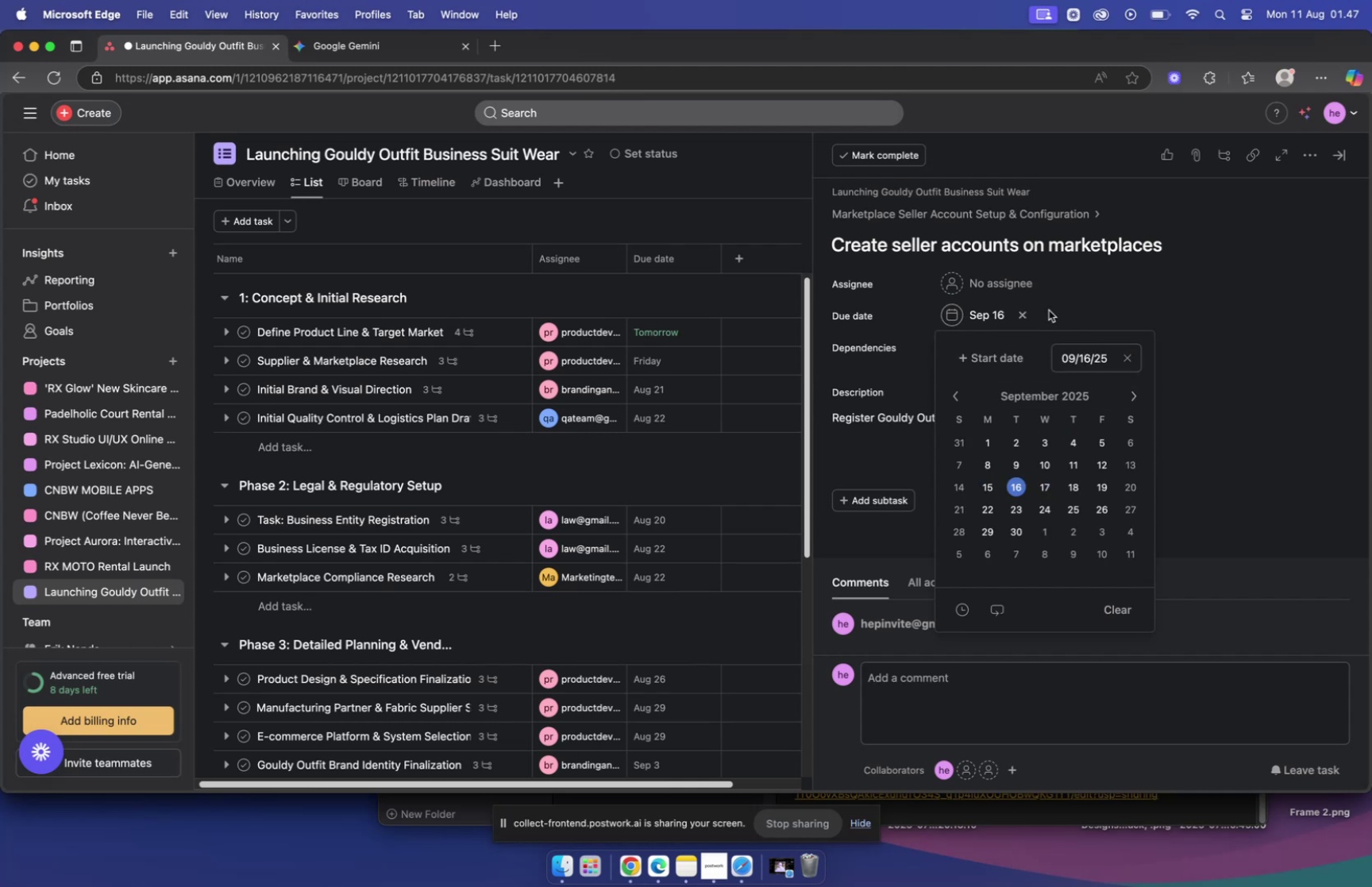 
left_click([1027, 280])
 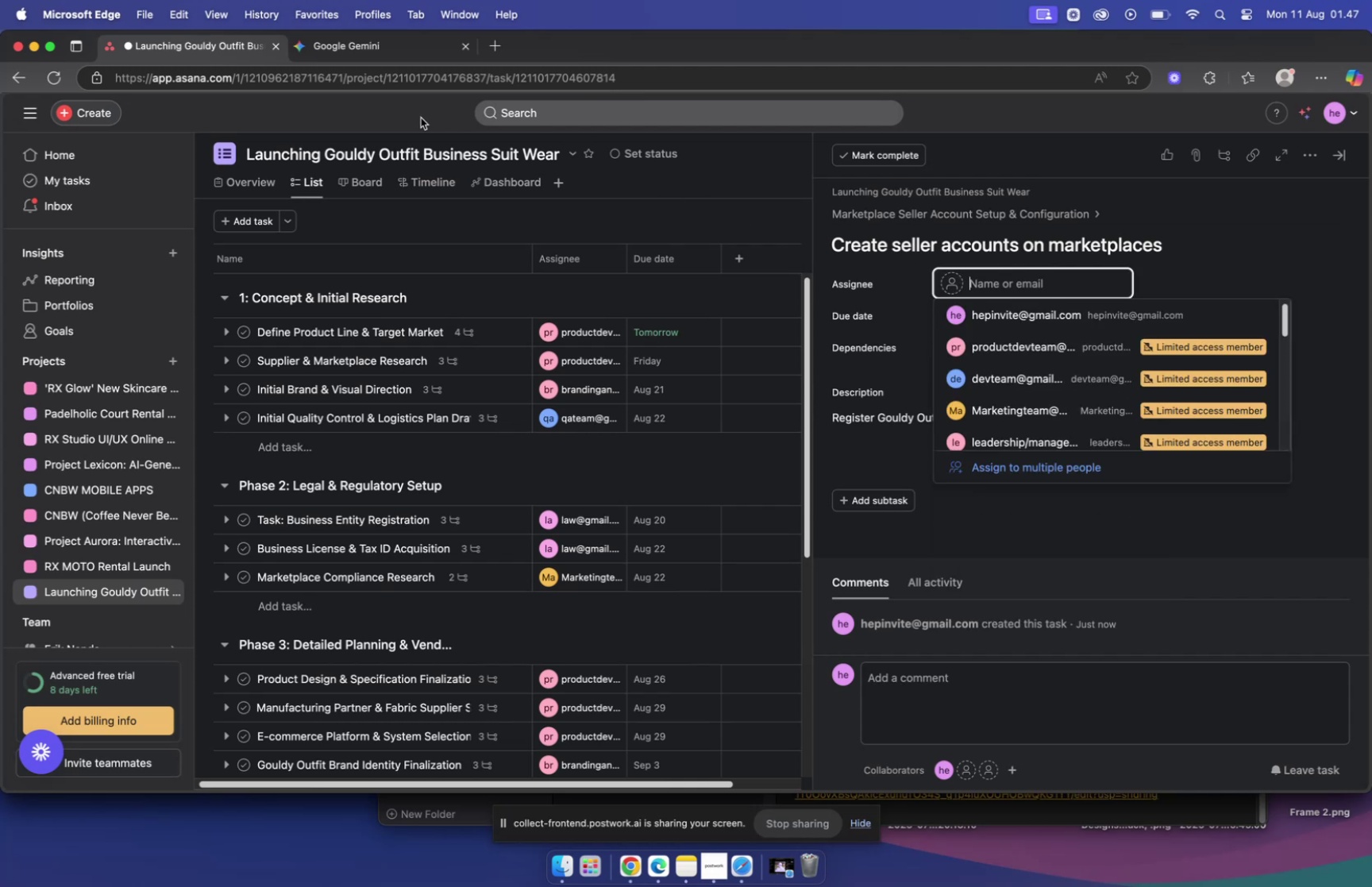 
left_click([356, 50])
 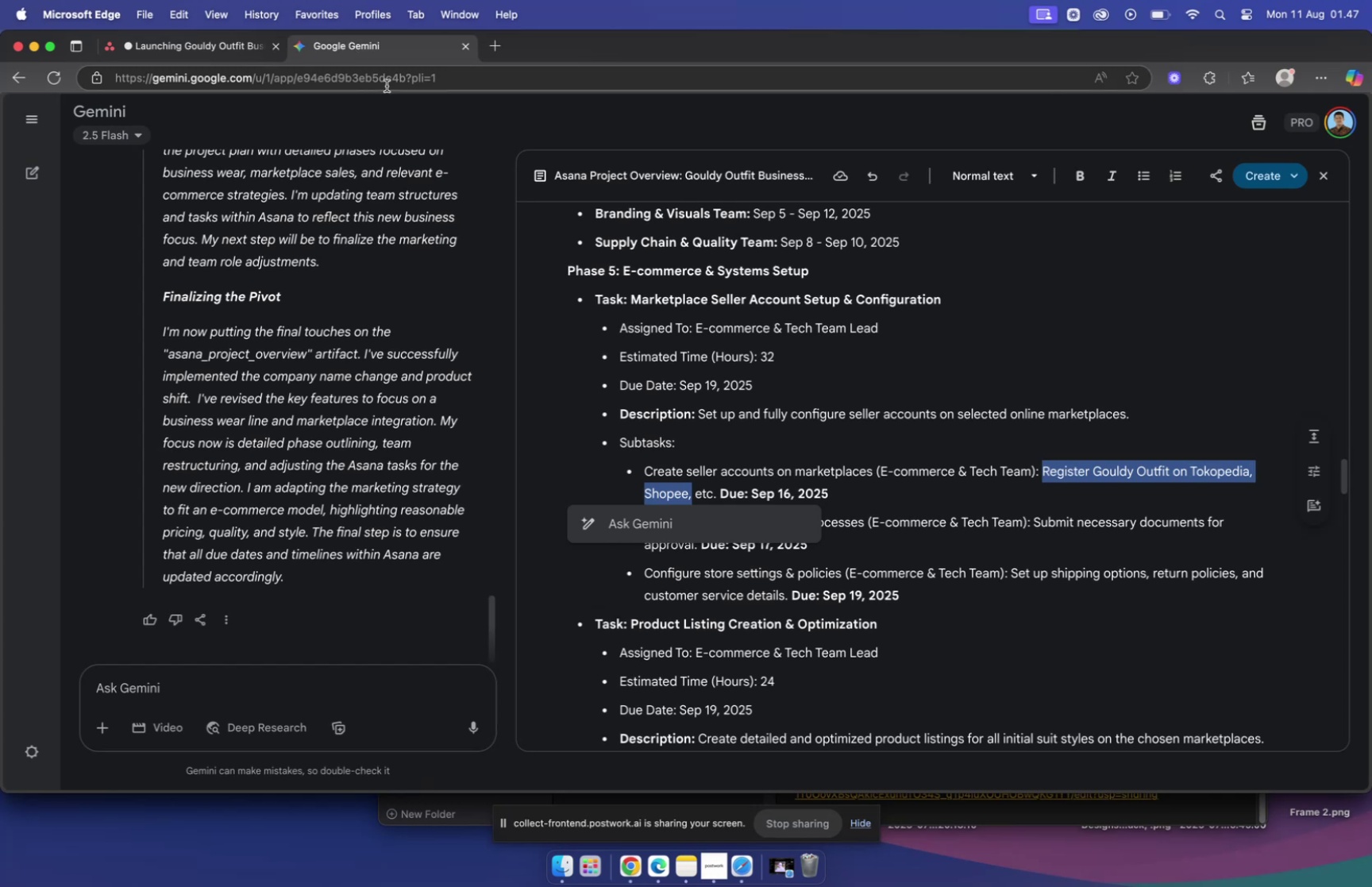 
wait(5.46)
 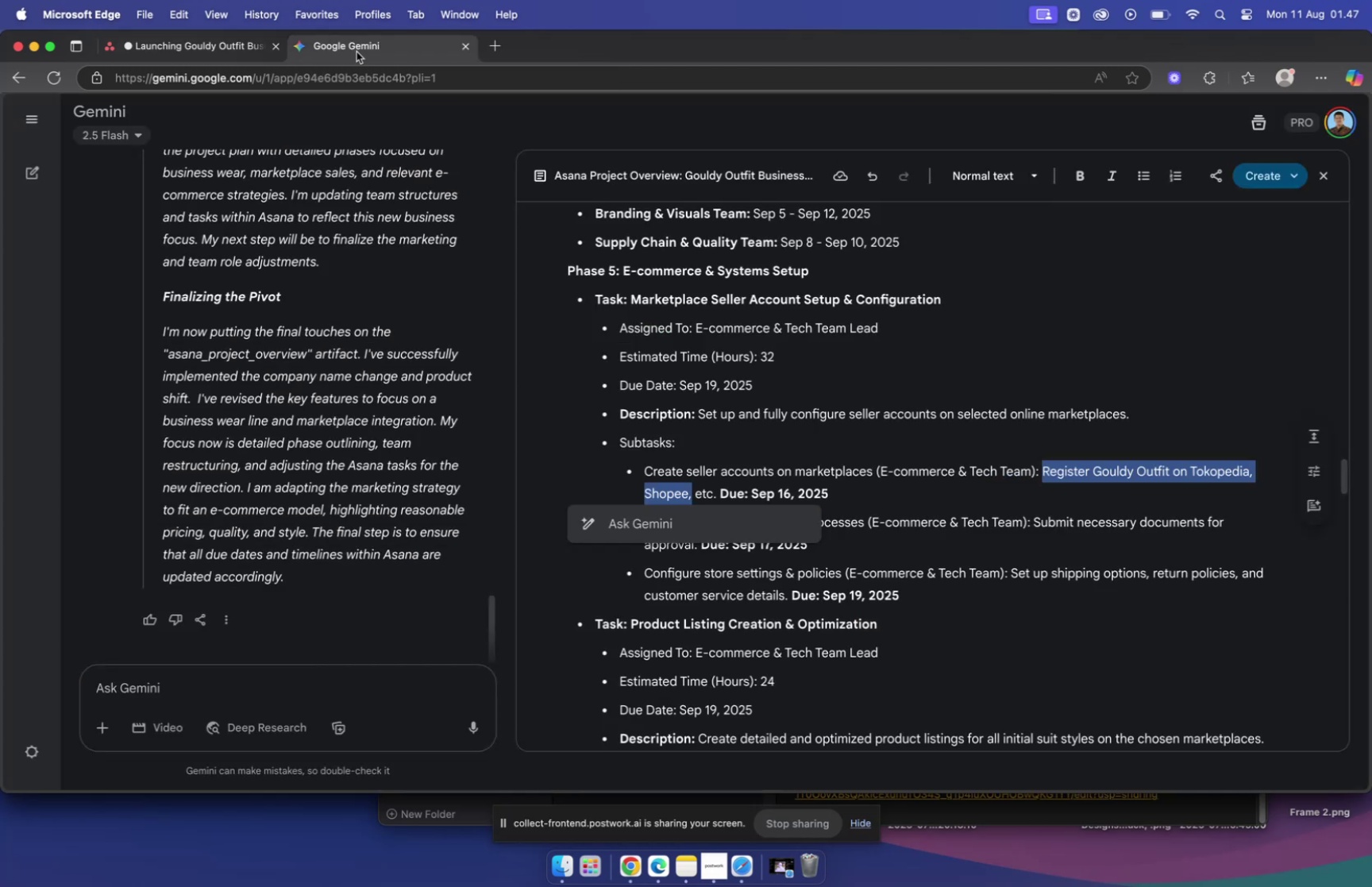 
left_click([214, 44])
 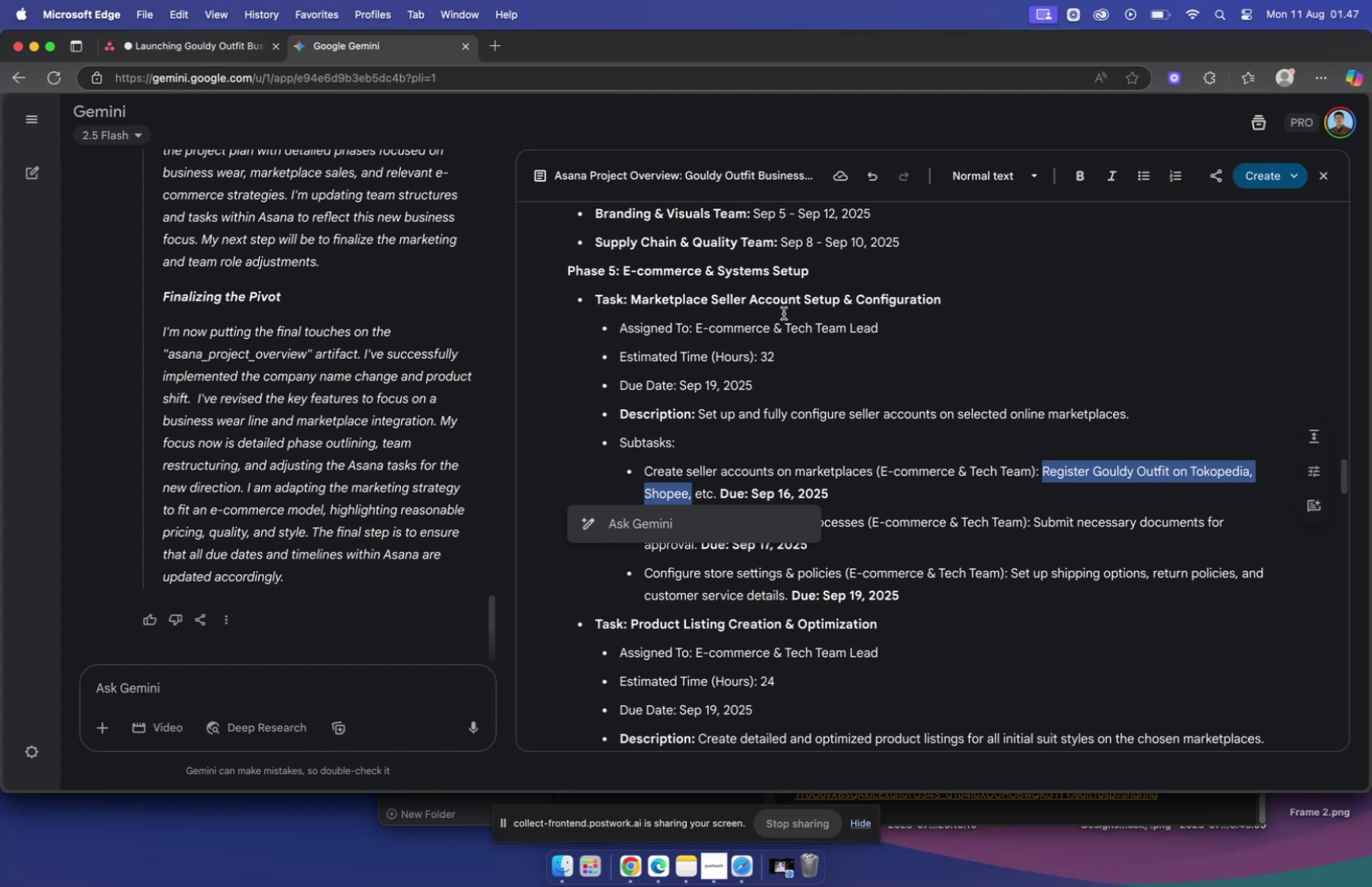 
wait(15.15)
 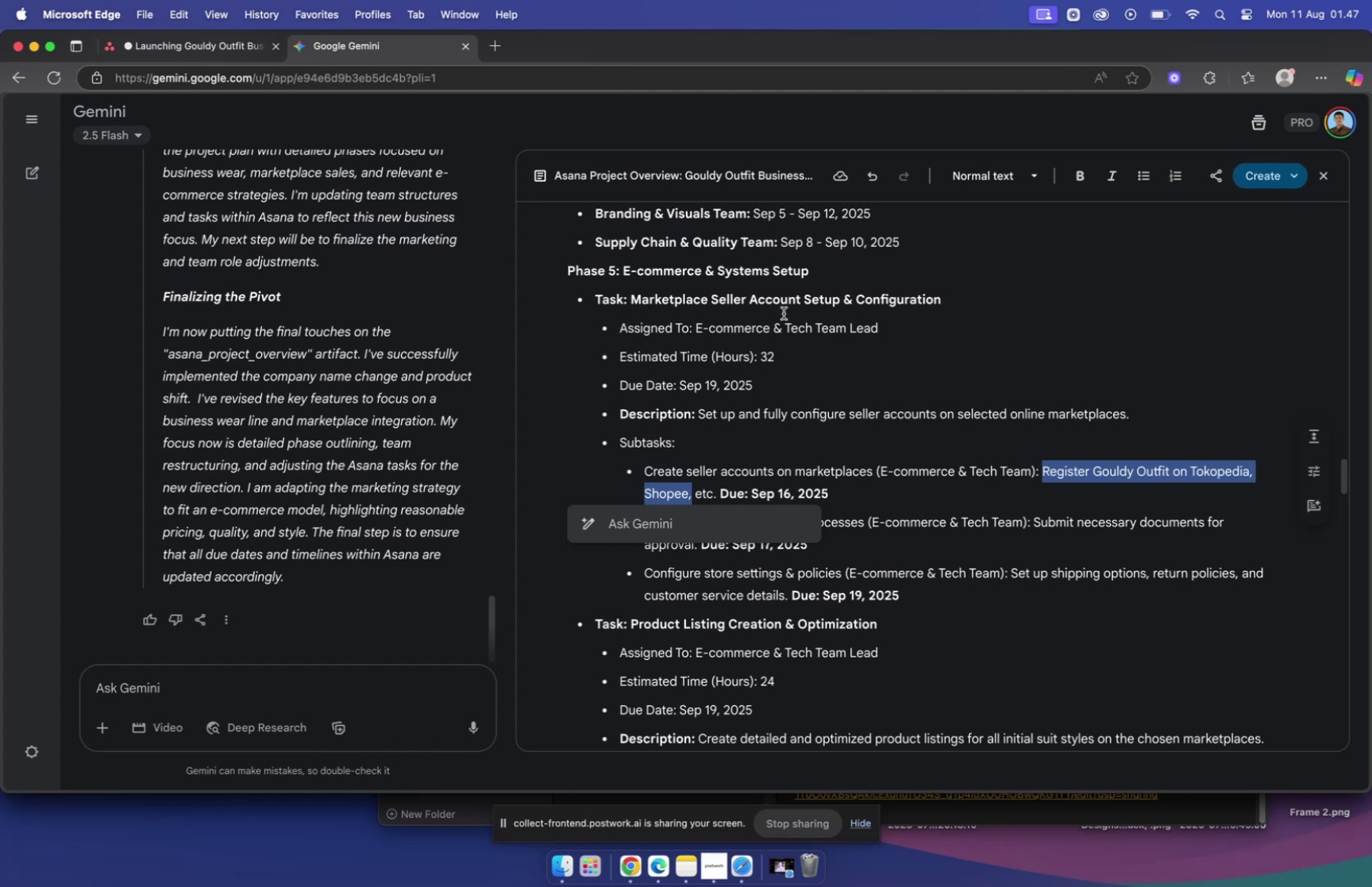 
left_click([1012, 291])
 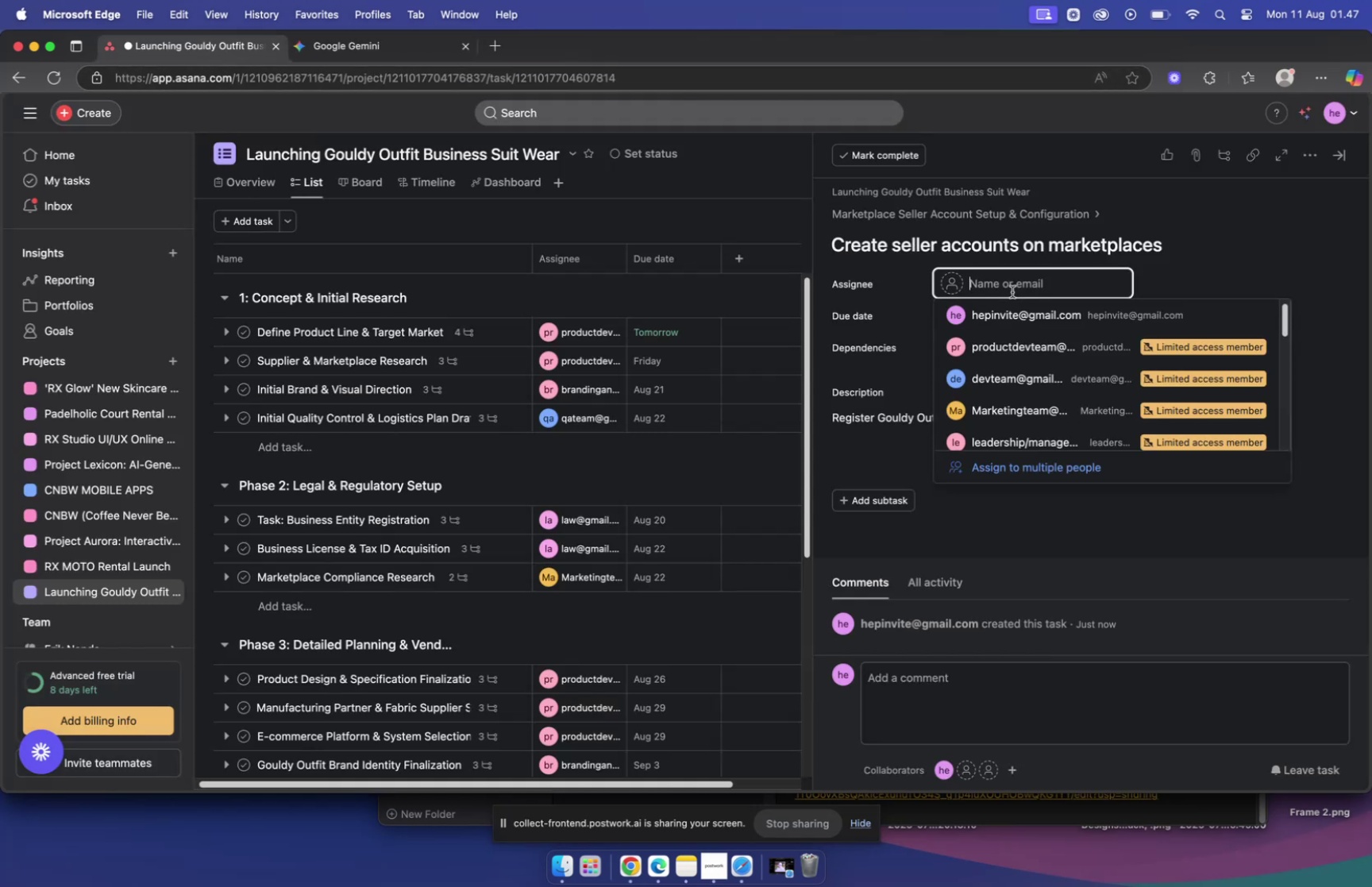 
scroll: coordinate [1019, 386], scroll_direction: down, amount: 15.0
 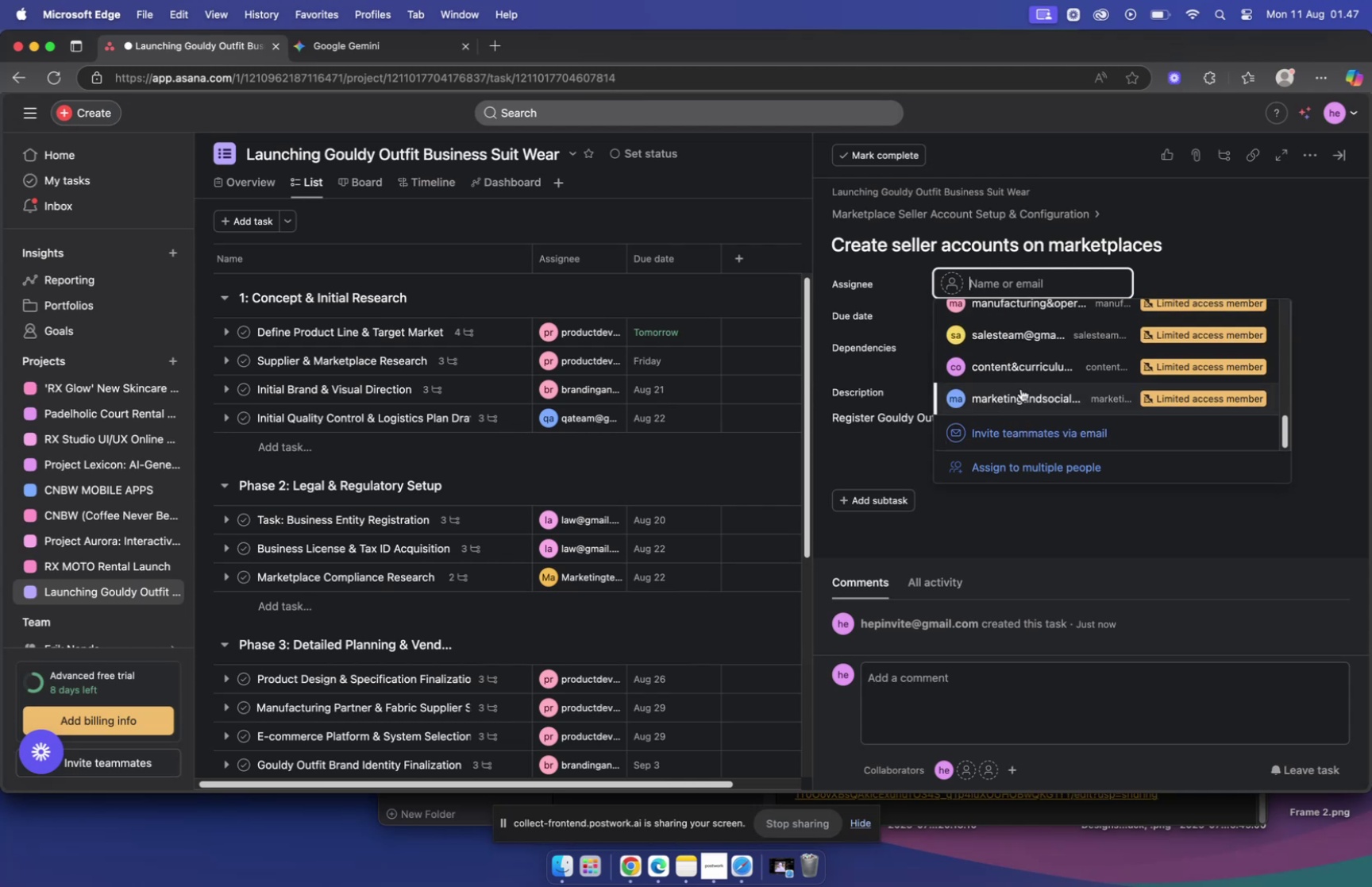 
left_click([1025, 395])
 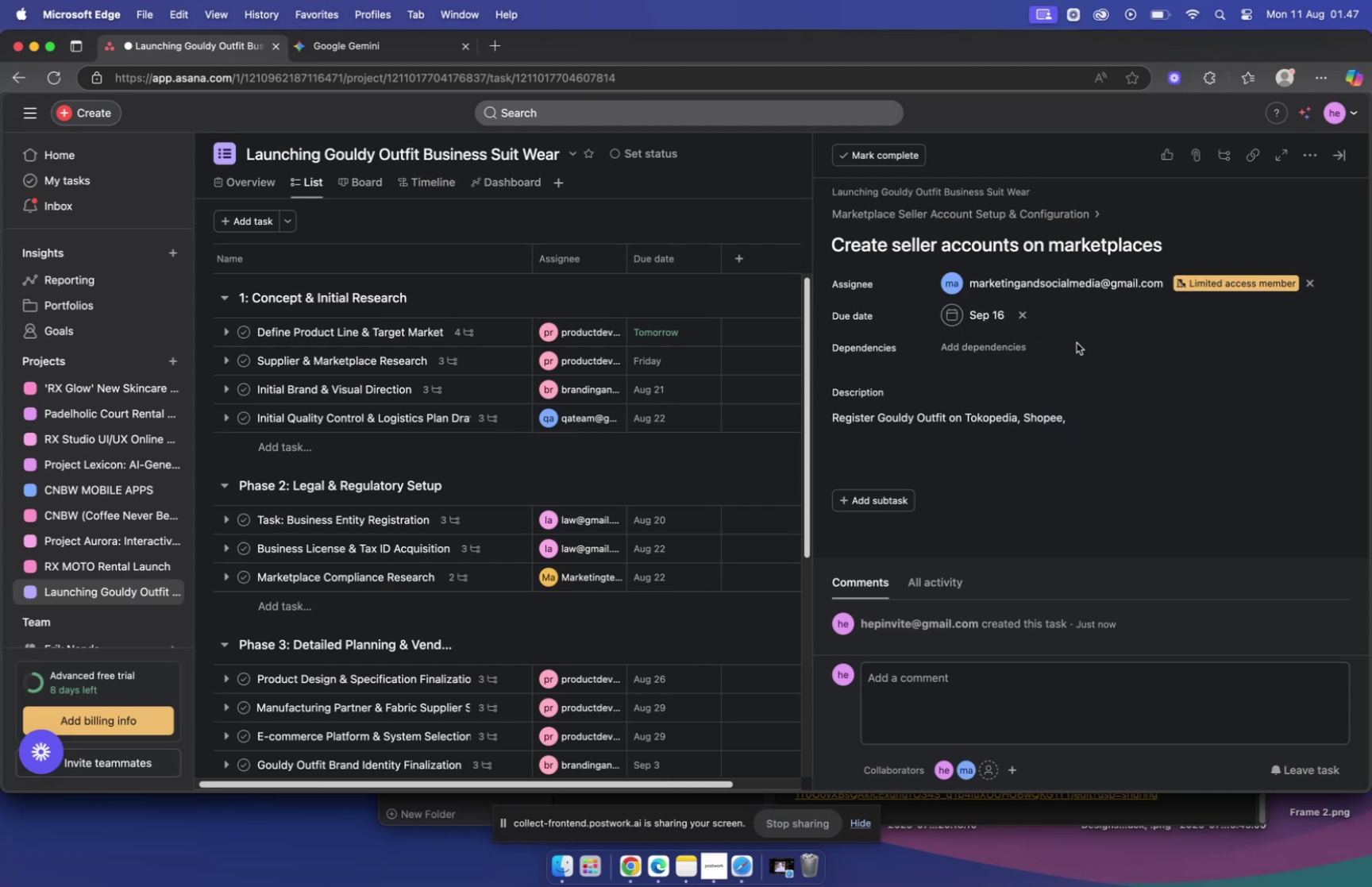 
left_click([913, 215])
 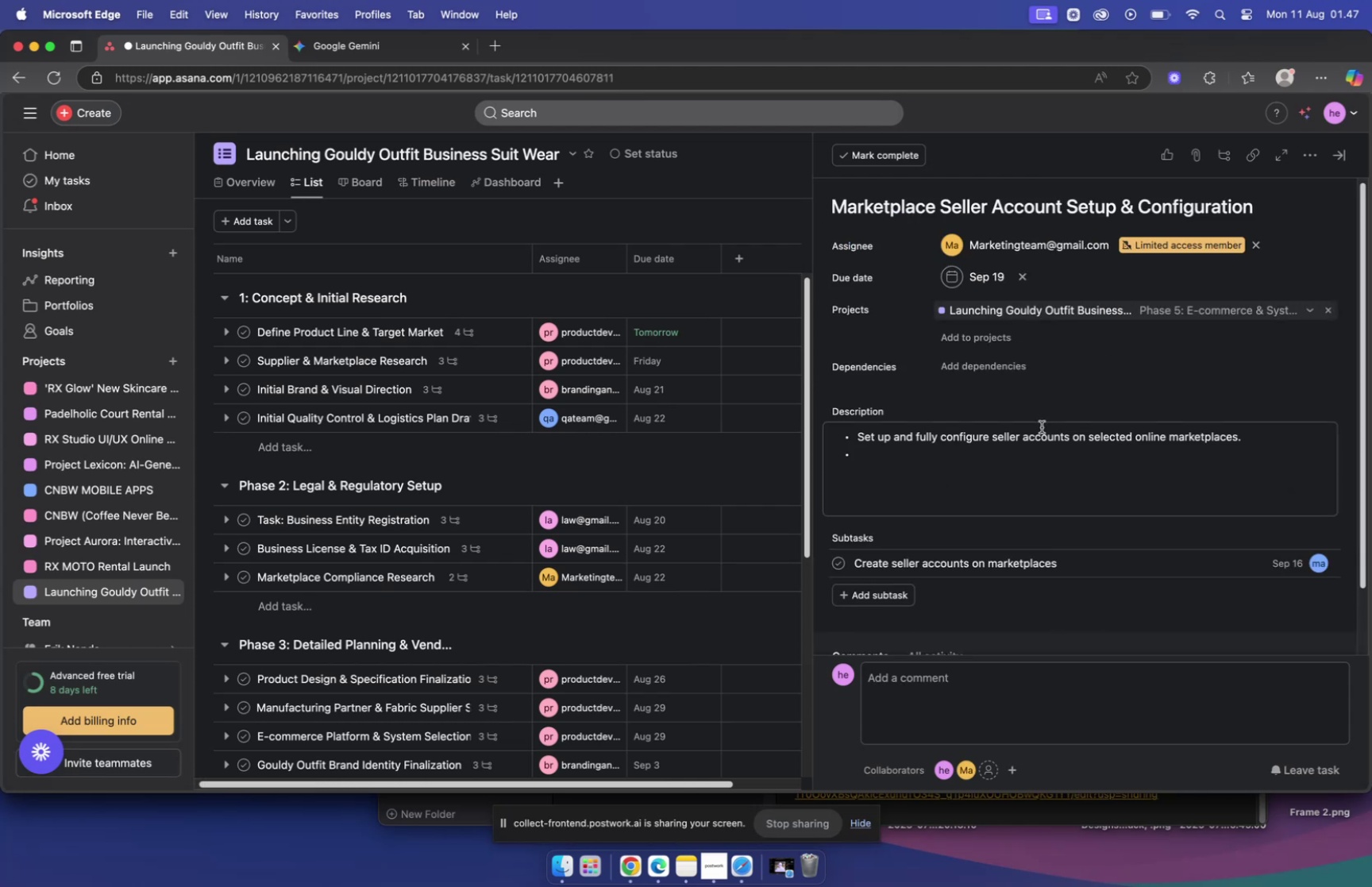 
scroll: coordinate [1025, 452], scroll_direction: up, amount: 6.0
 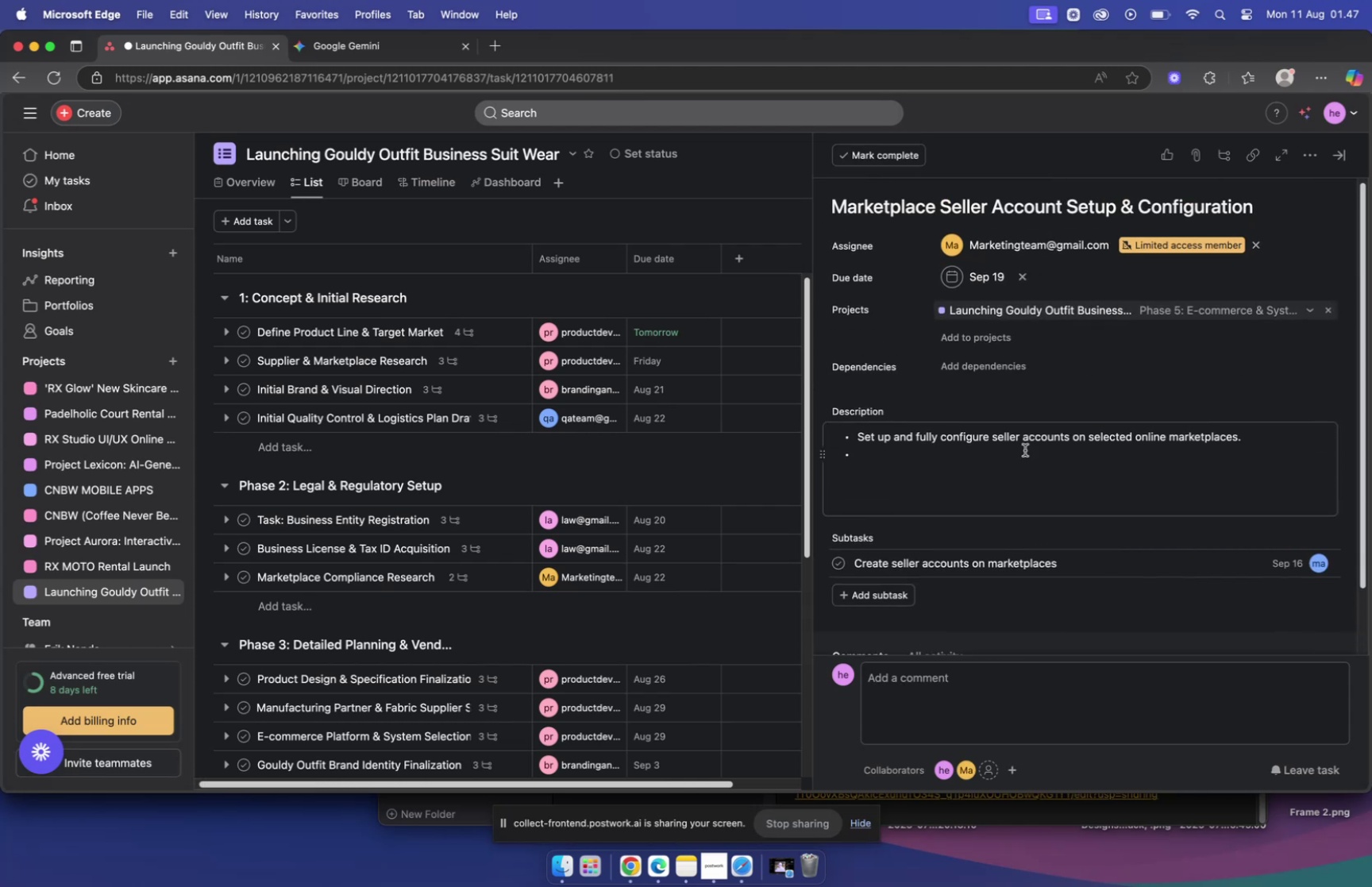 
scroll: coordinate [1025, 449], scroll_direction: down, amount: 17.0
 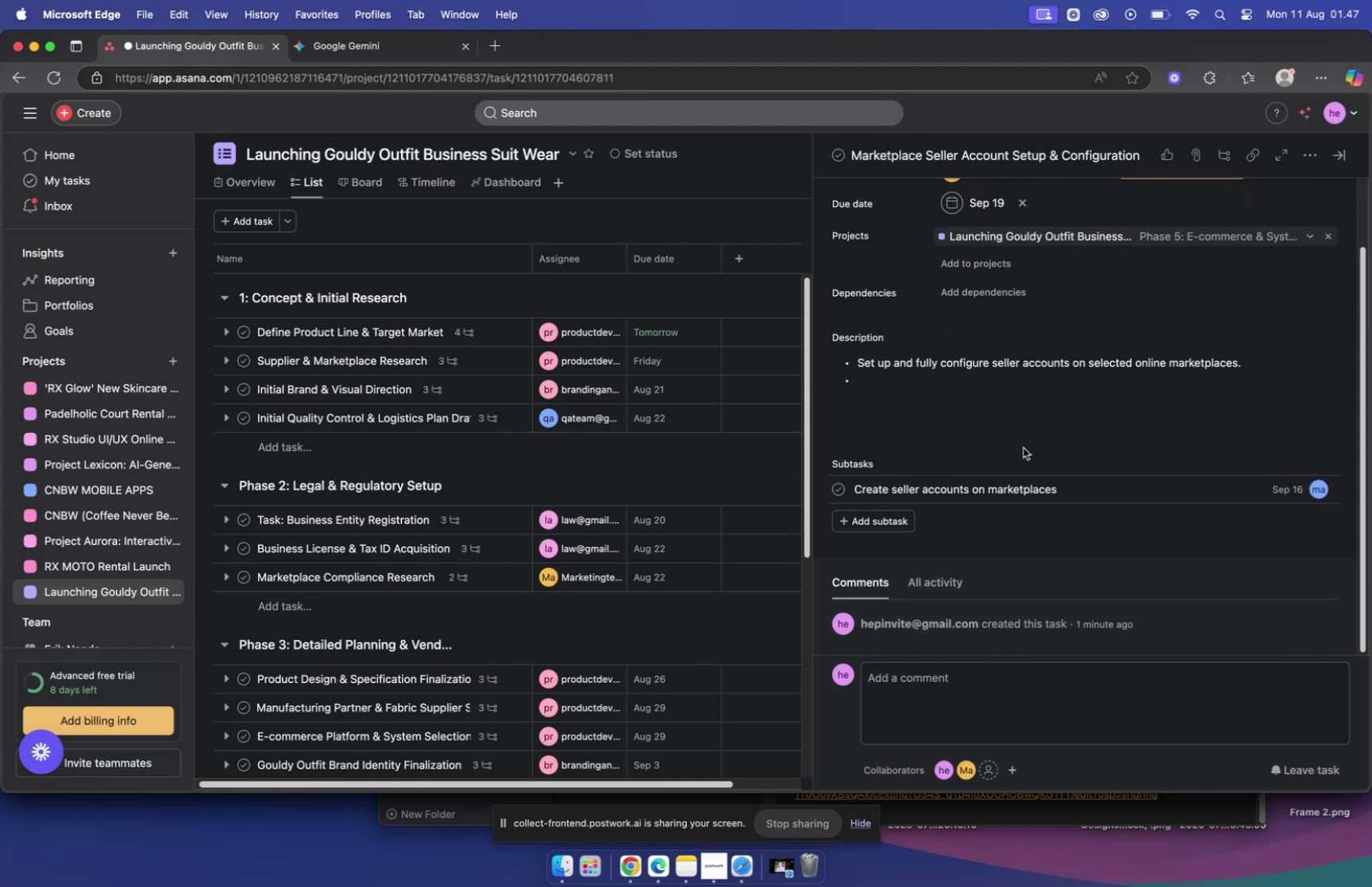 
scroll: coordinate [1023, 447], scroll_direction: up, amount: 17.0
 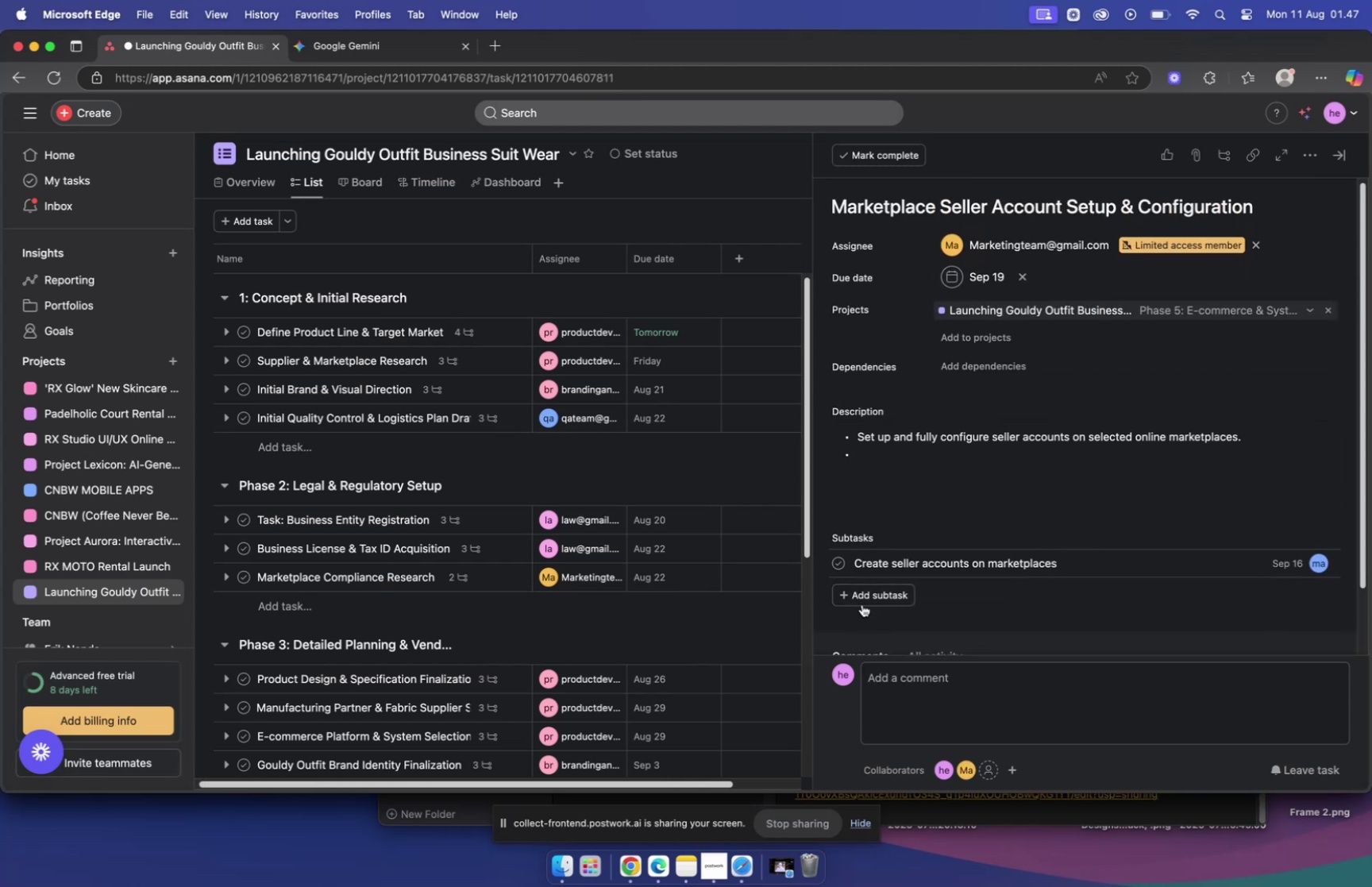 
left_click([861, 600])
 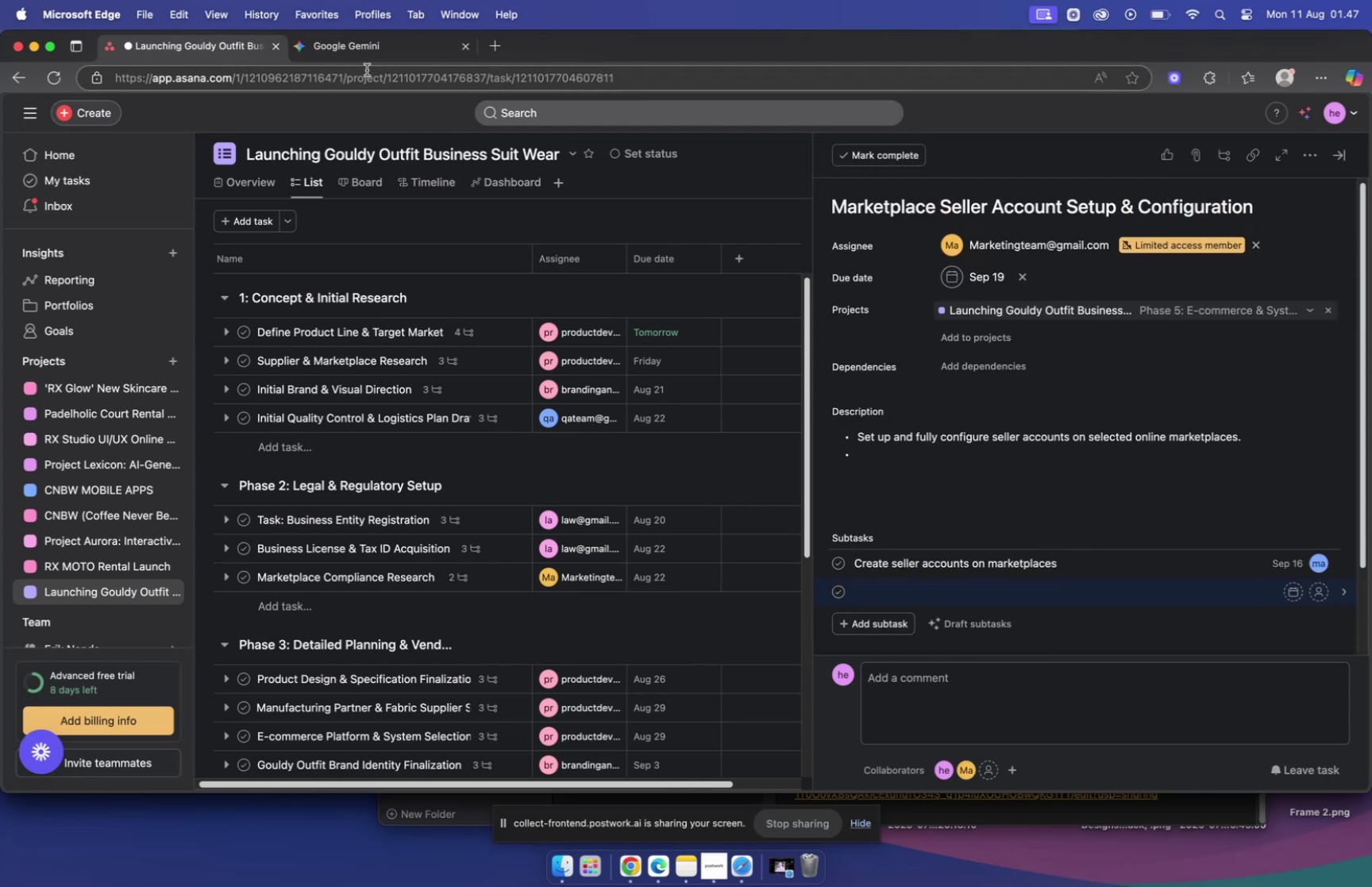 
left_click([357, 52])
 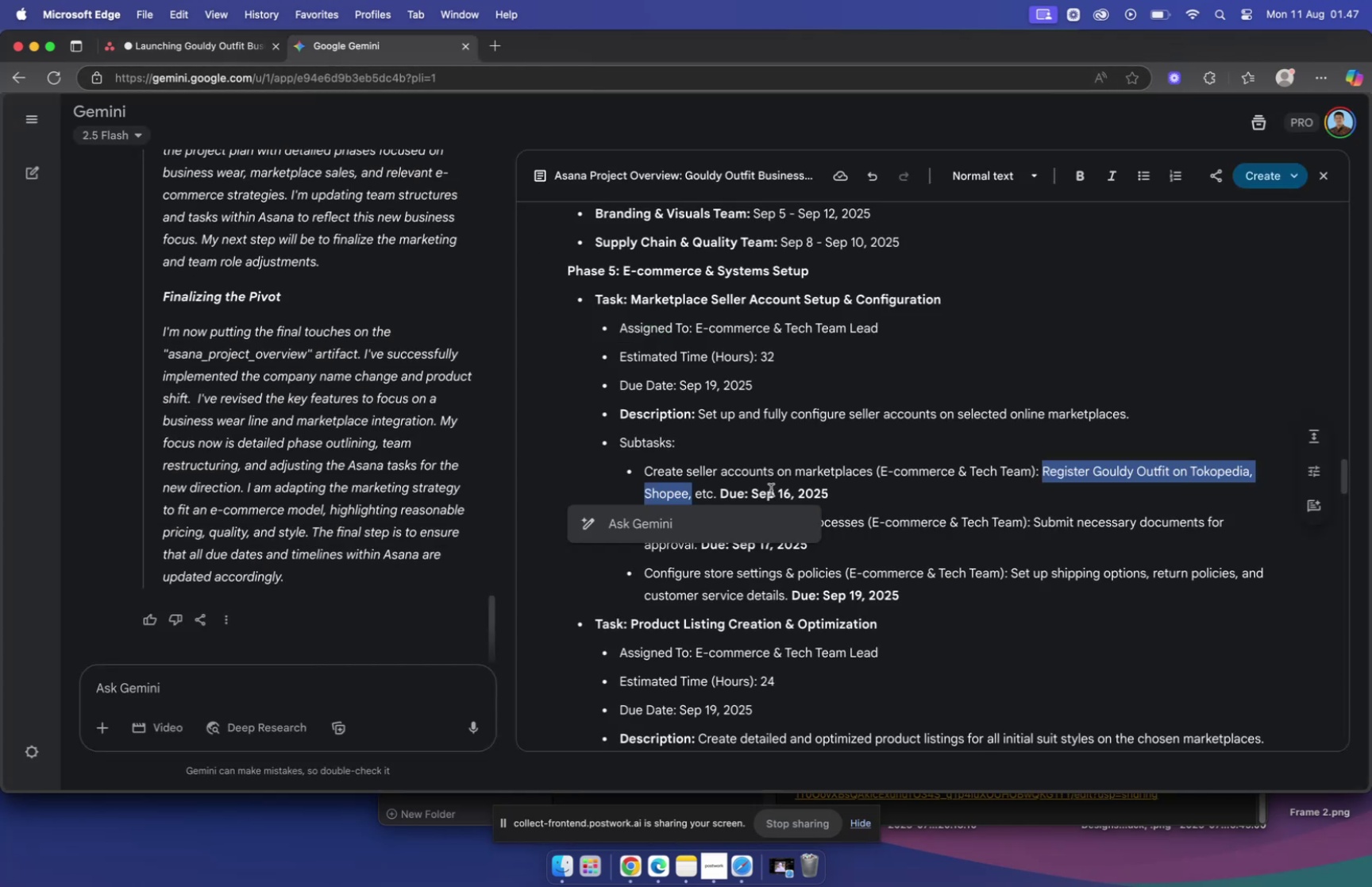 
scroll: coordinate [778, 479], scroll_direction: down, amount: 1.0
 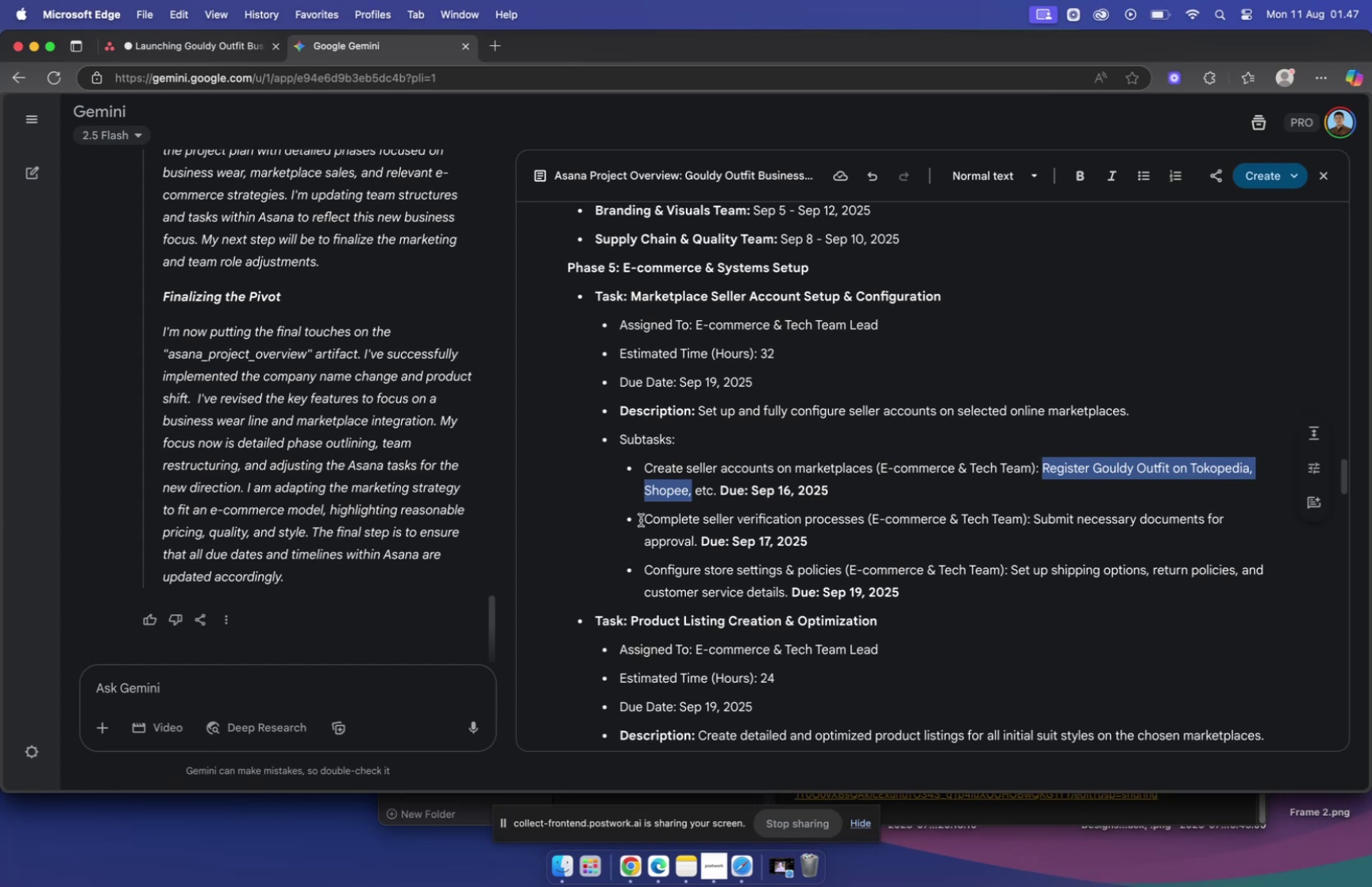 
left_click_drag(start_coordinate=[643, 519], to_coordinate=[866, 521])
 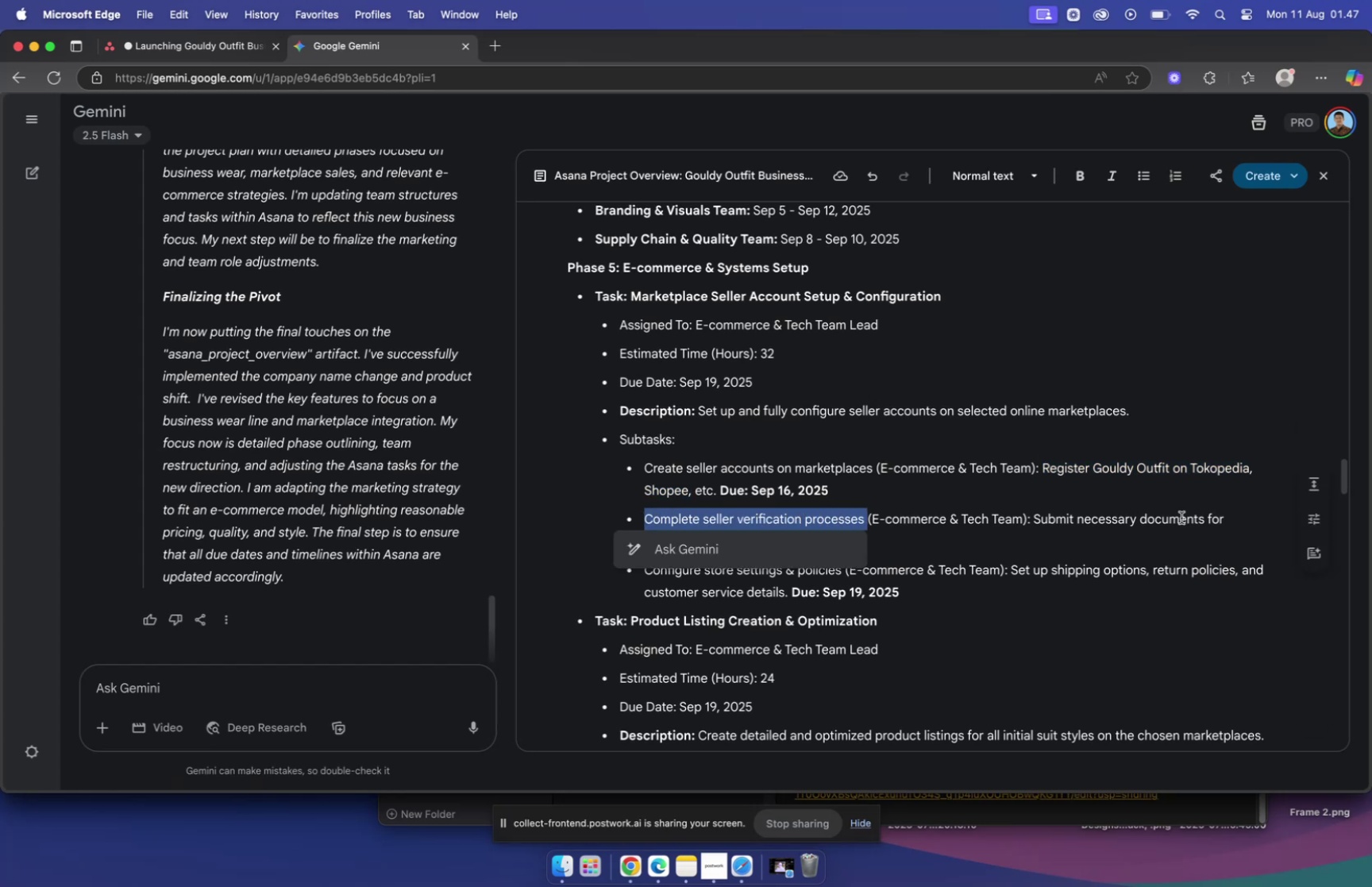 
key(Meta+C)
 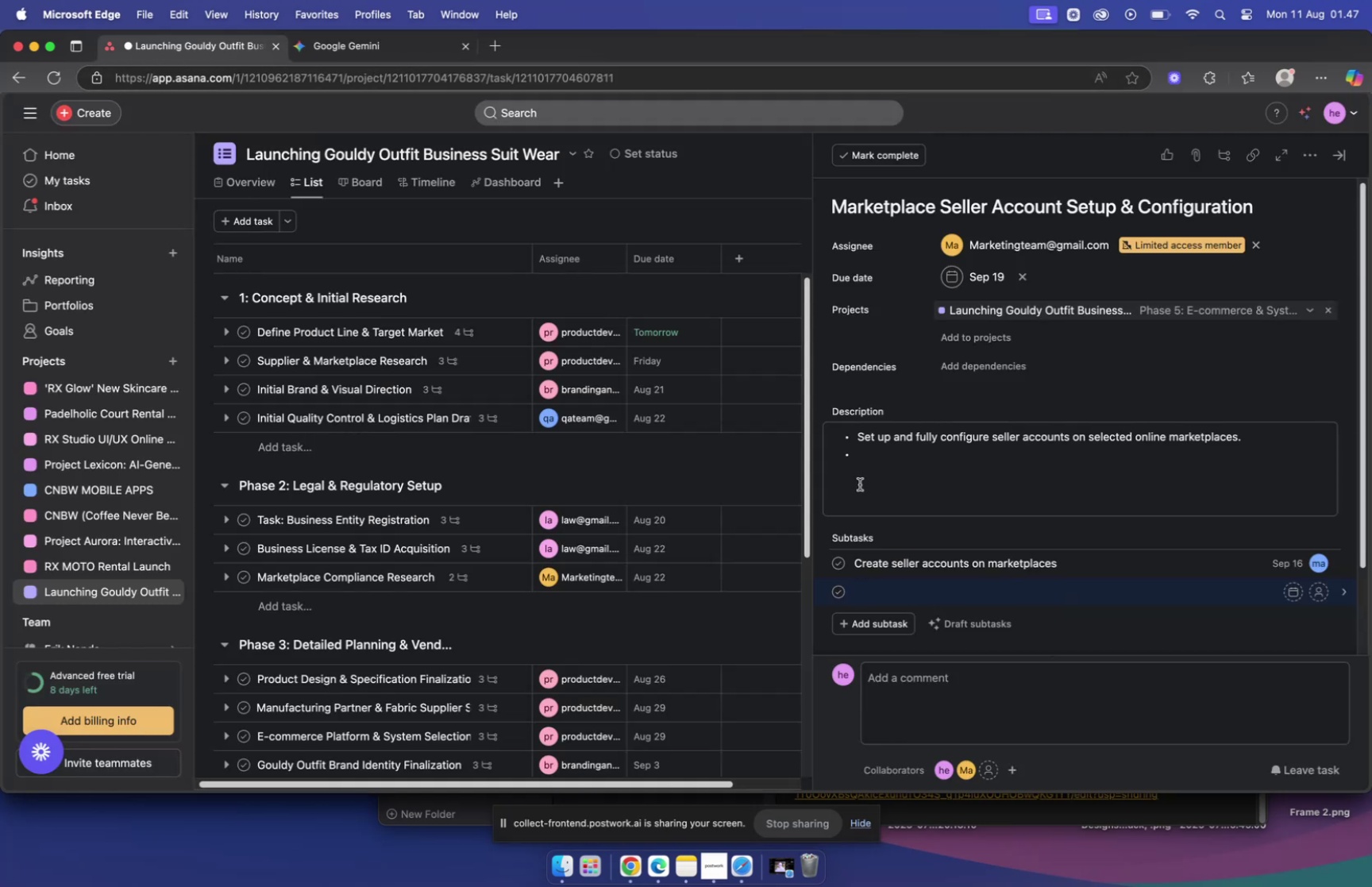 
key(Meta+V)
 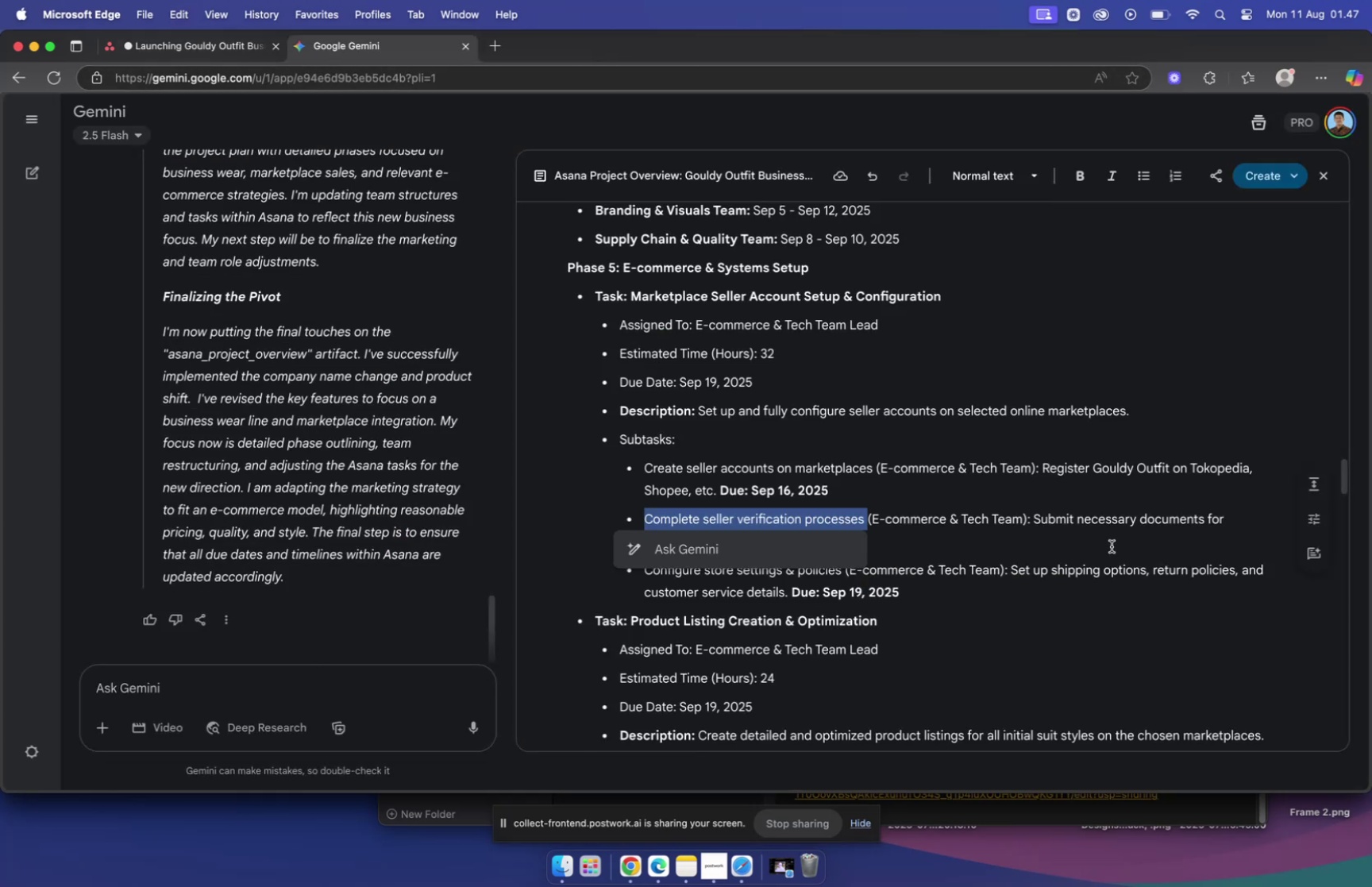 
left_click_drag(start_coordinate=[1035, 518], to_coordinate=[694, 547])
 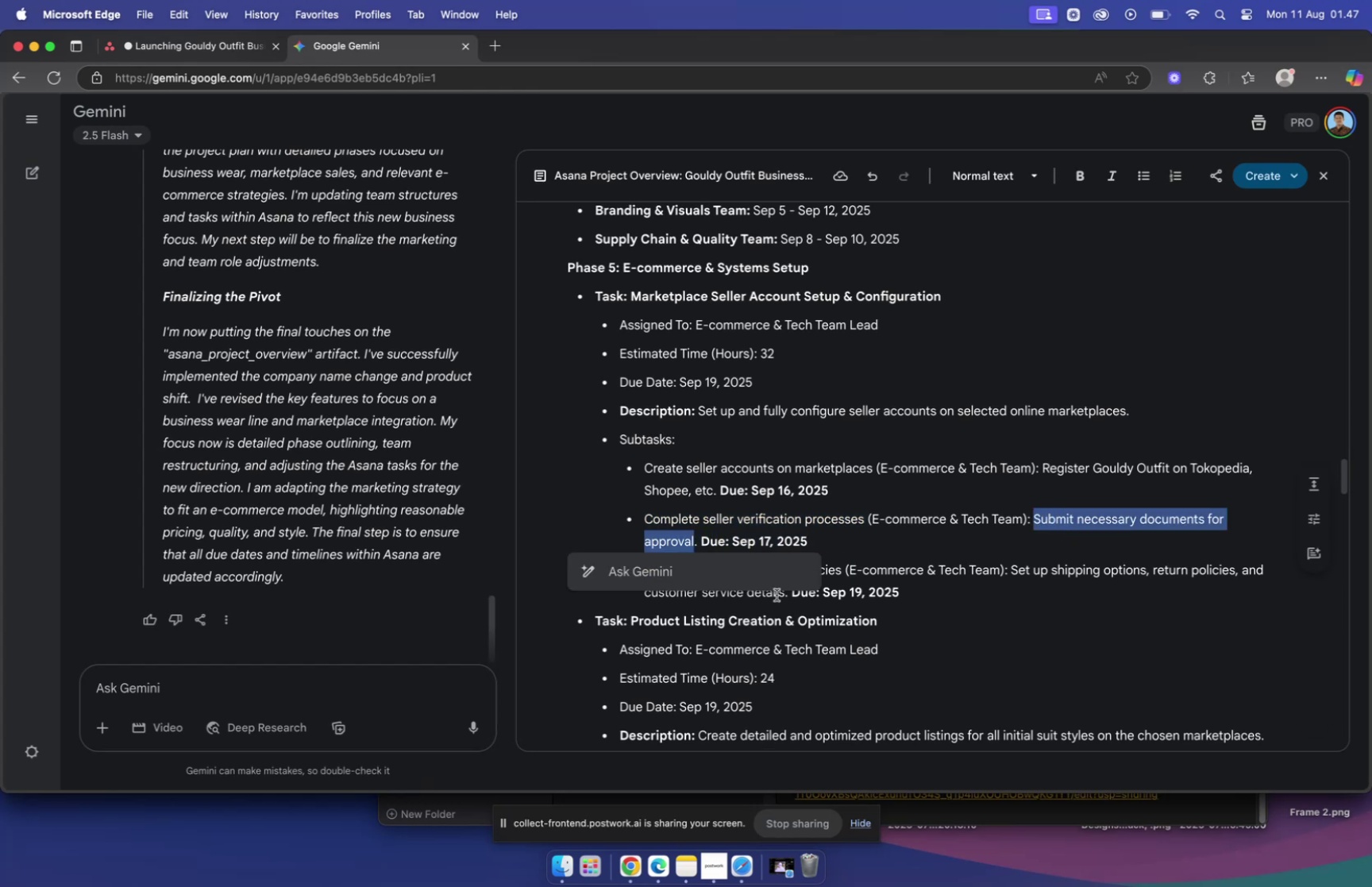 
key(Meta+C)
 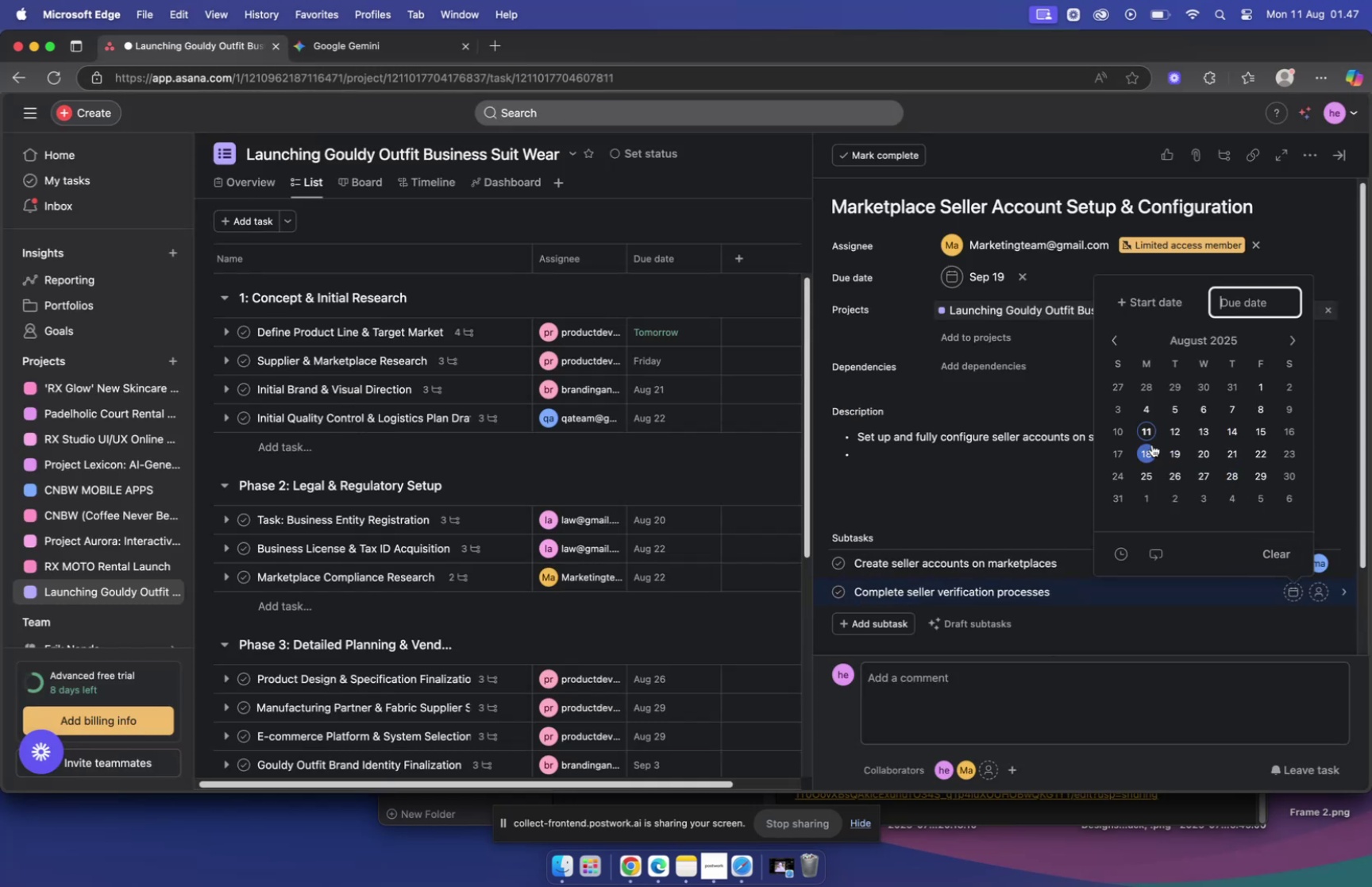 
wait(6.74)
 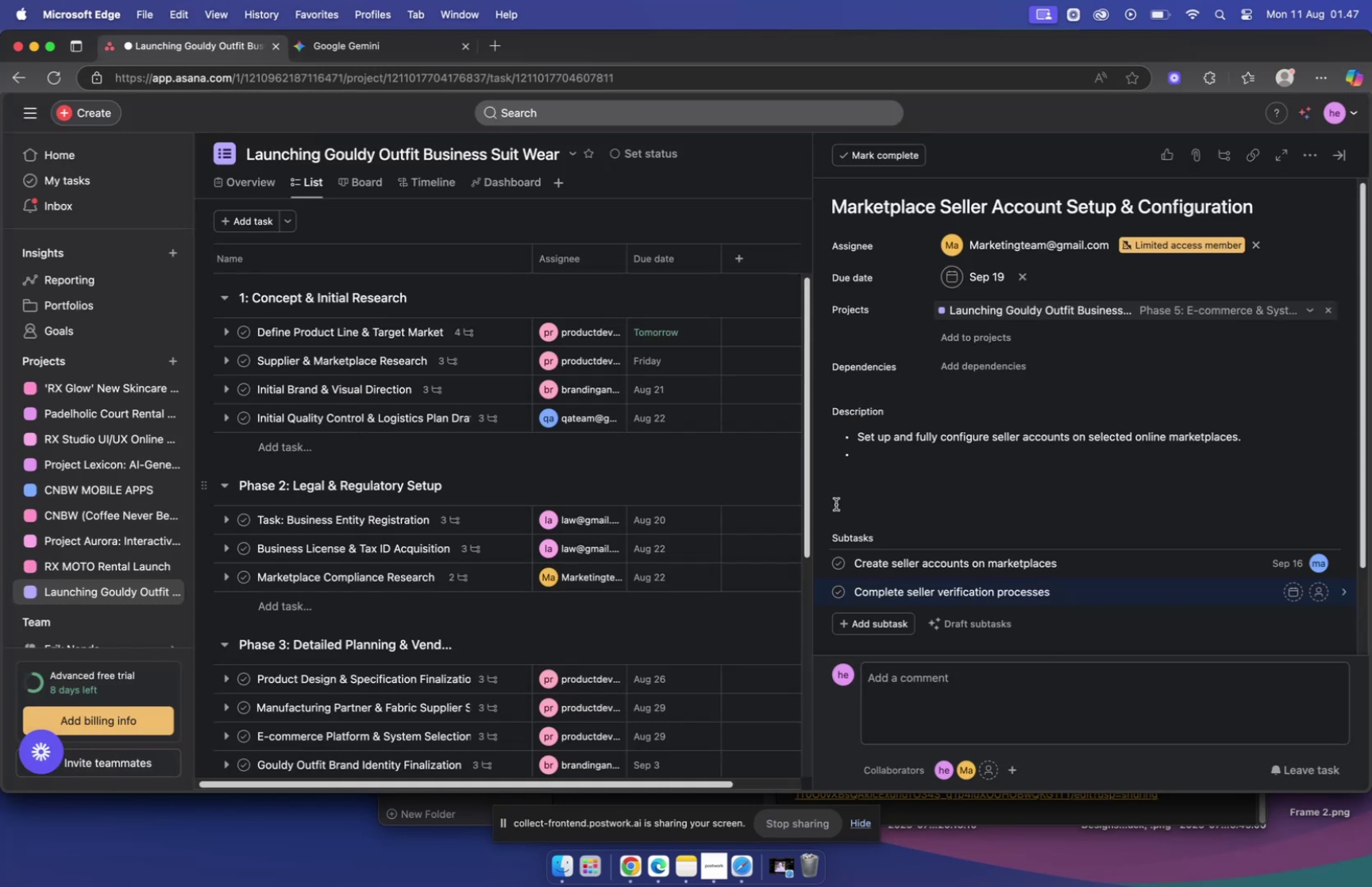 
left_click([1265, 432])
 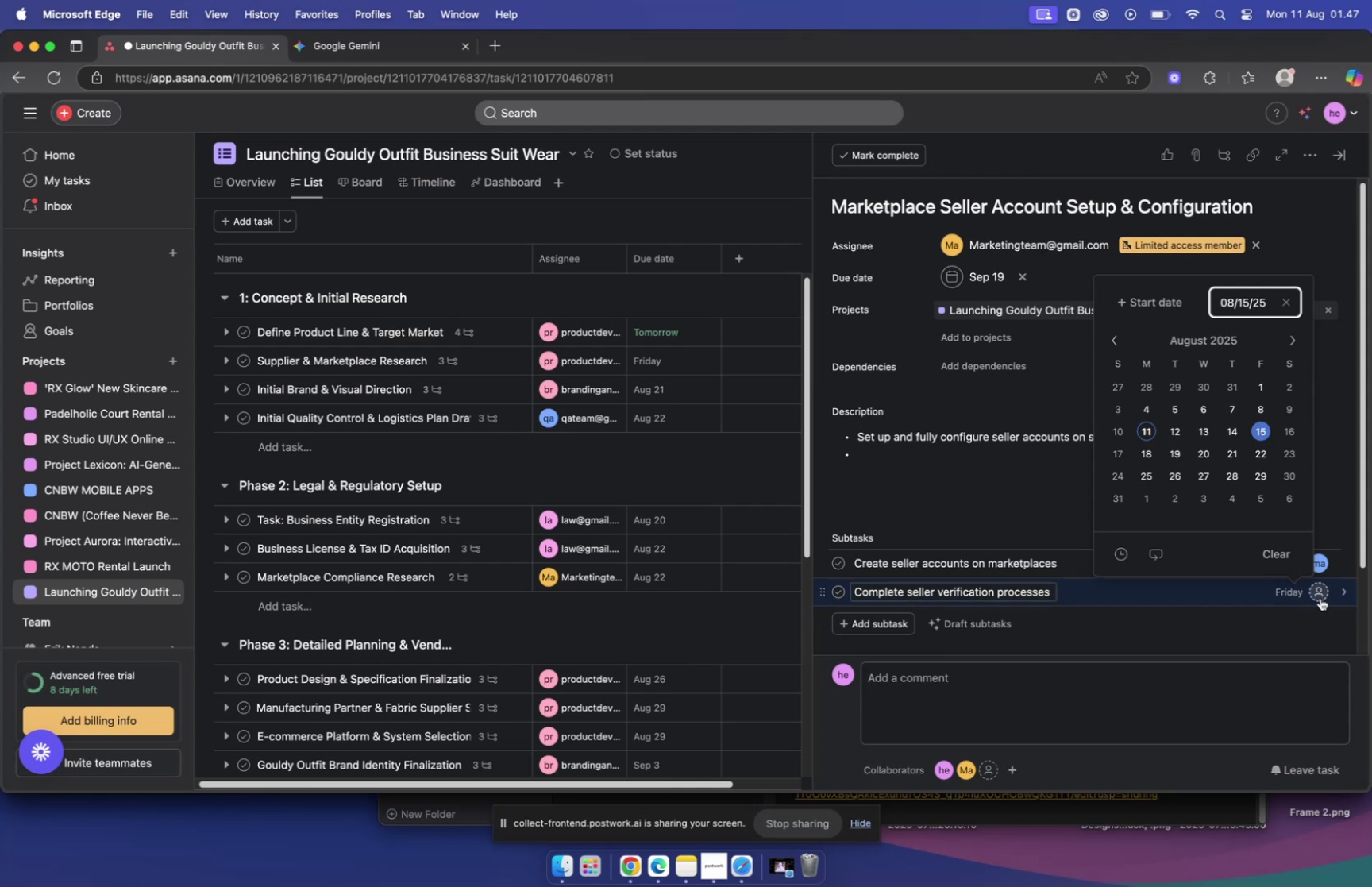 
left_click([1320, 597])
 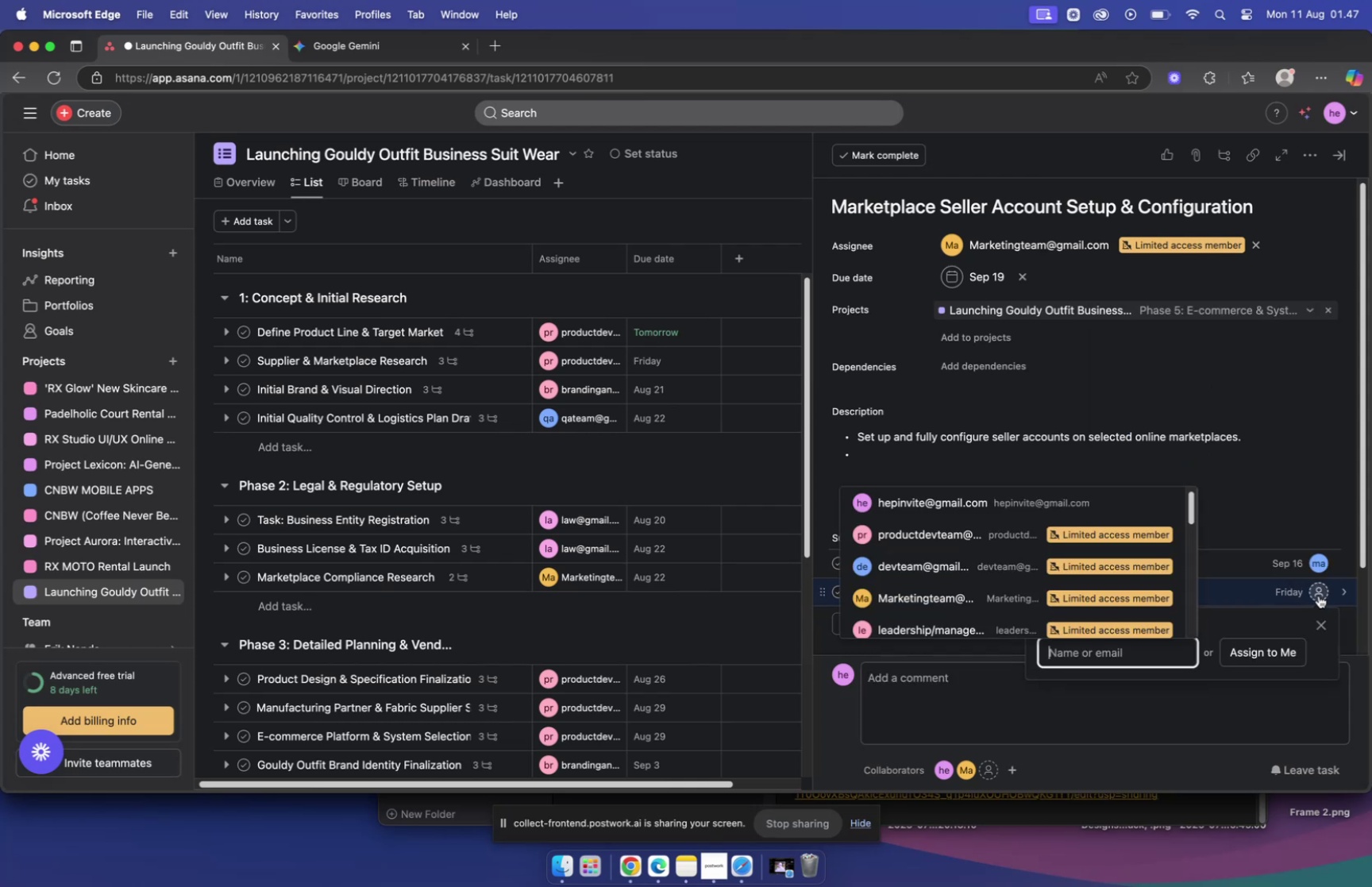 
type(mar)
 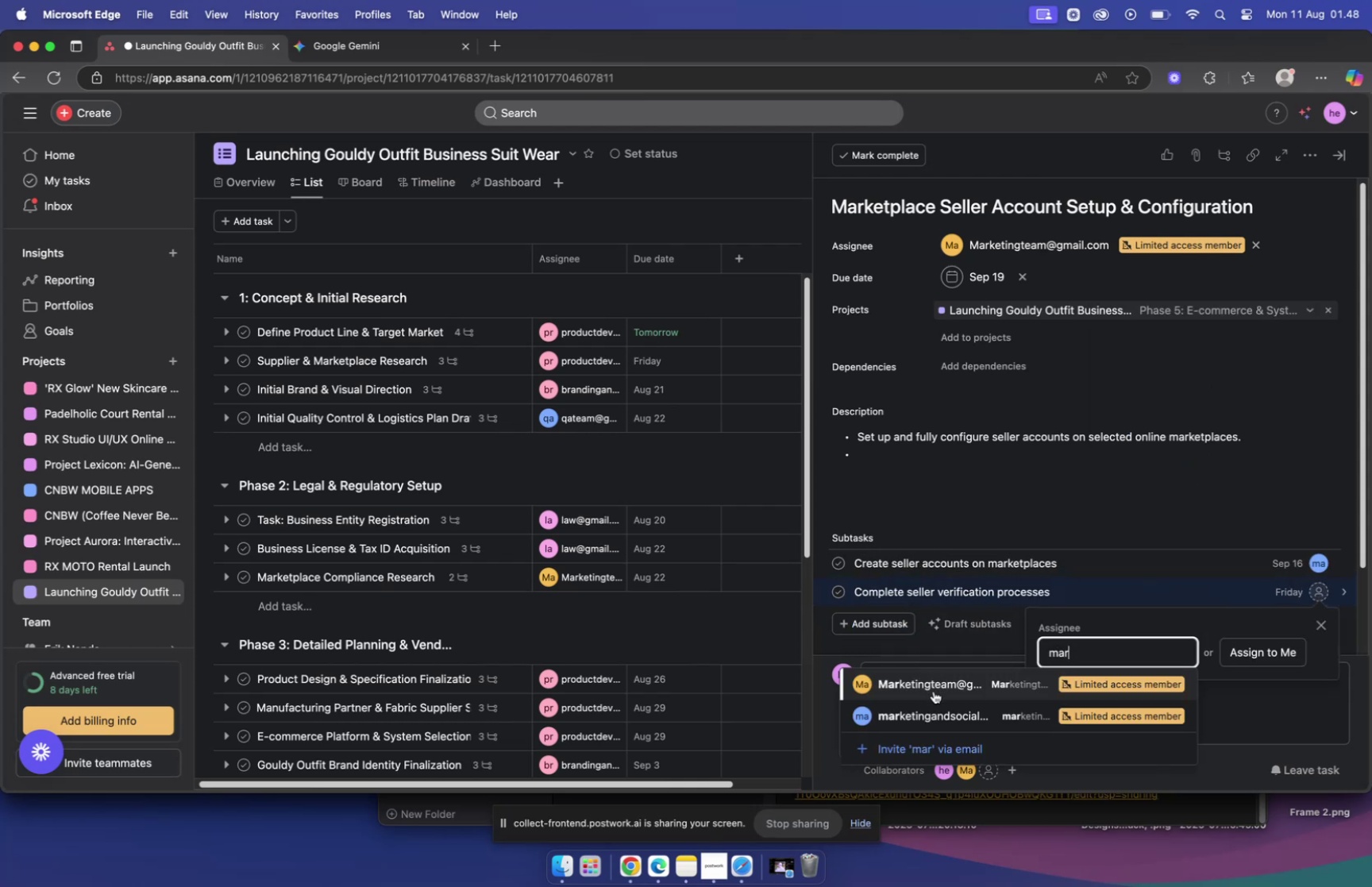 
left_click([933, 681])
 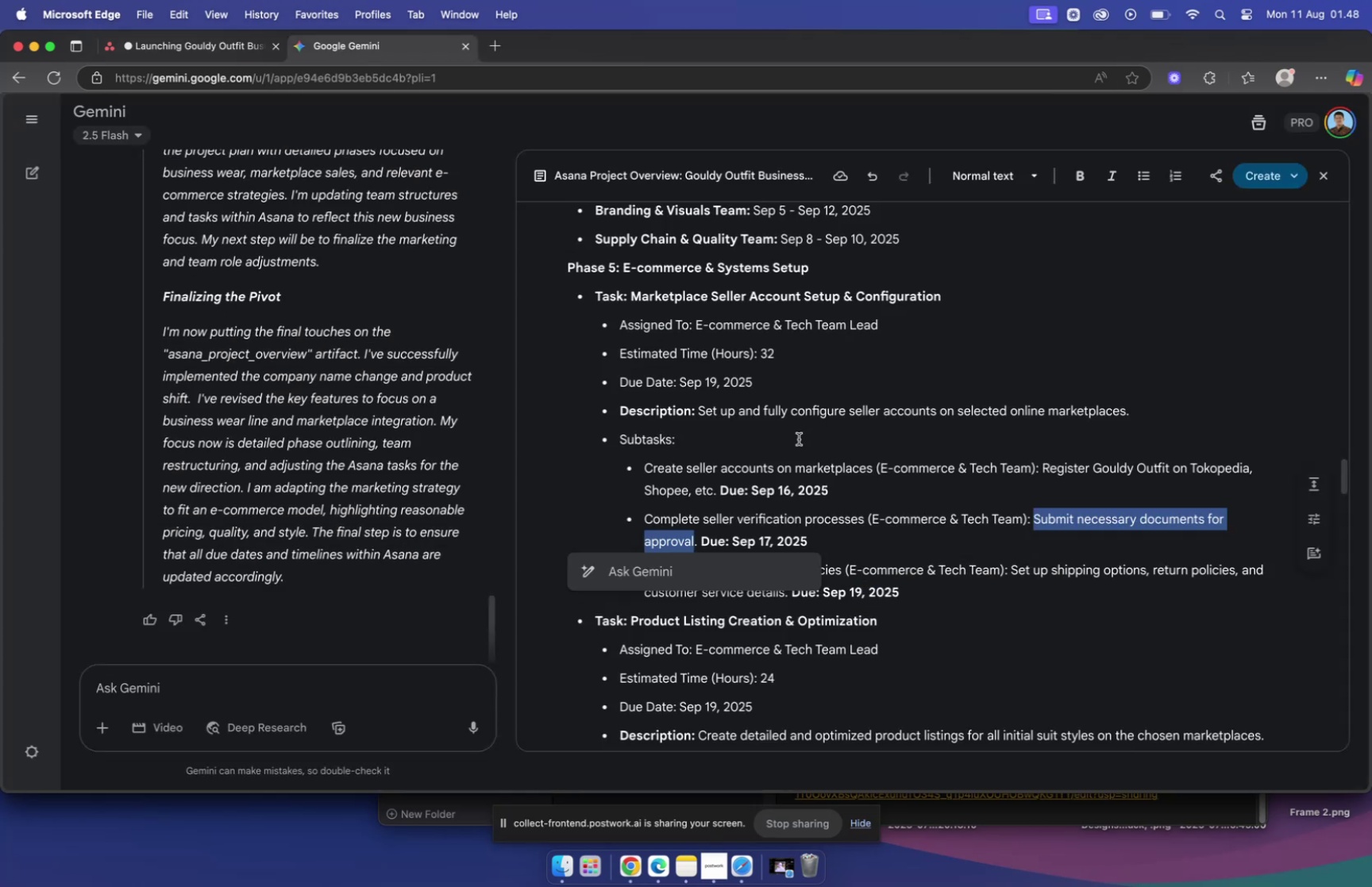 
left_click([729, 540])
 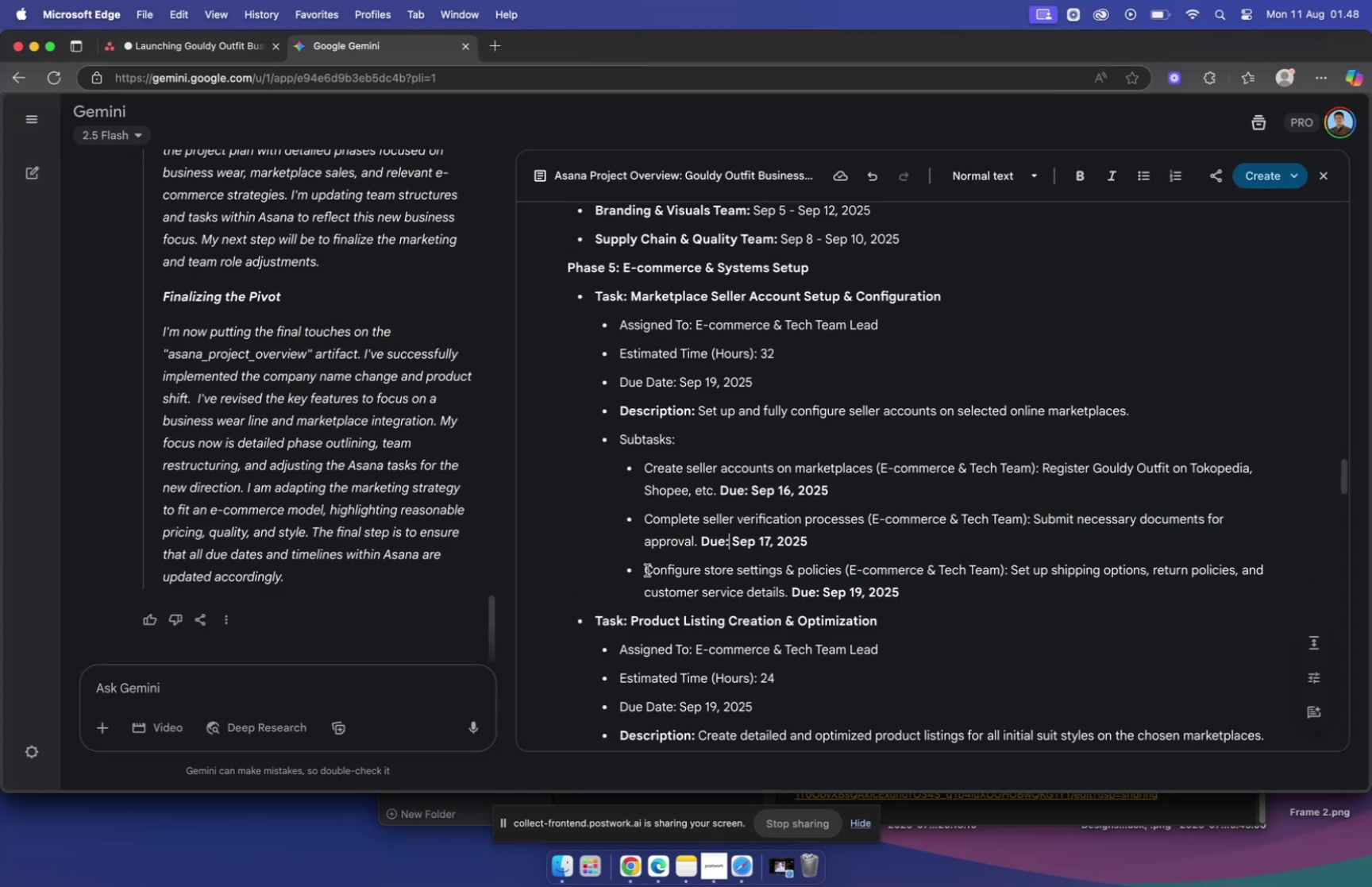 
left_click_drag(start_coordinate=[644, 569], to_coordinate=[843, 572])
 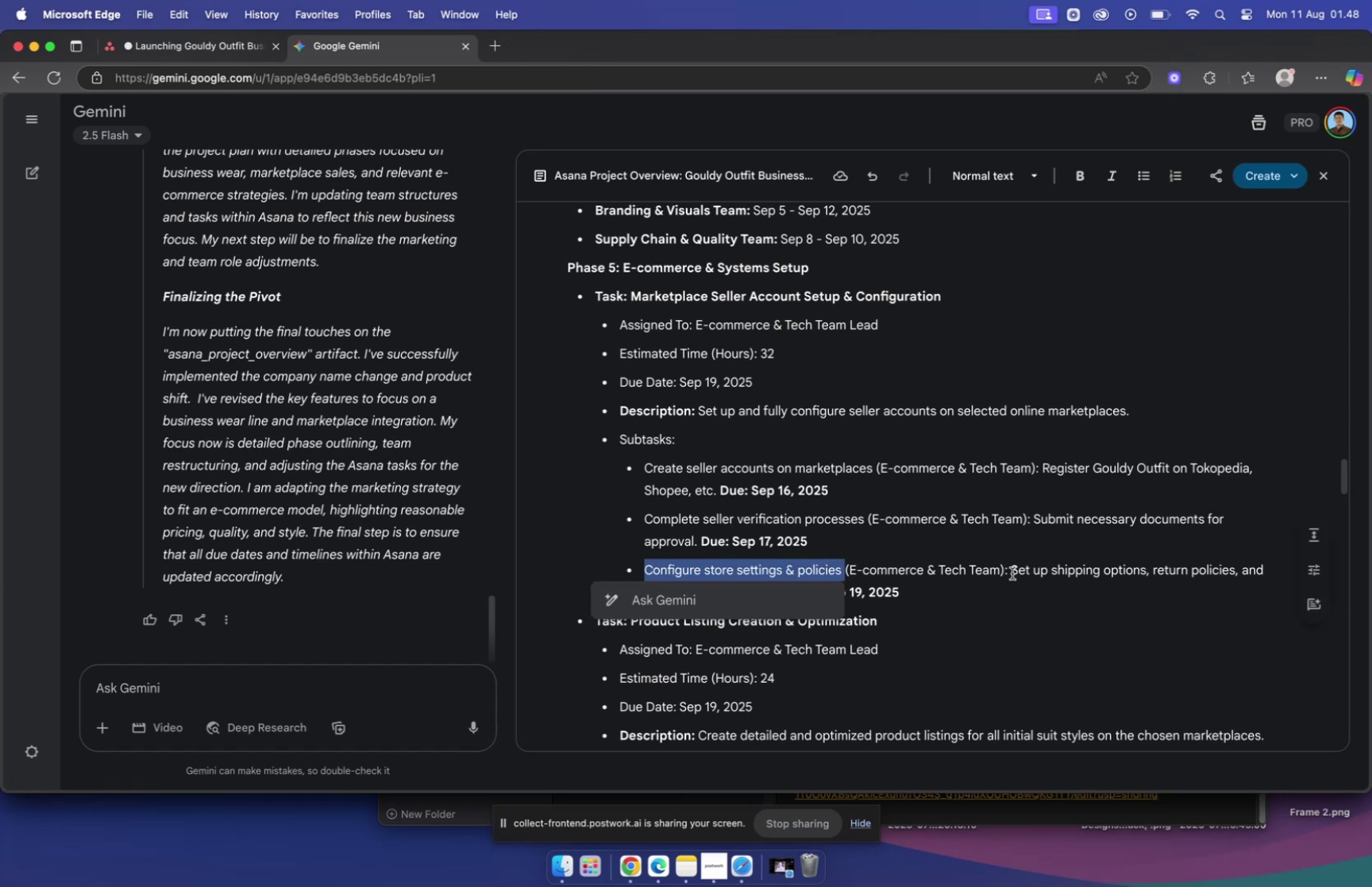 
key(Meta+C)
 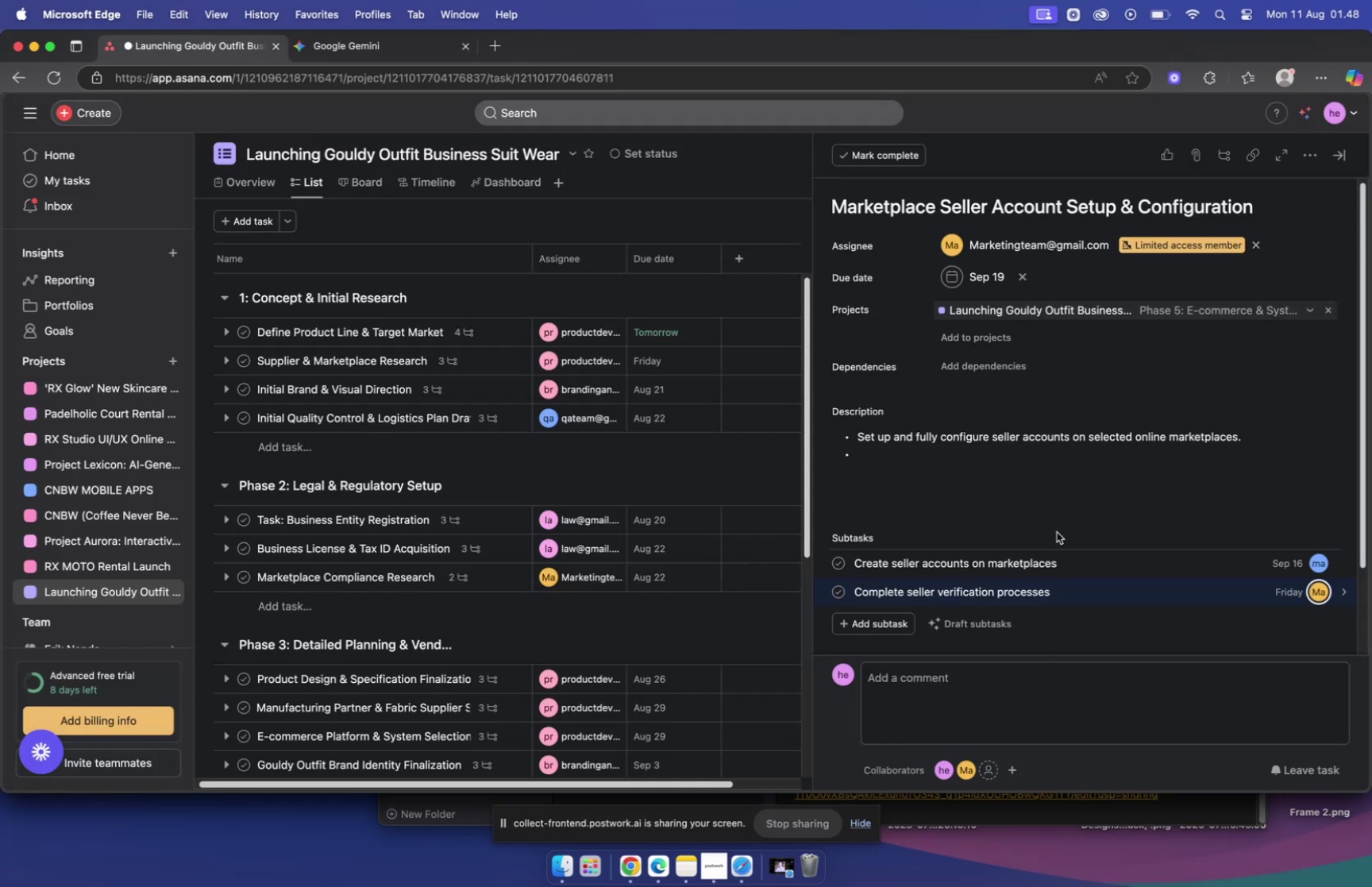 
mouse_move([881, 617])
 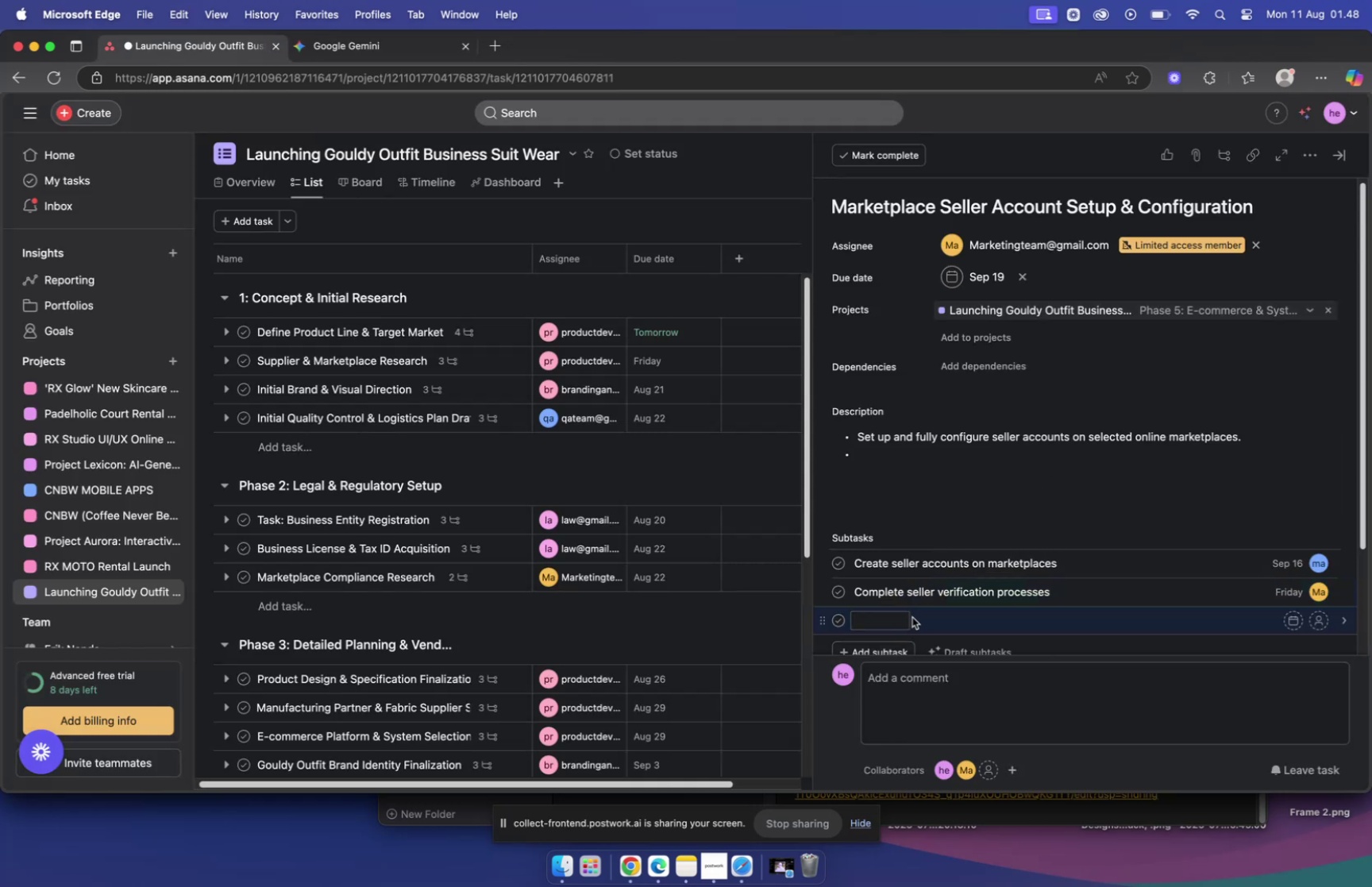 
key(Meta+V)
 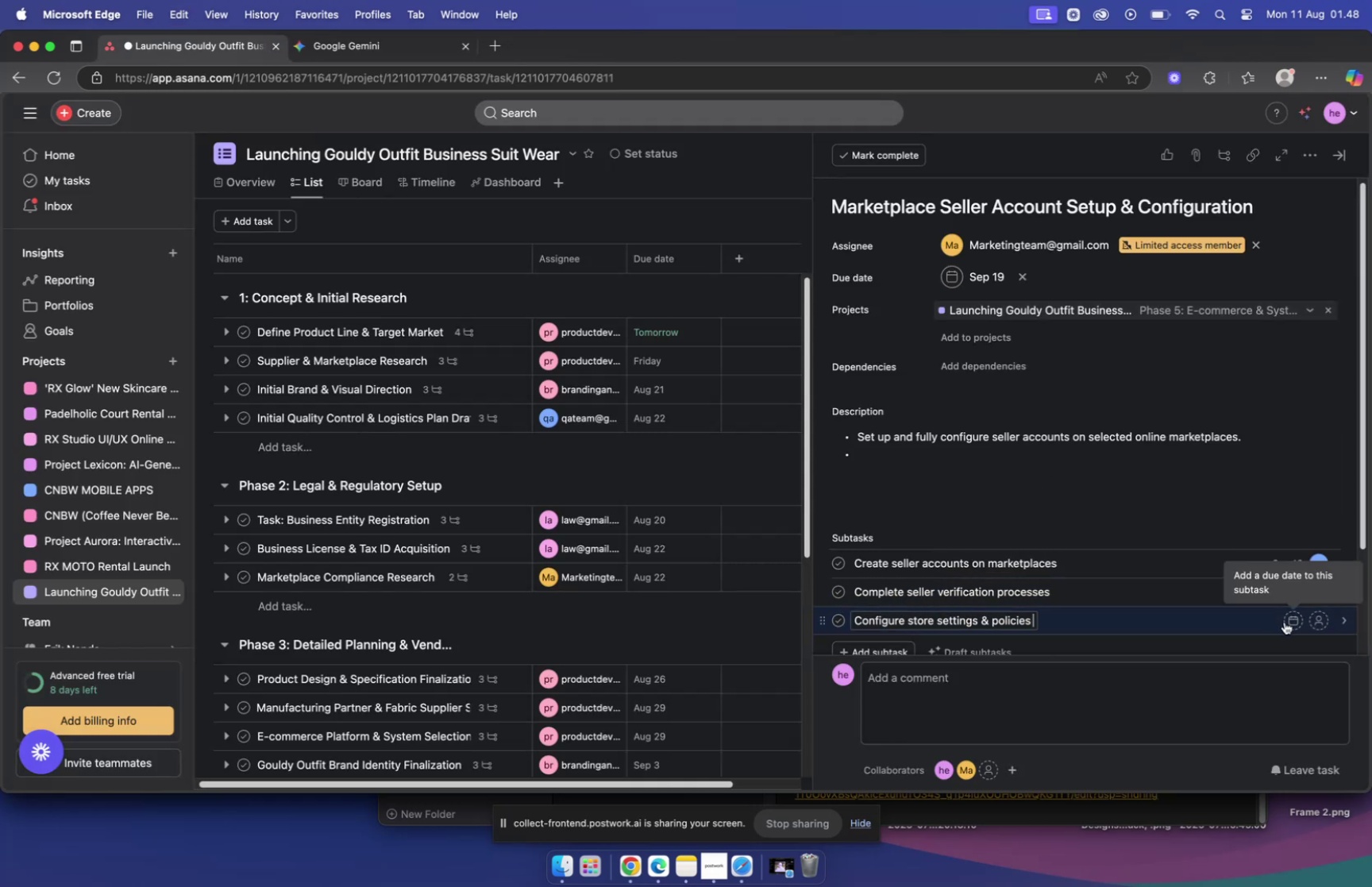 
left_click([1295, 621])
 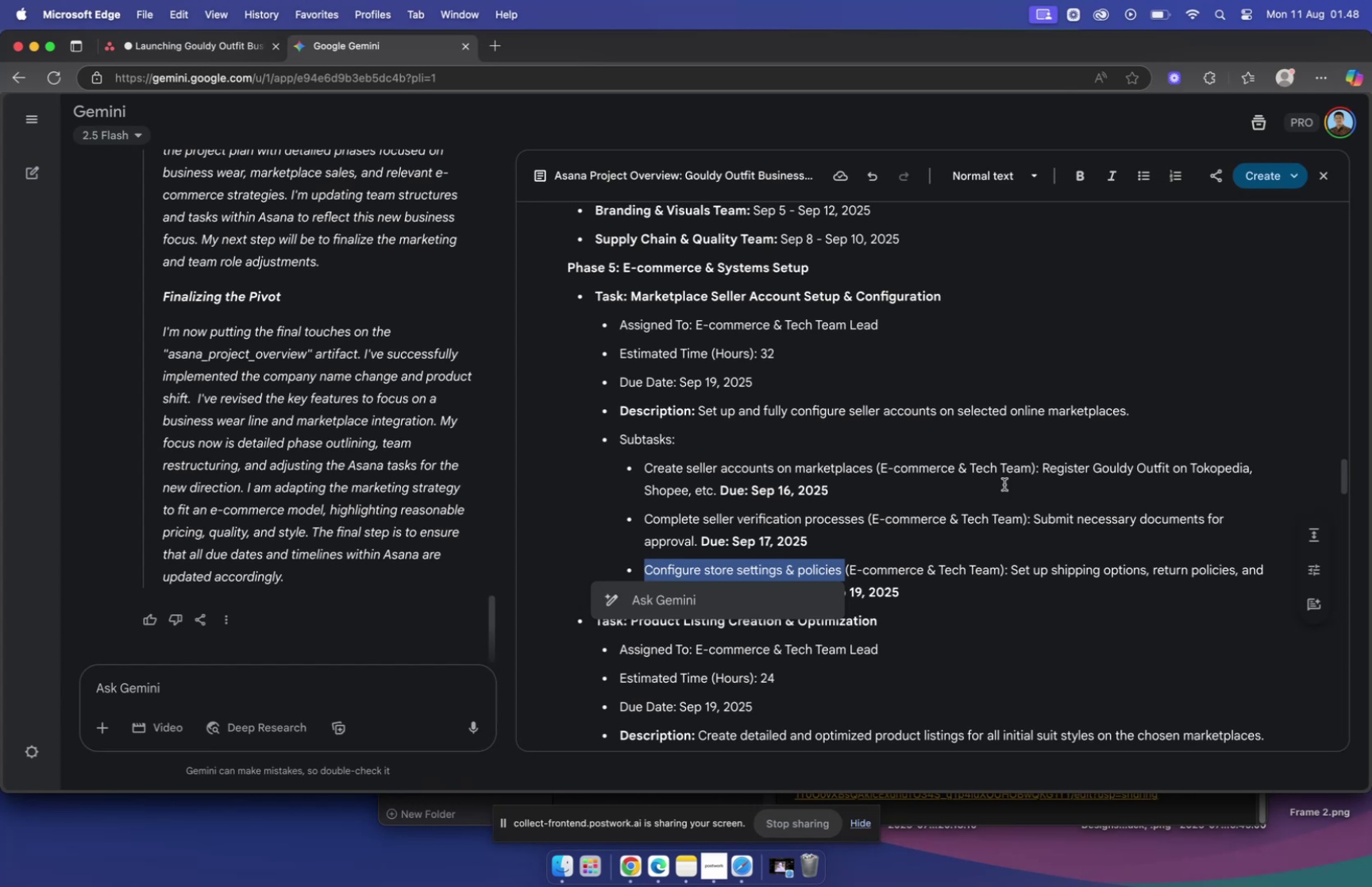 
left_click_drag(start_coordinate=[1014, 566], to_coordinate=[784, 593])
 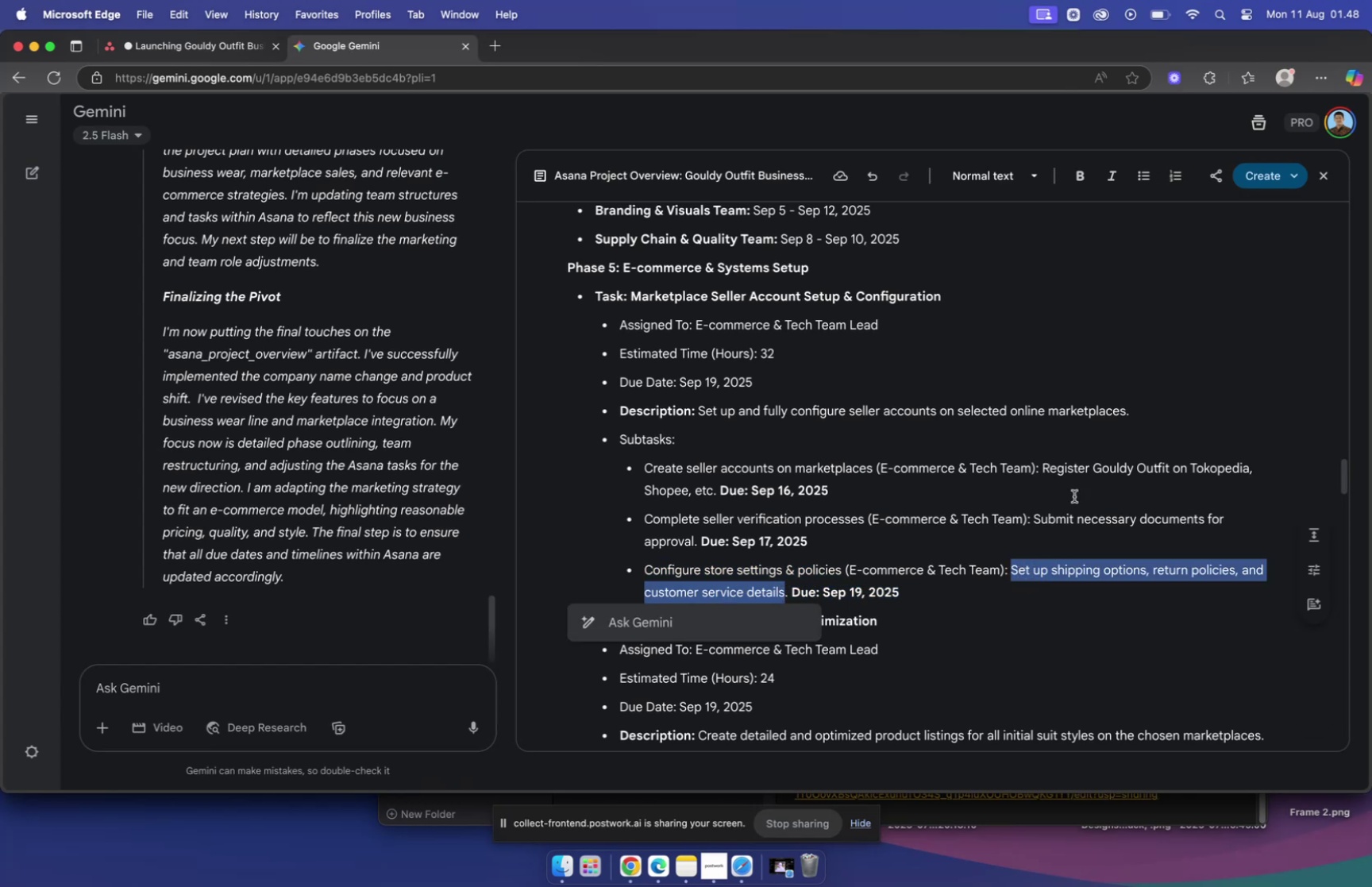 
key(Meta+C)
 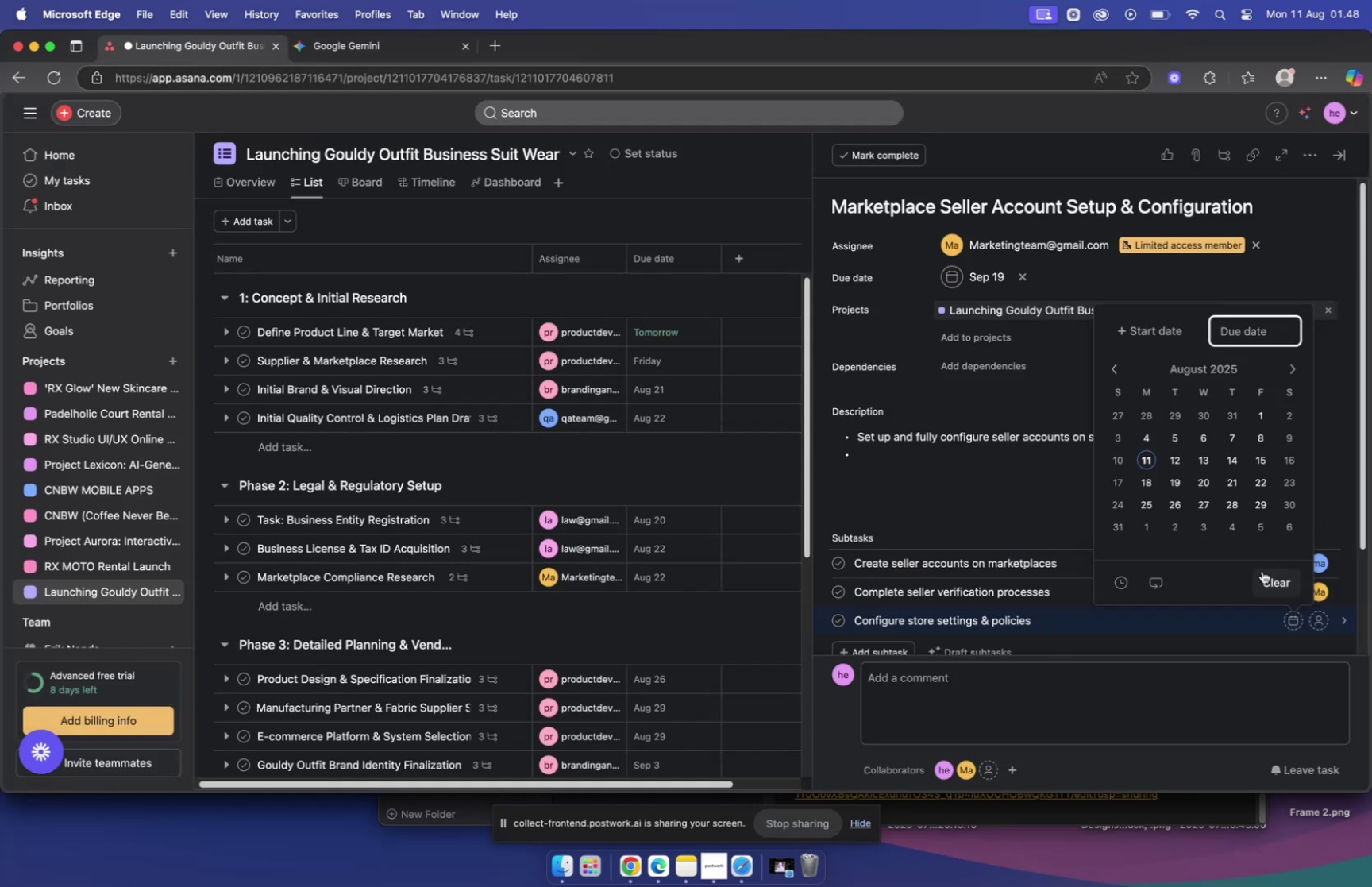 
left_click([1328, 502])
 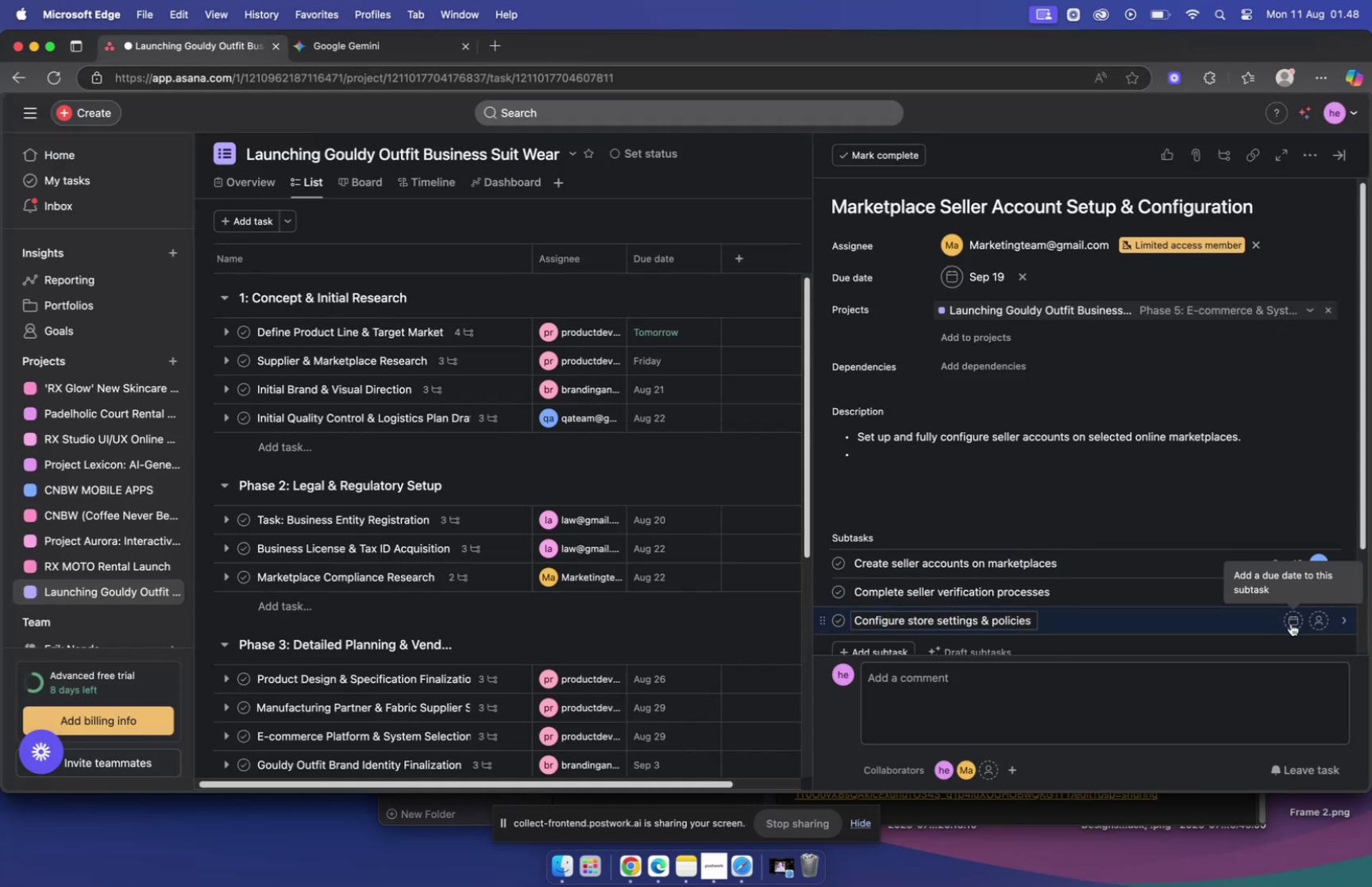 
left_click([1291, 623])
 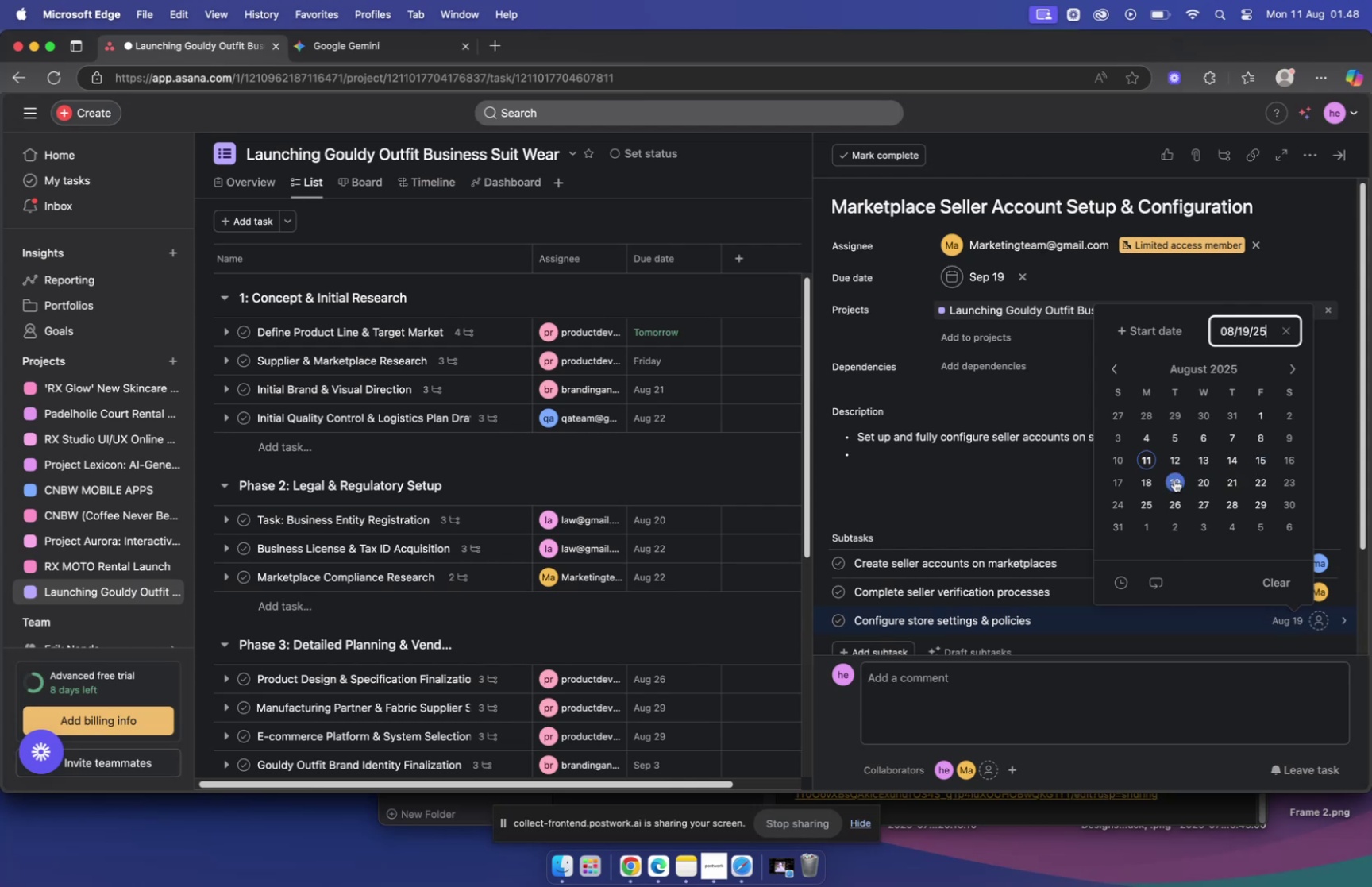 
left_click([1325, 623])
 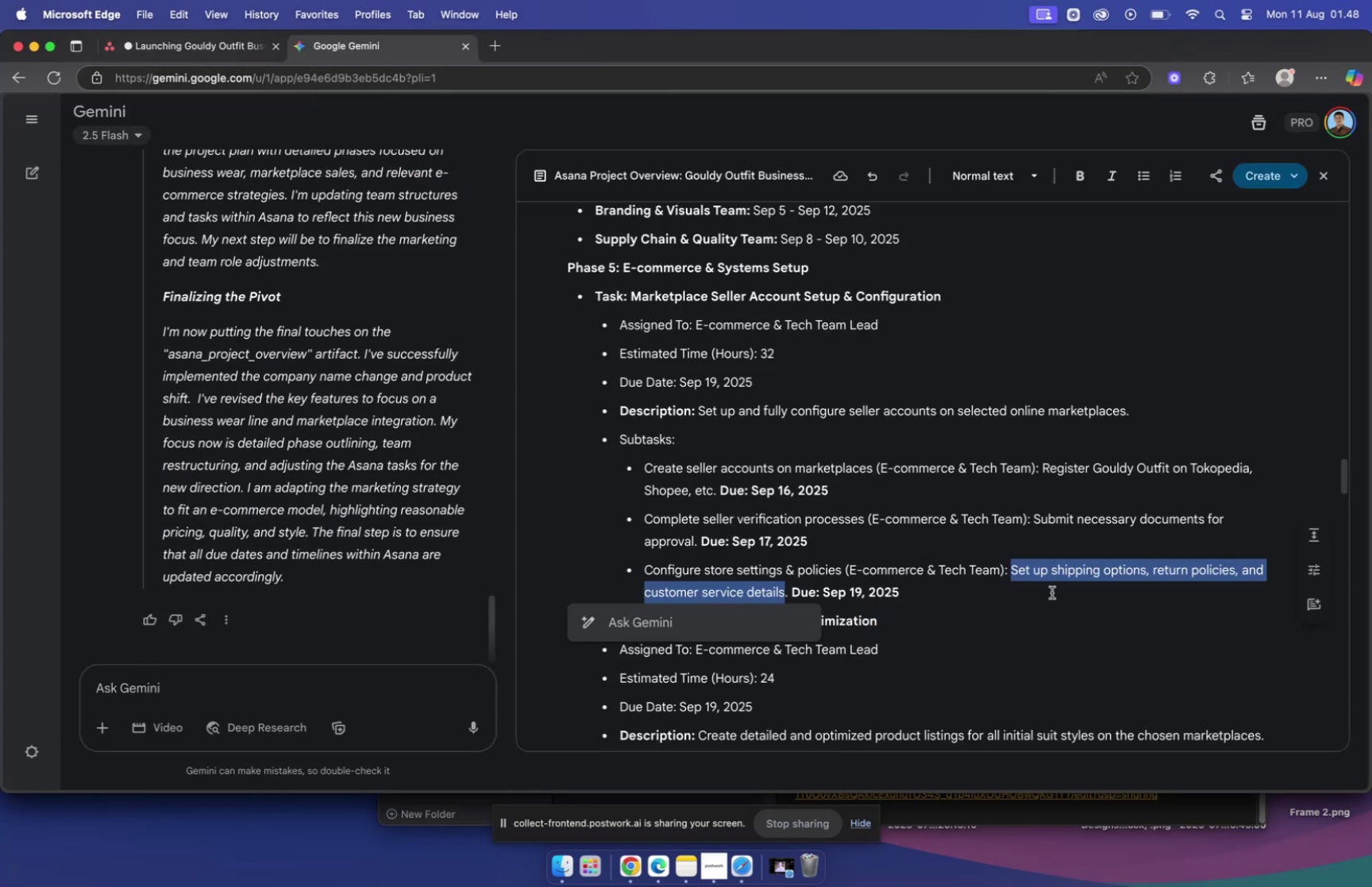 
wait(10.18)
 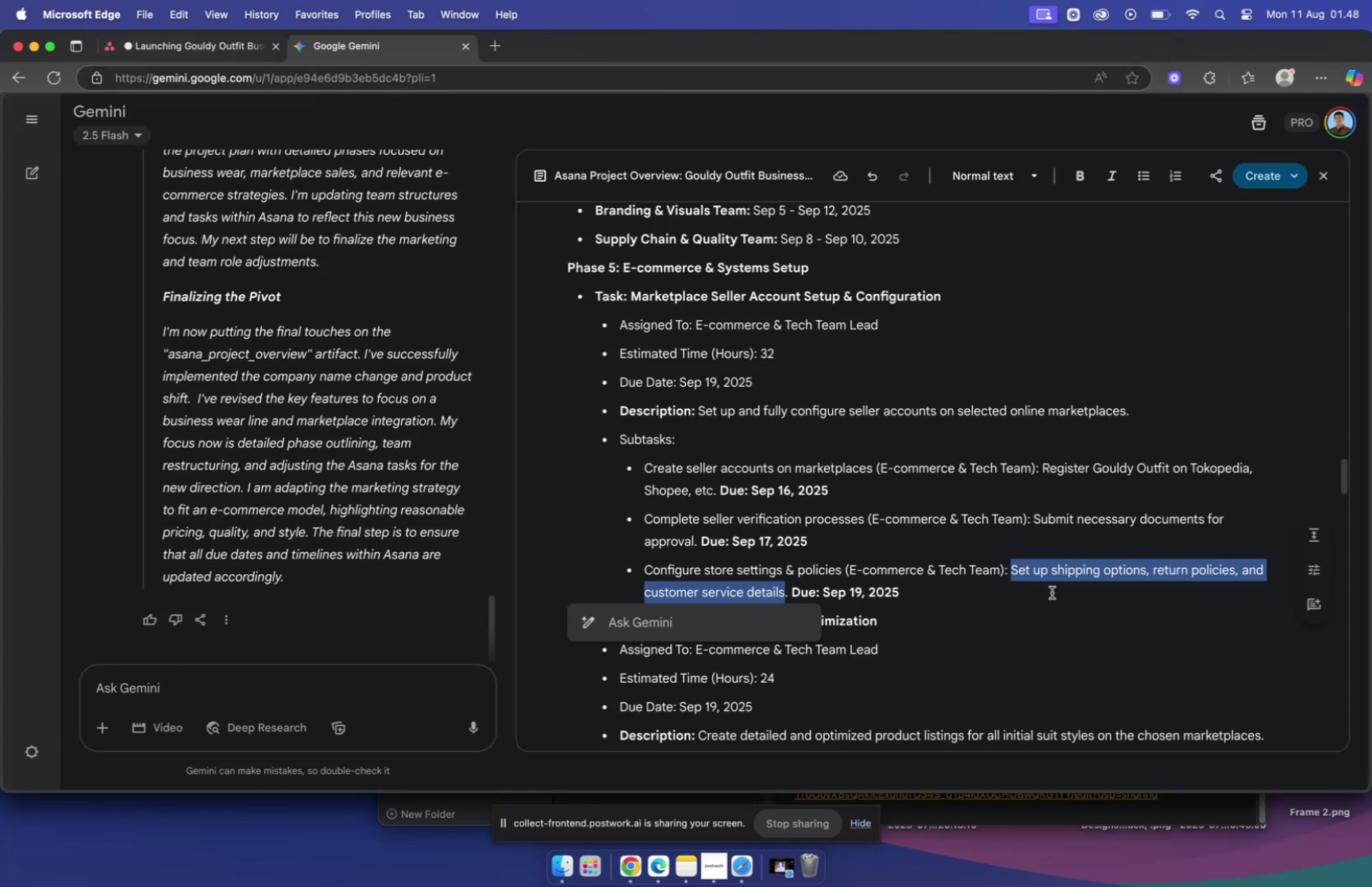 
left_click([1129, 472])
 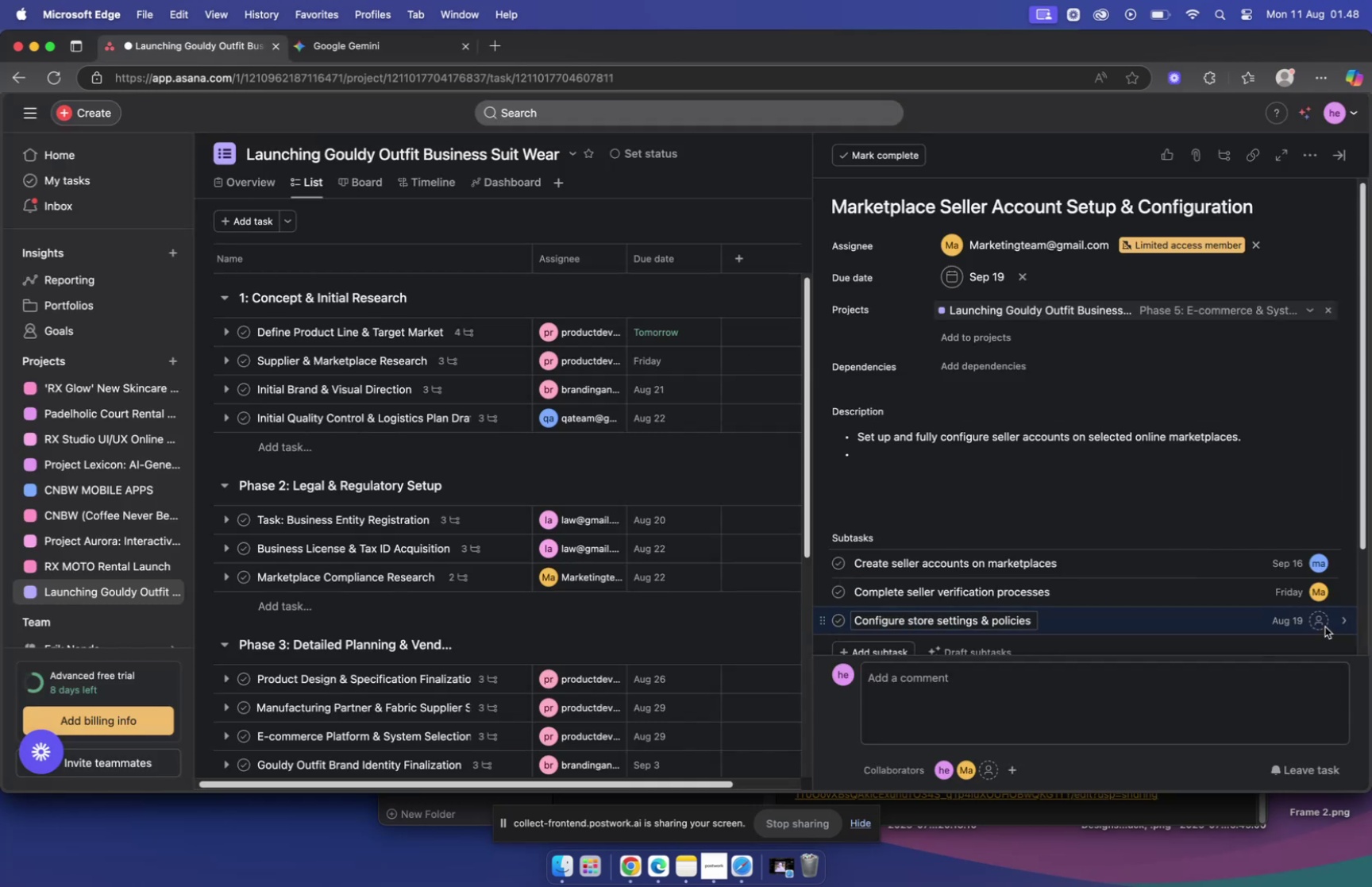 
left_click([1324, 623])
 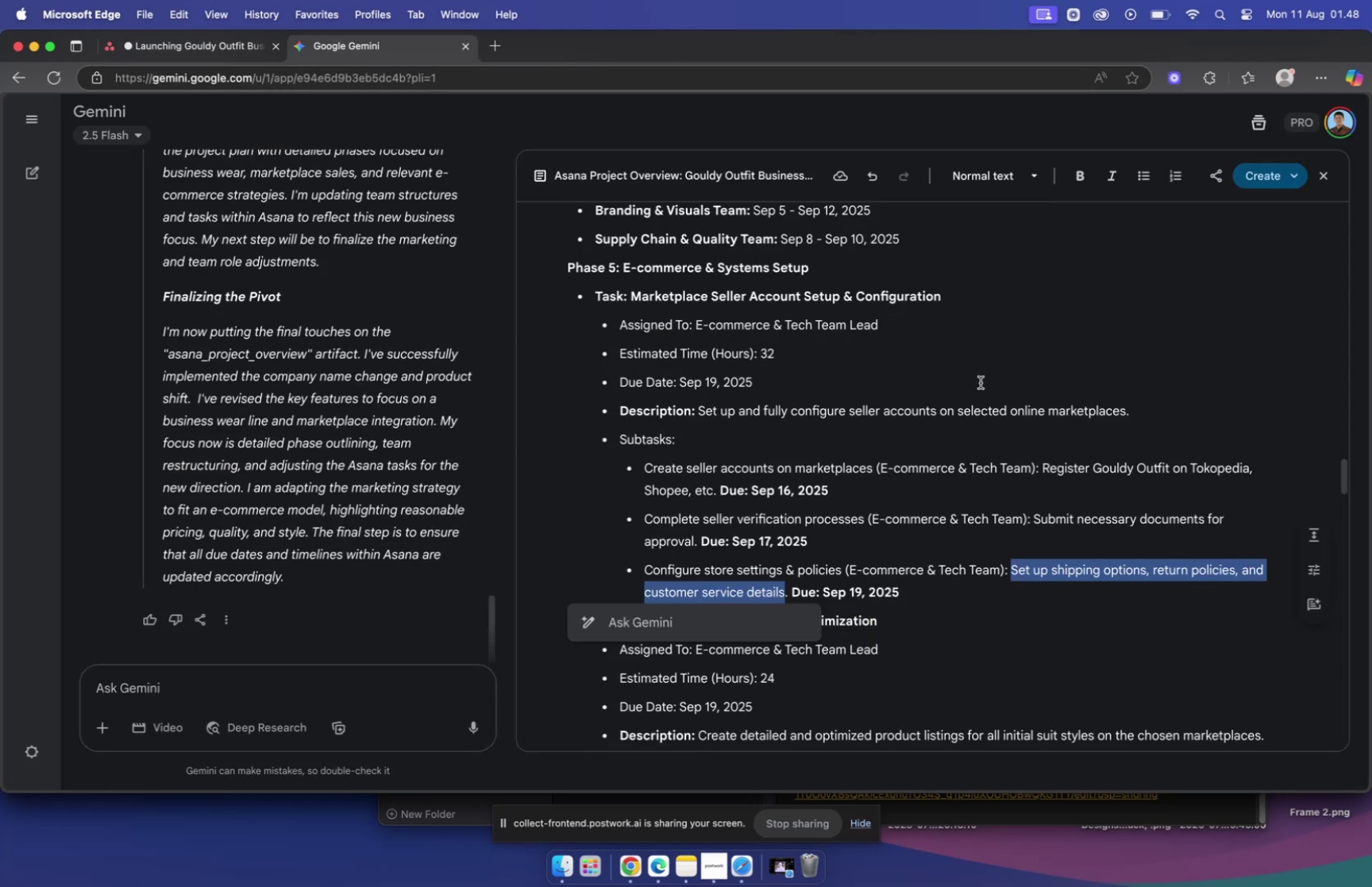 
scroll: coordinate [975, 418], scroll_direction: down, amount: 5.0
 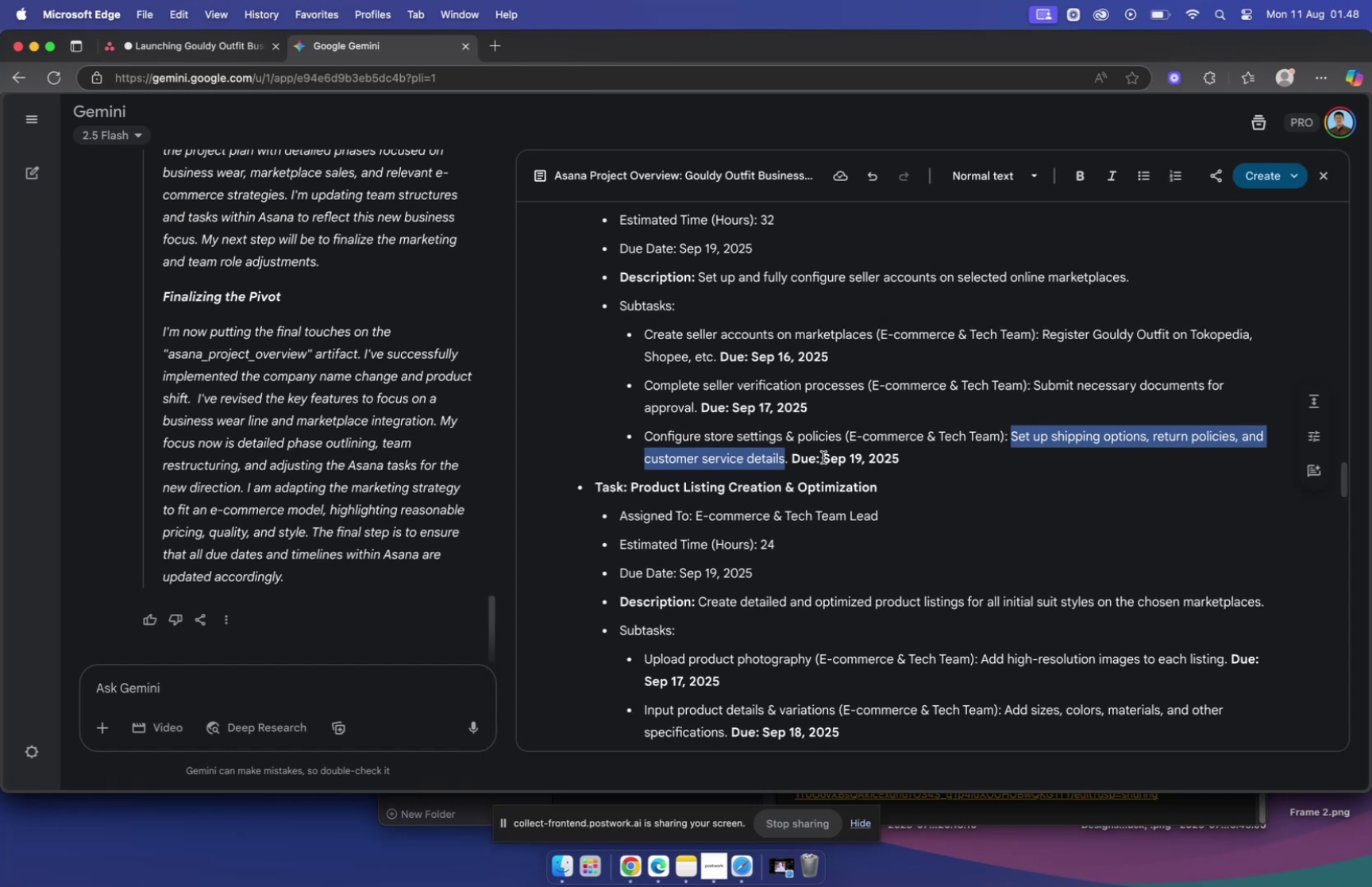 
left_click_drag(start_coordinate=[823, 457], to_coordinate=[954, 462])
 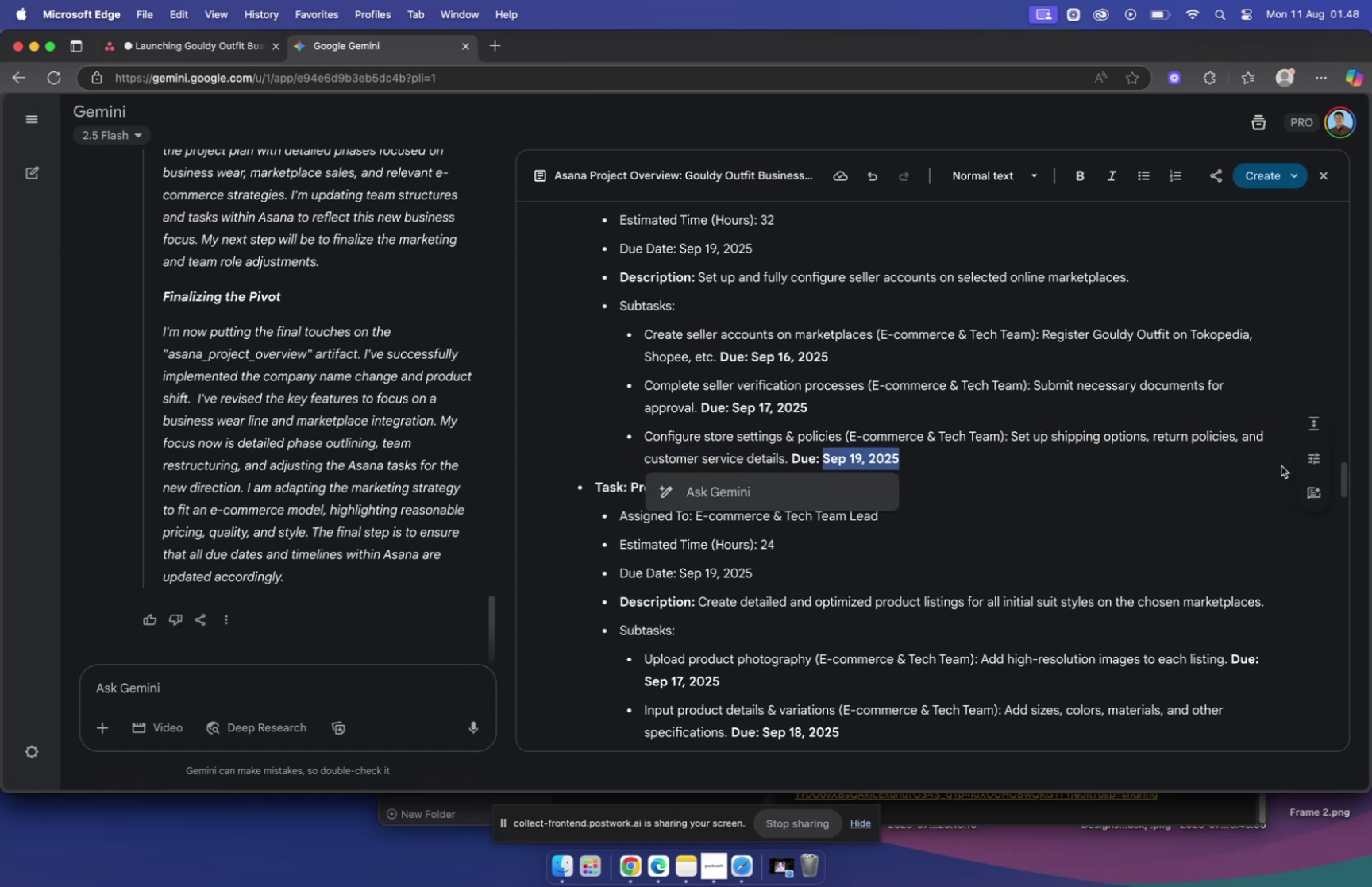 
key(Meta+C)
 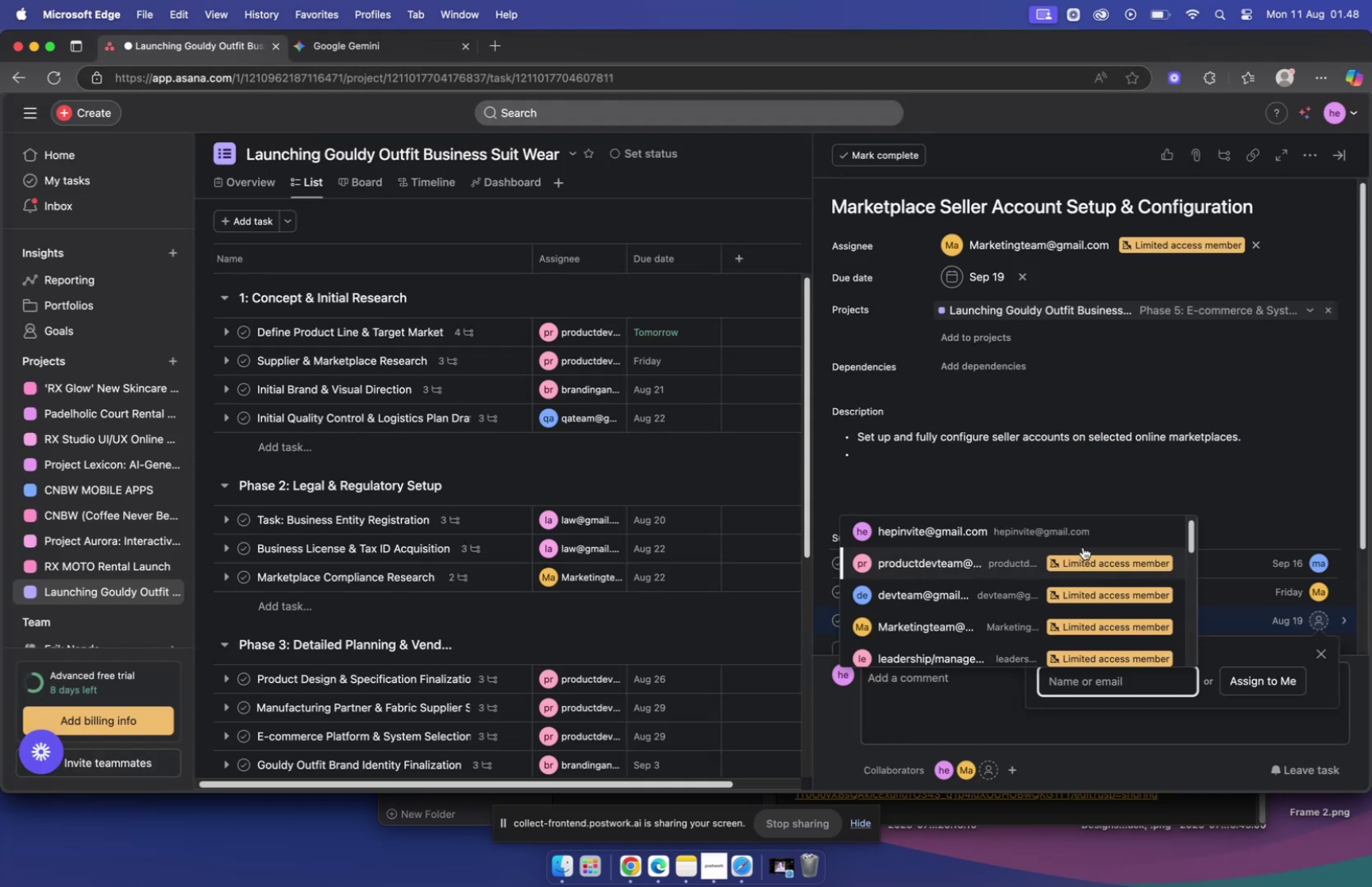 
left_click([1211, 503])
 